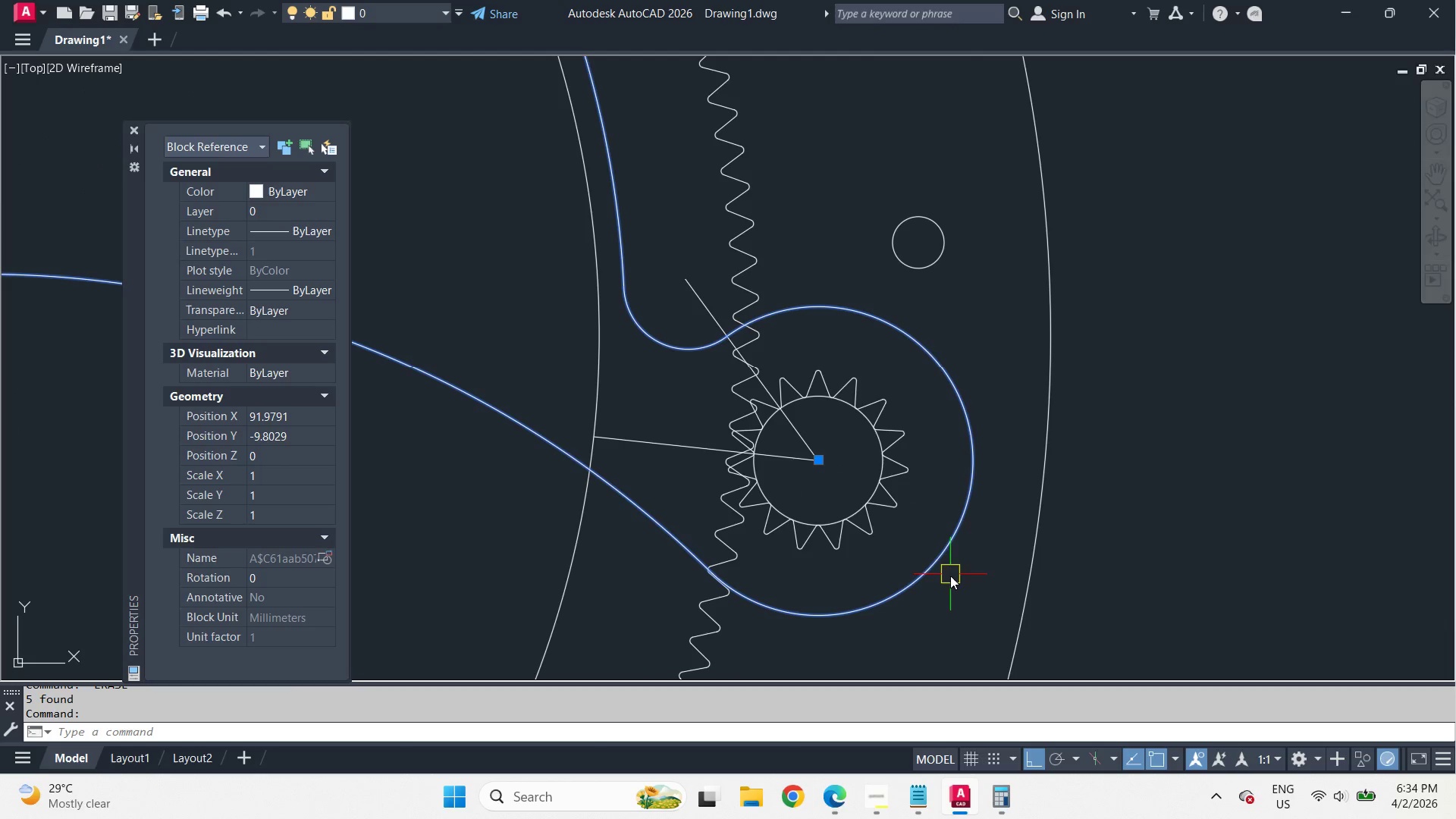 
left_click_drag(start_coordinate=[964, 585], to_coordinate=[961, 580])
 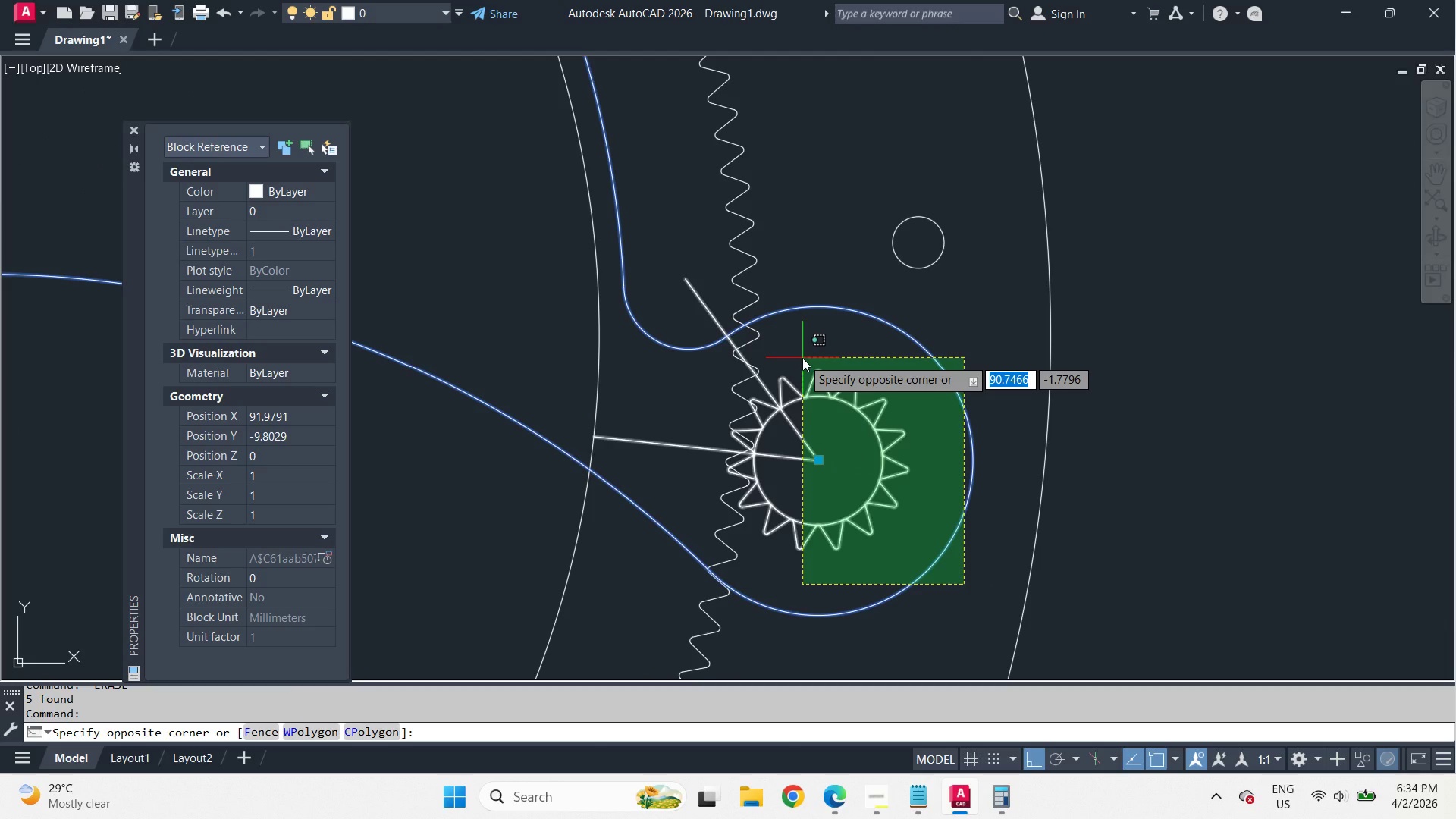 
left_click([802, 358])
 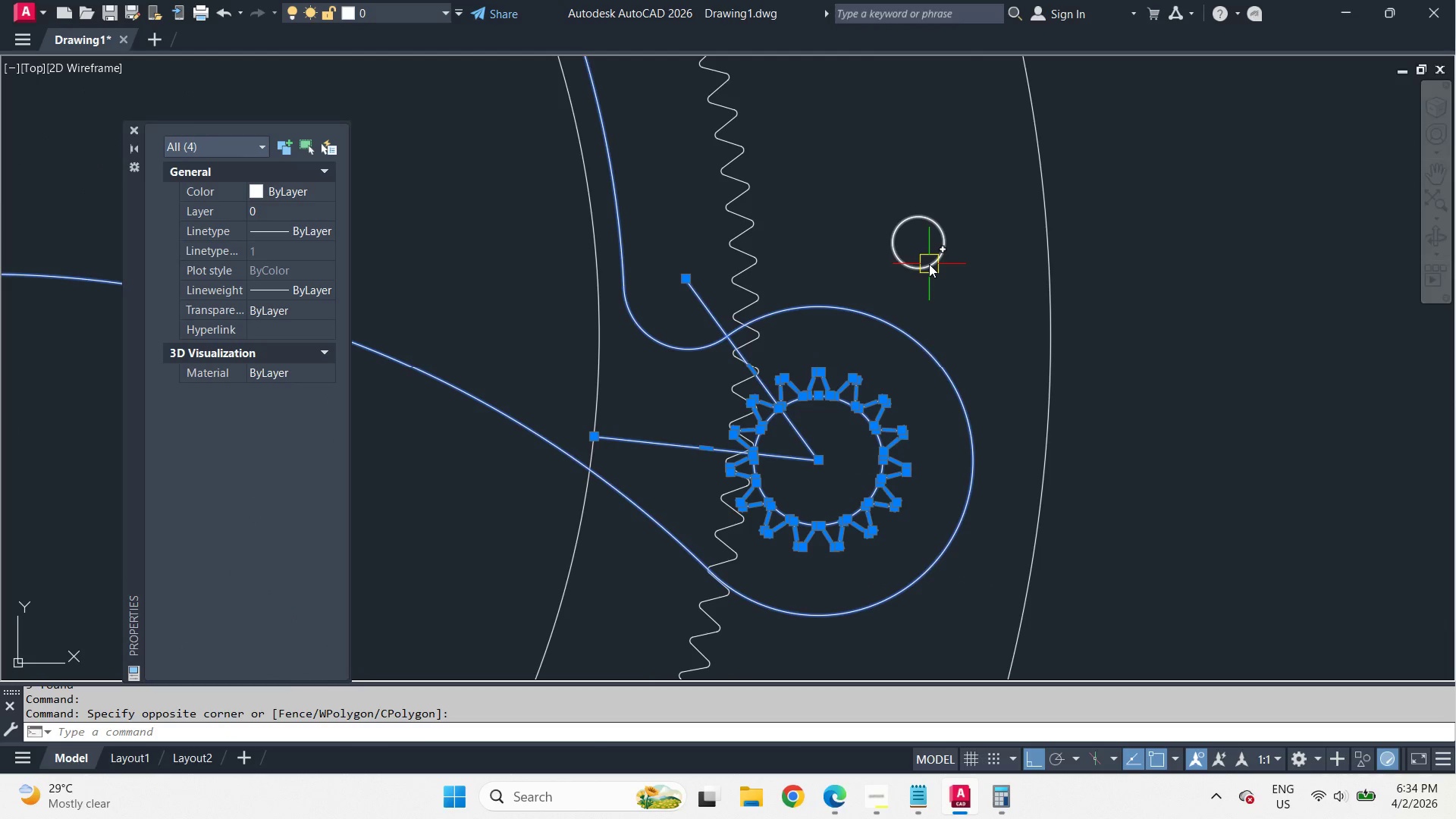 
left_click([929, 264])
 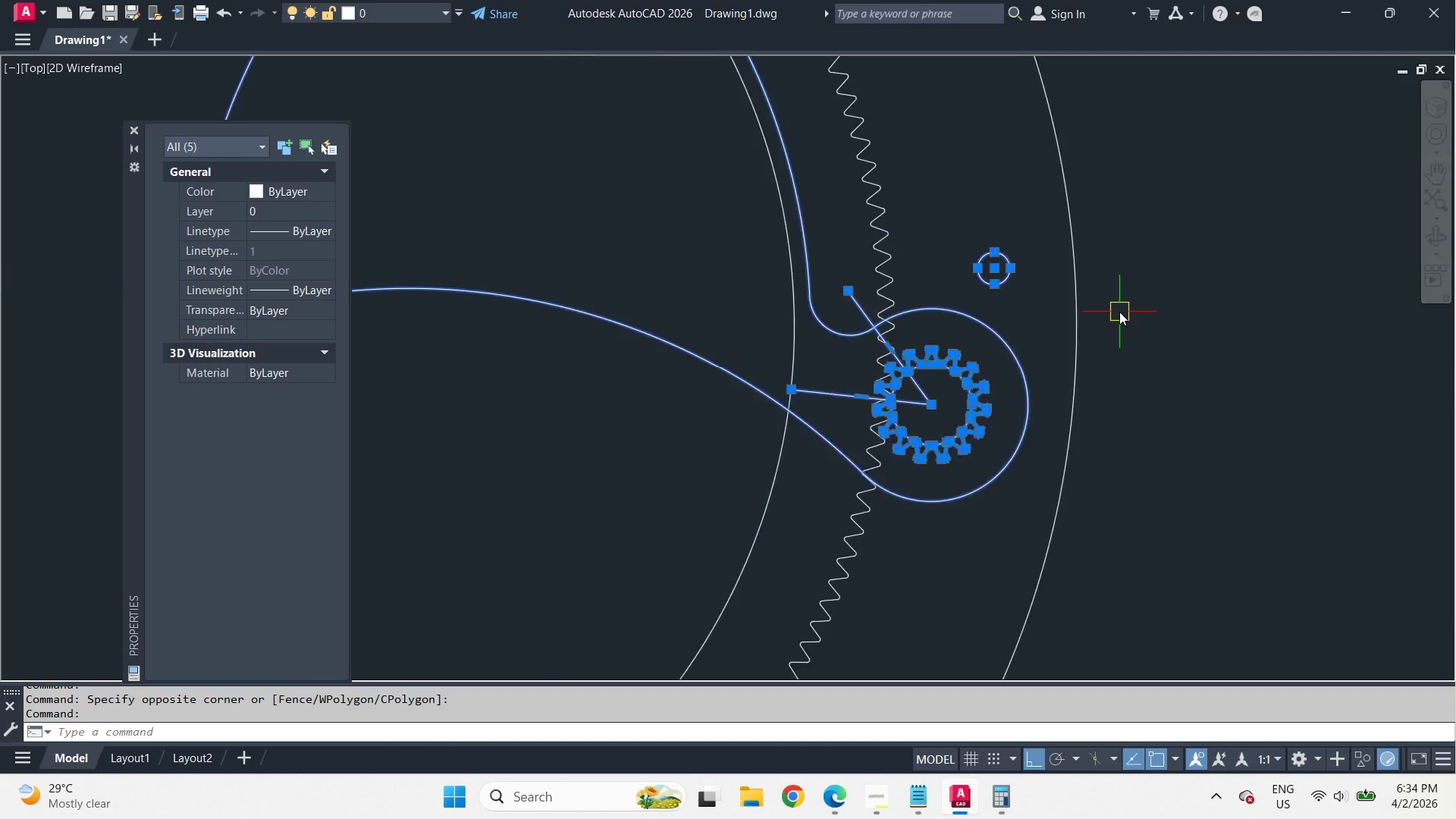 
scroll: coordinate [1119, 312], scroll_direction: down, amount: 3.0
 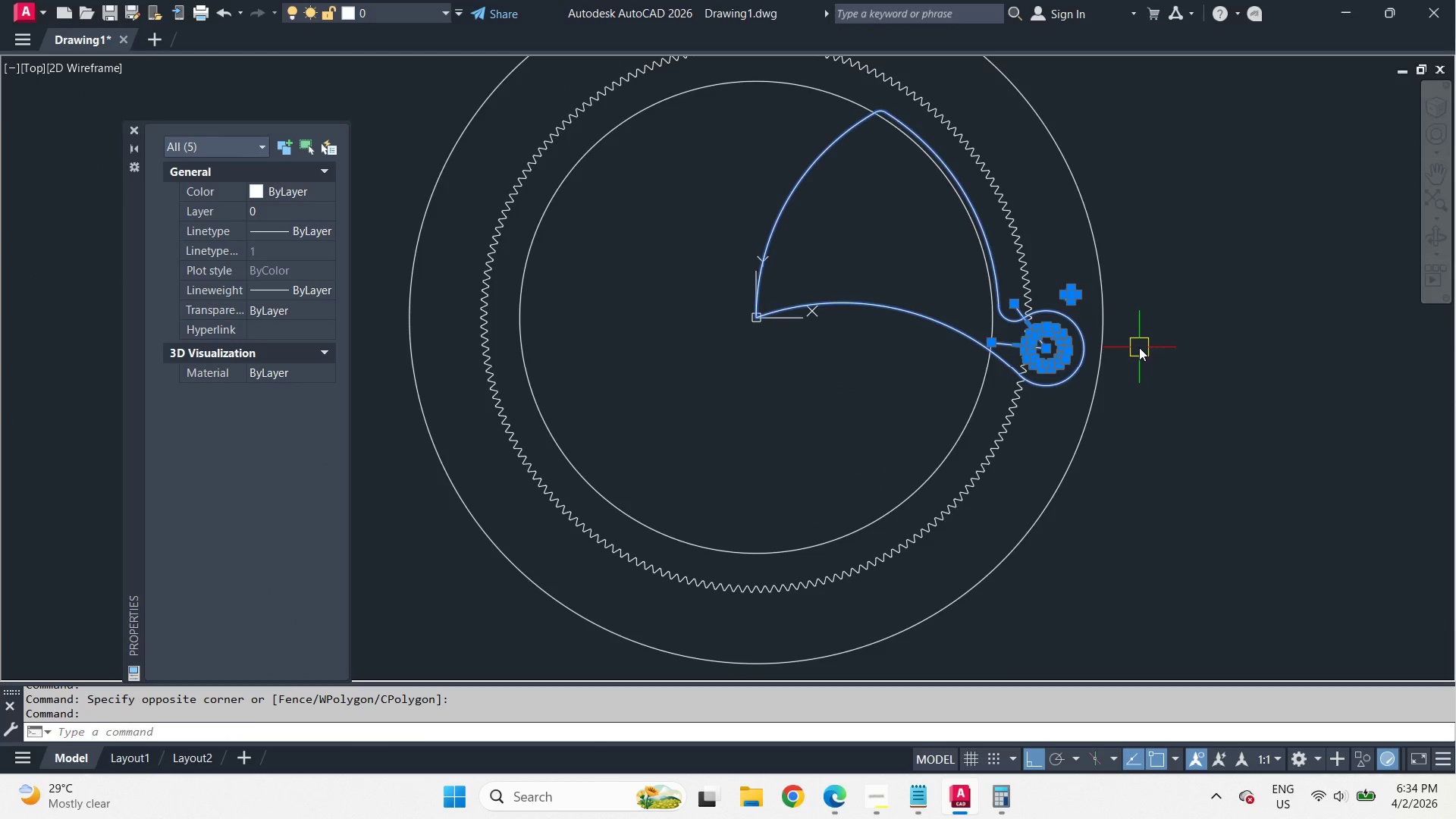 
scroll: coordinate [1139, 347], scroll_direction: up, amount: 1.0
 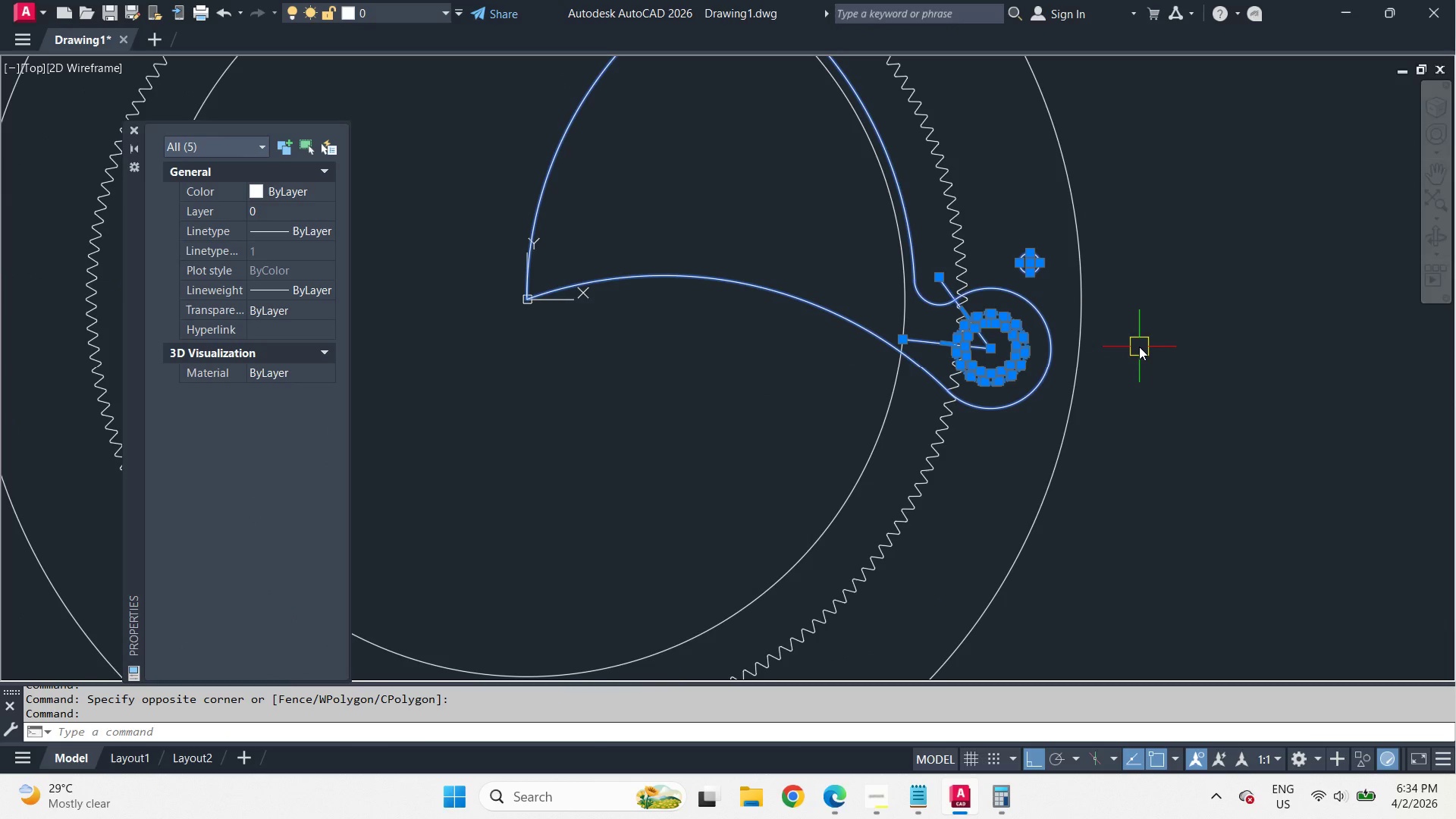 
type(ro )
 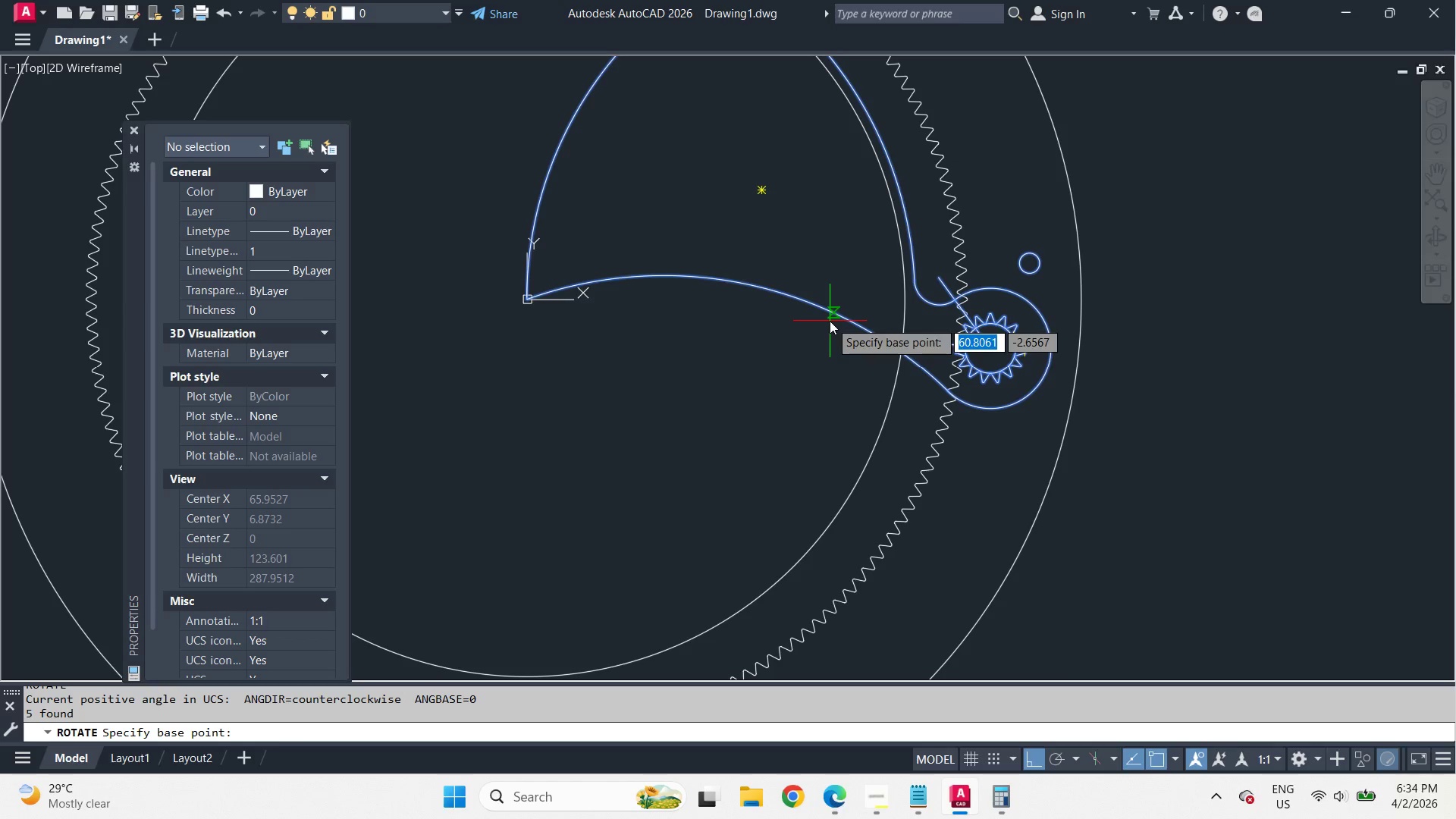 
type(cen )
 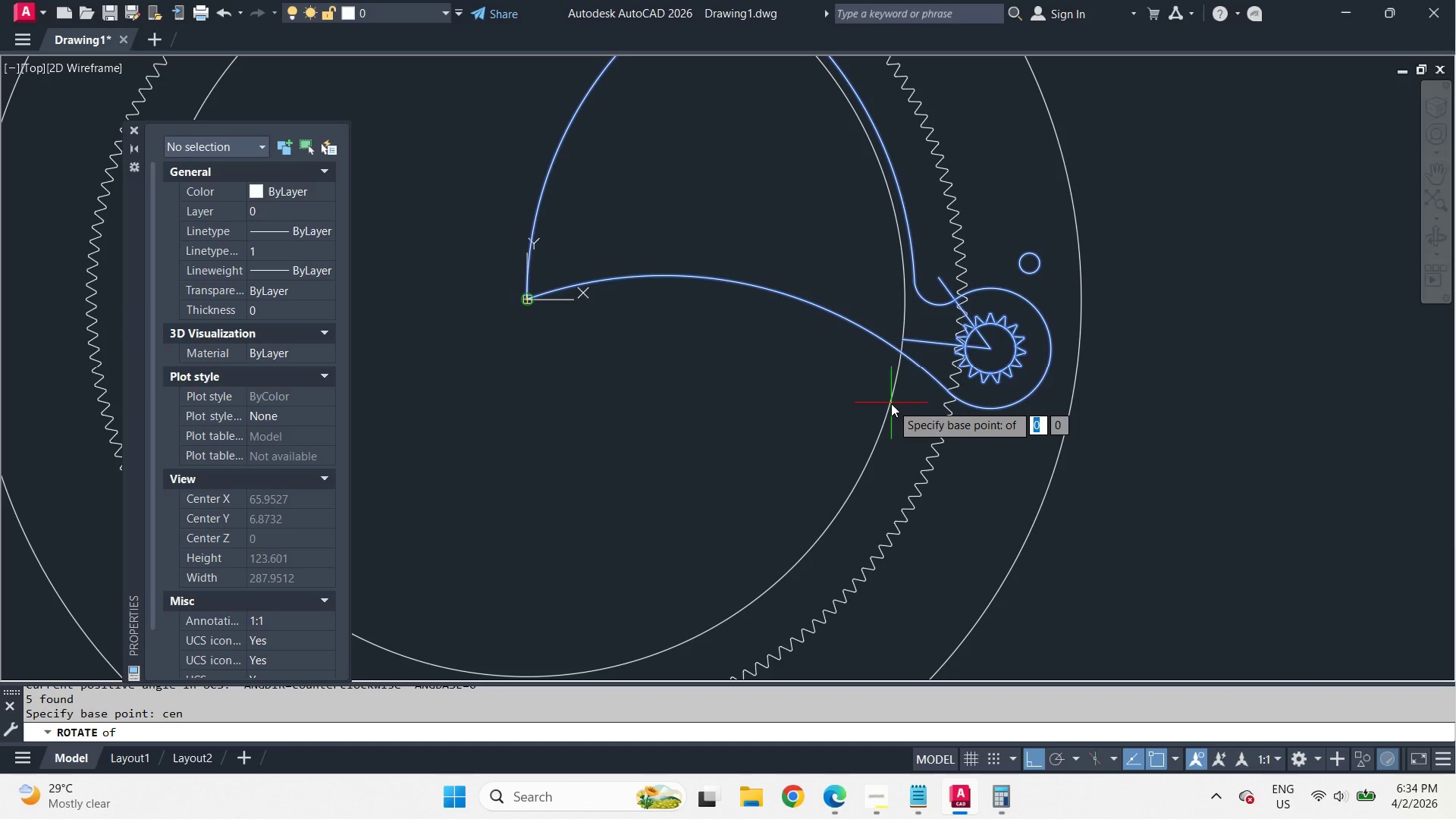 
left_click([891, 403])
 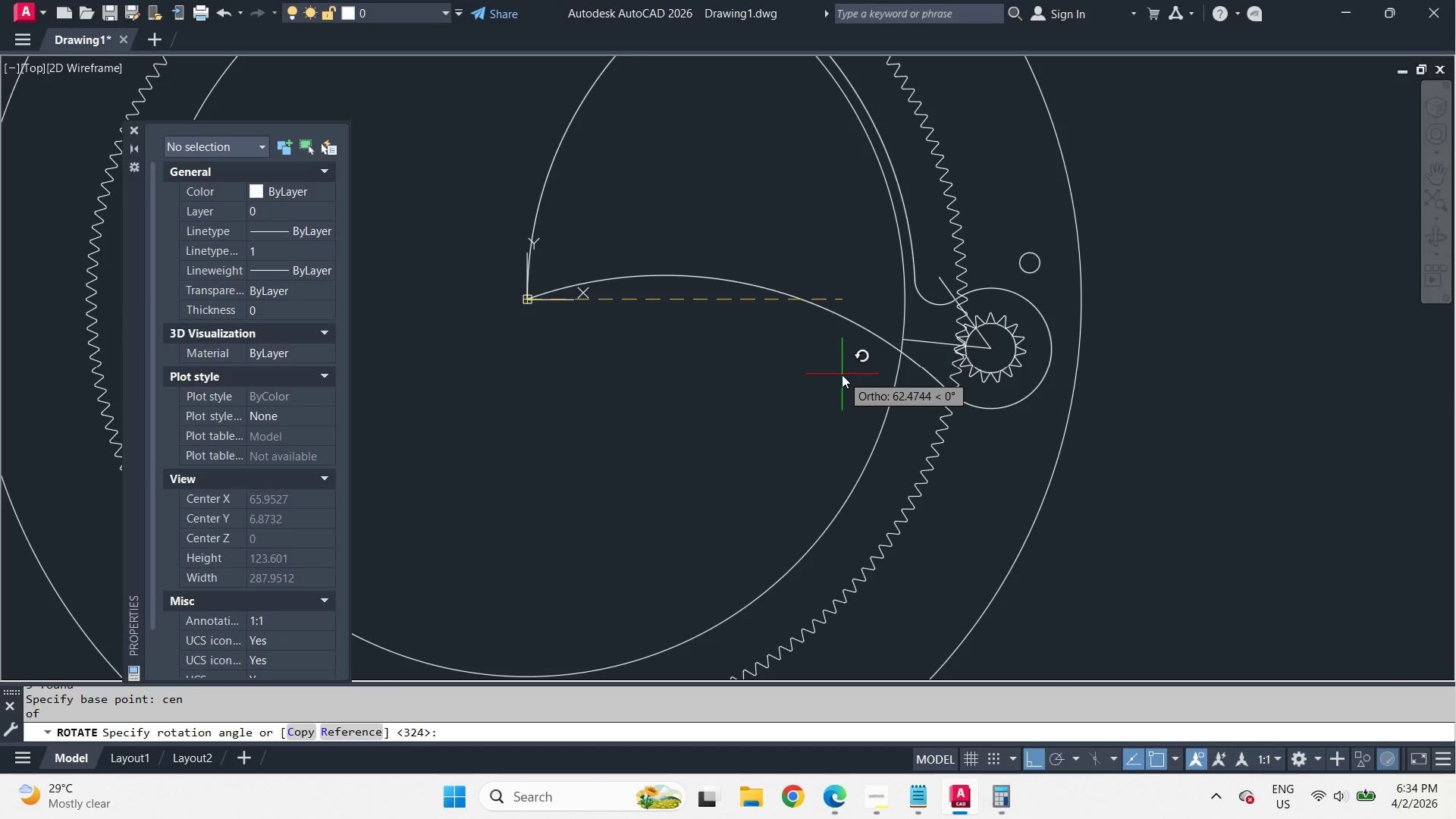 
type(r cen )
 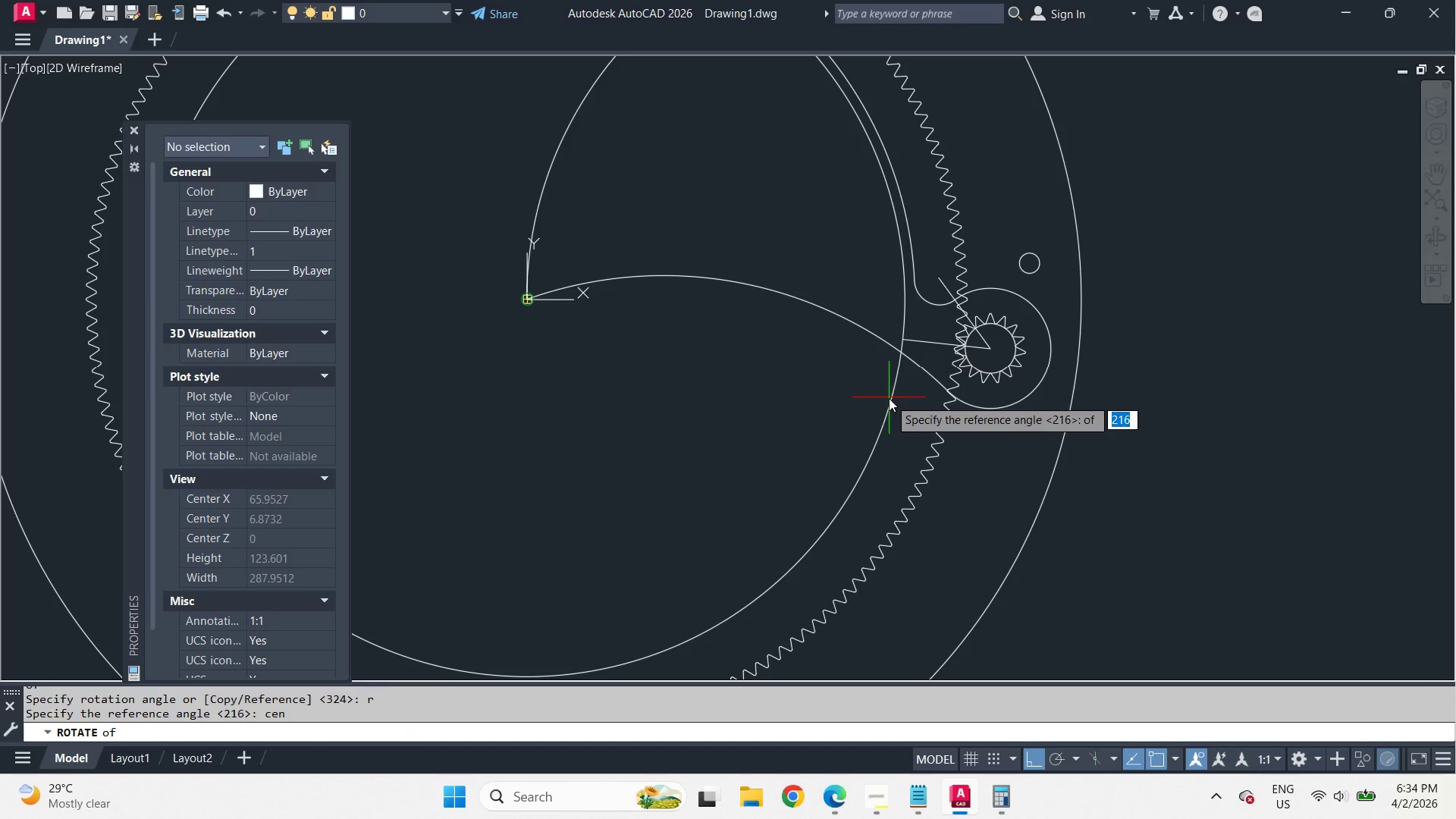 
left_click([889, 398])
 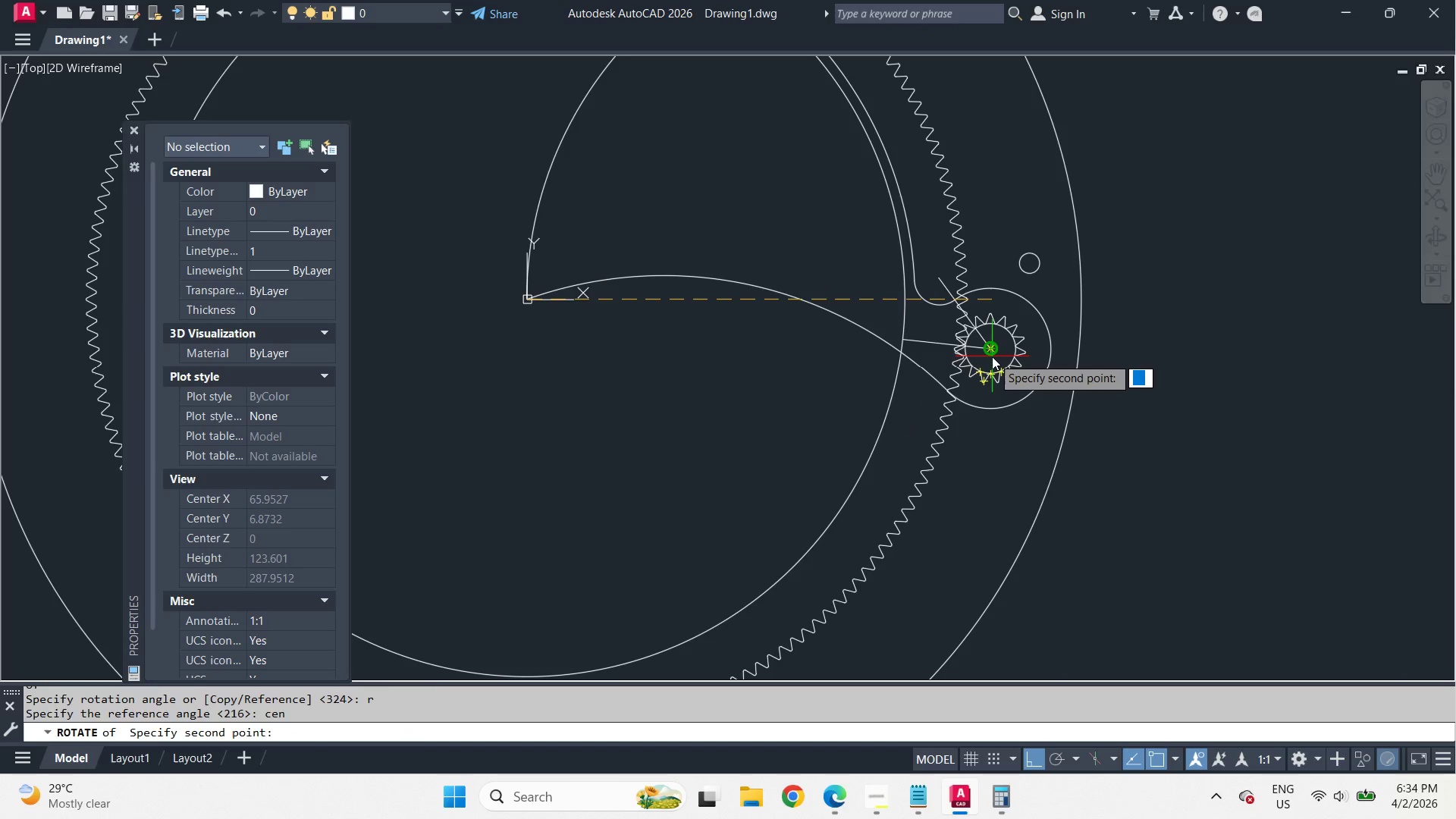 
type(cen )
 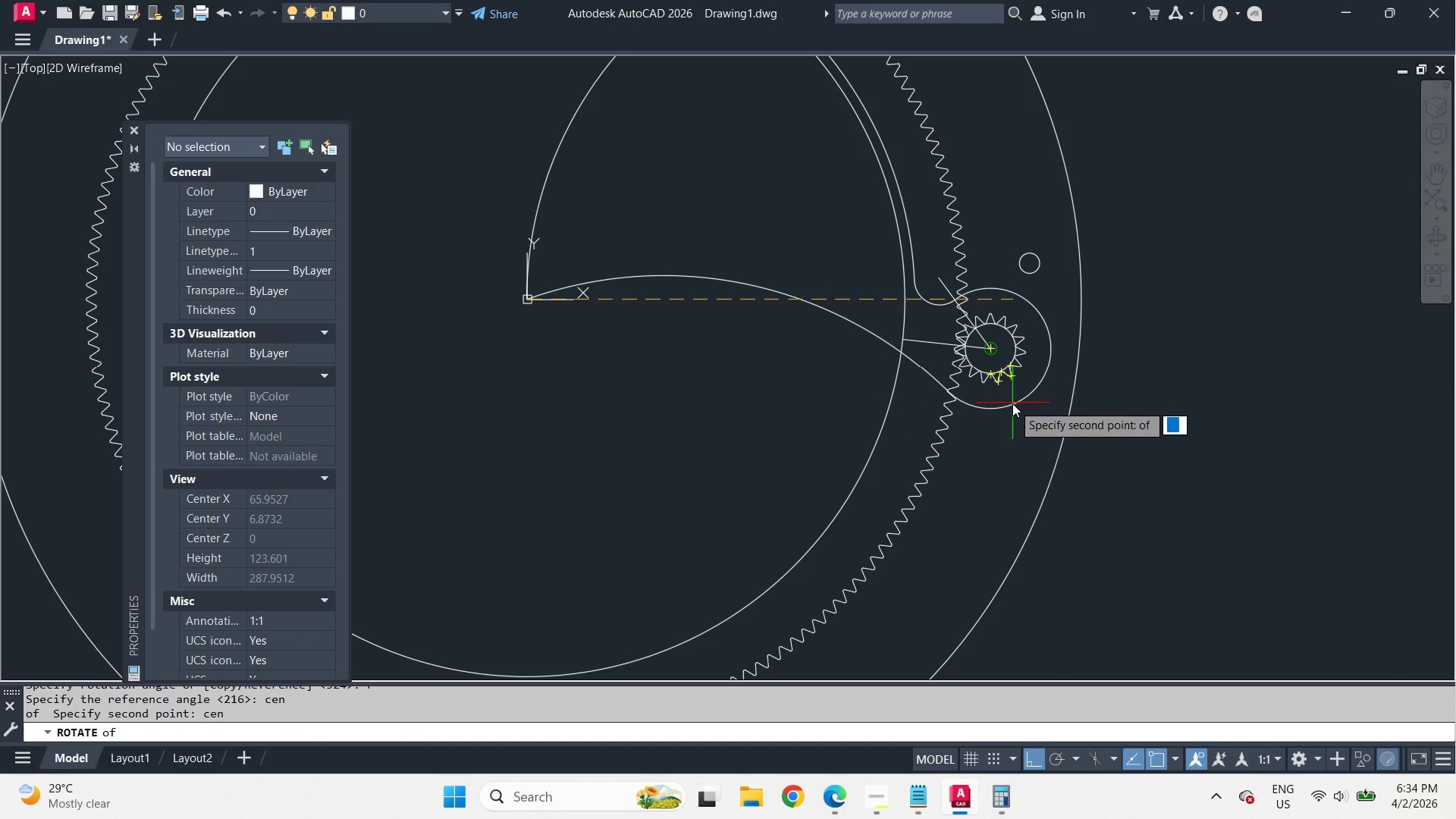 
left_click([1013, 403])
 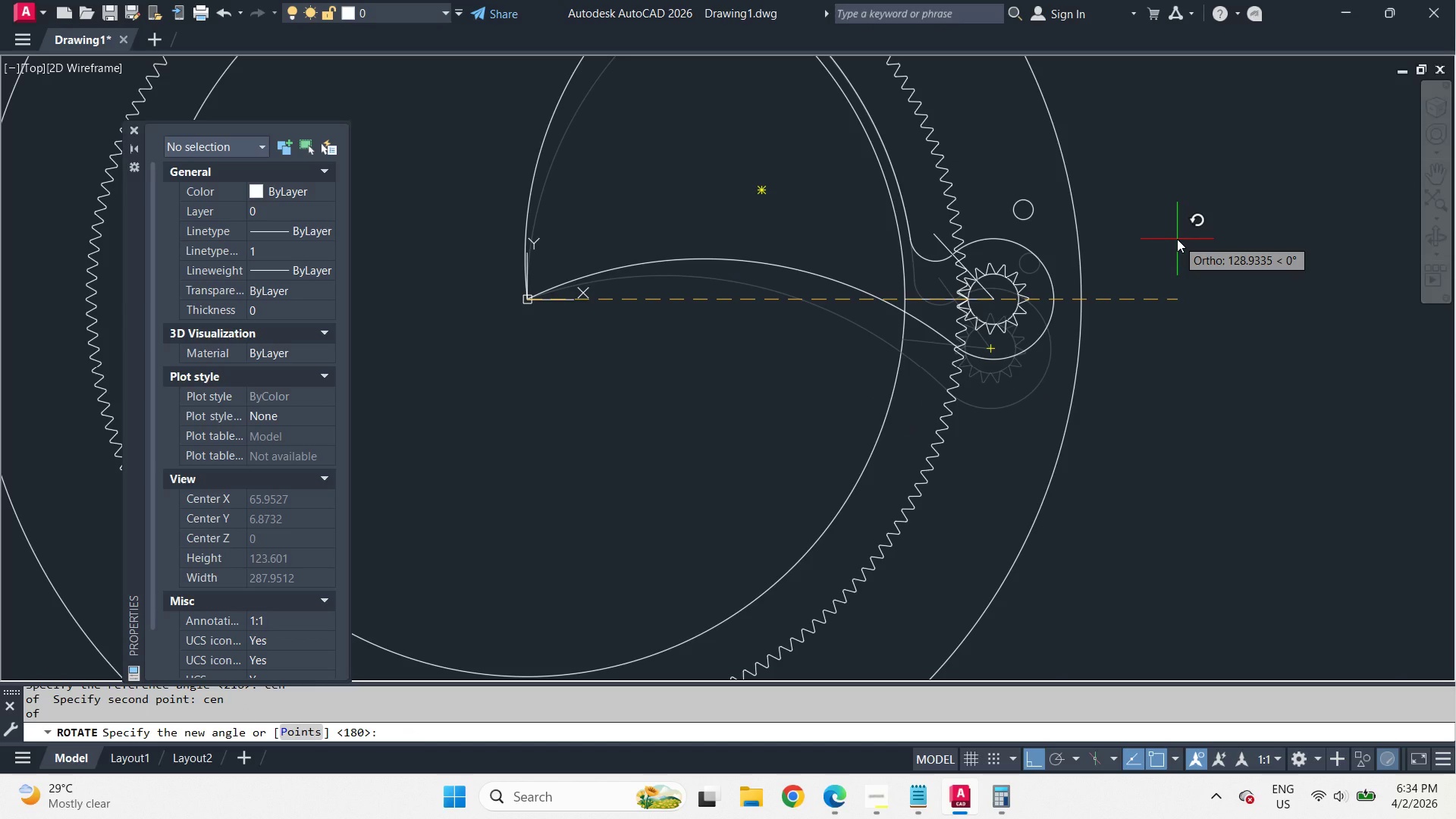 
left_click([1177, 239])
 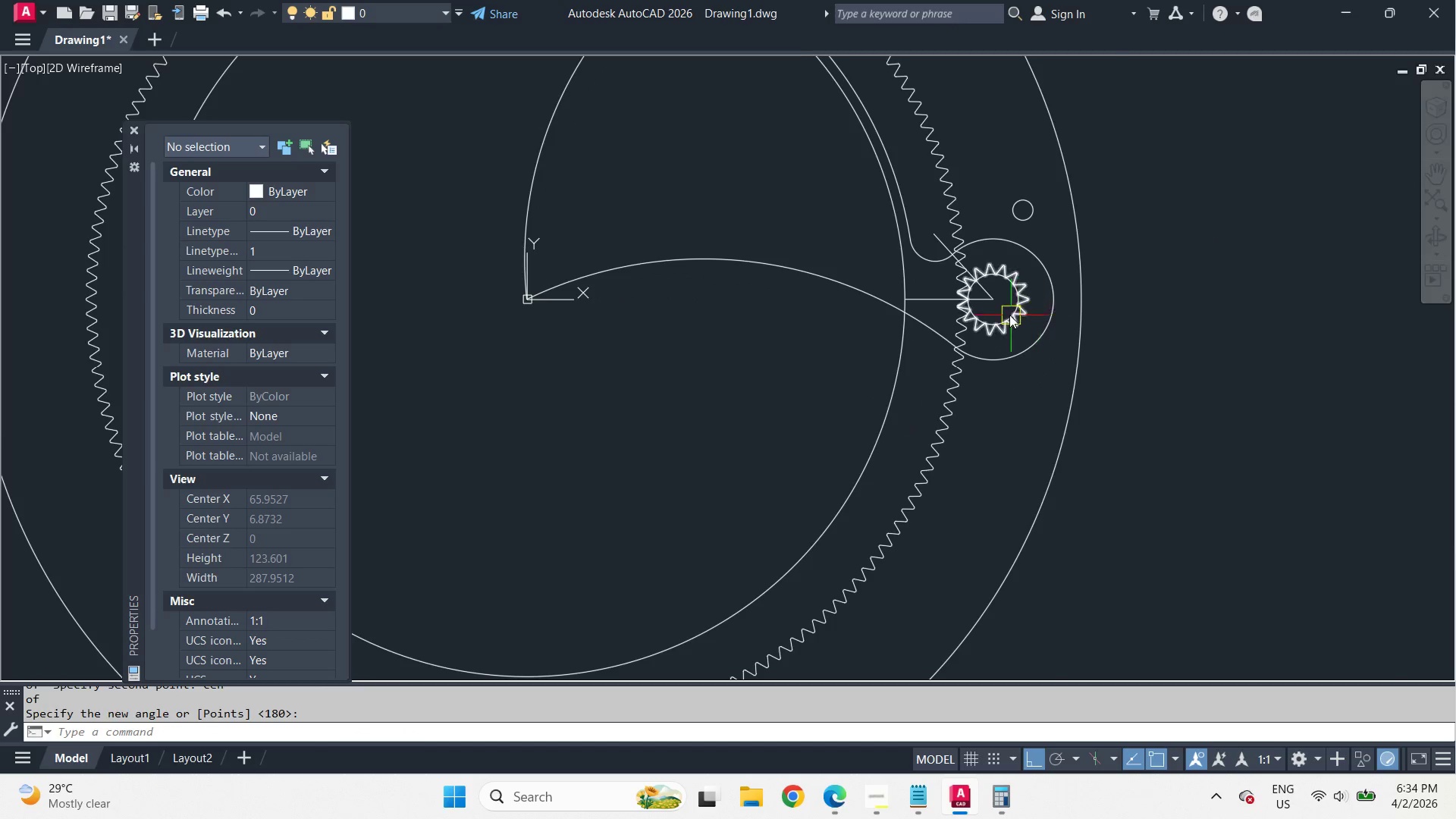 
scroll: coordinate [727, 180], scroll_direction: up, amount: 7.0
 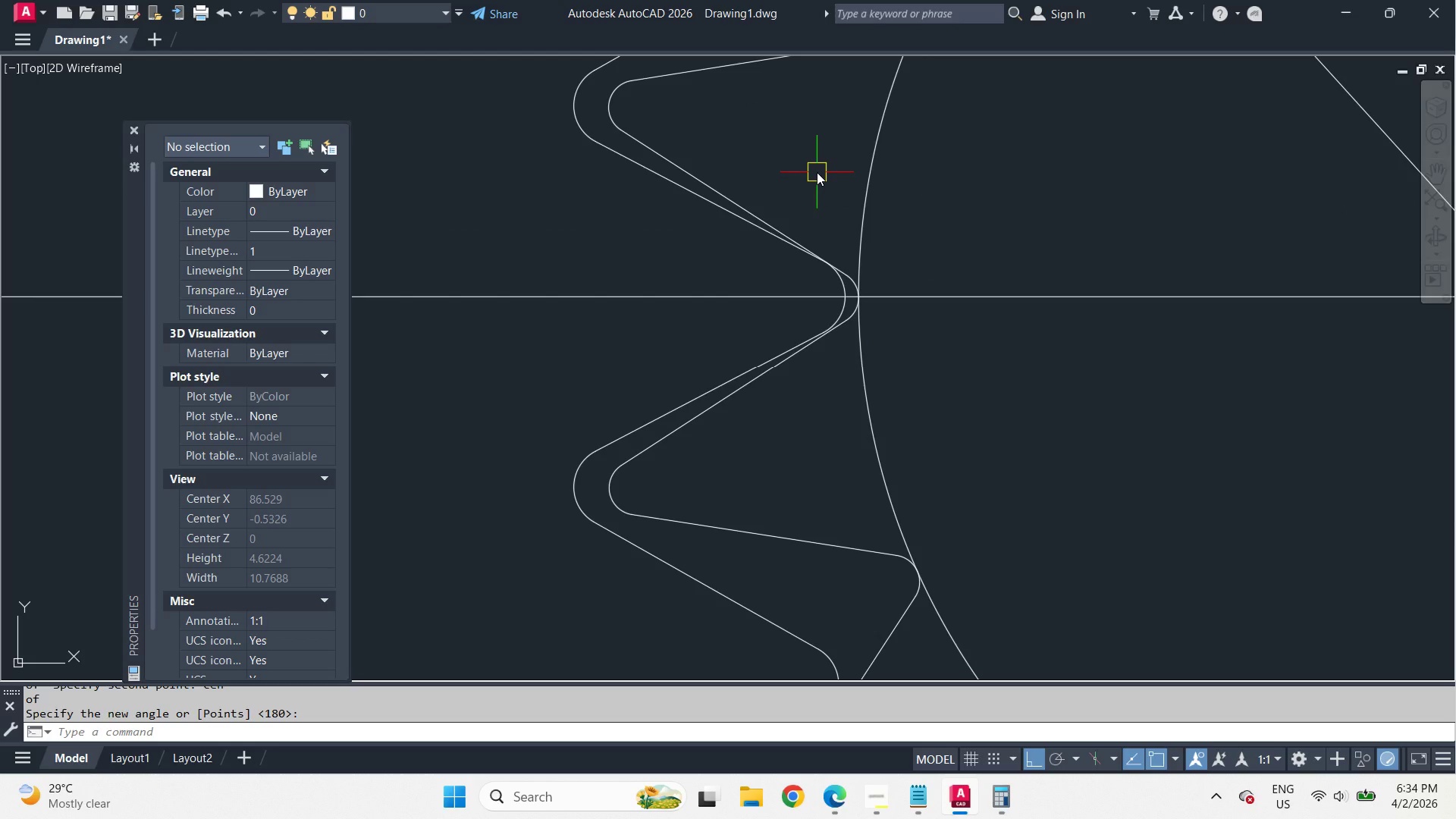 
scroll: coordinate [1034, 201], scroll_direction: down, amount: 9.0
 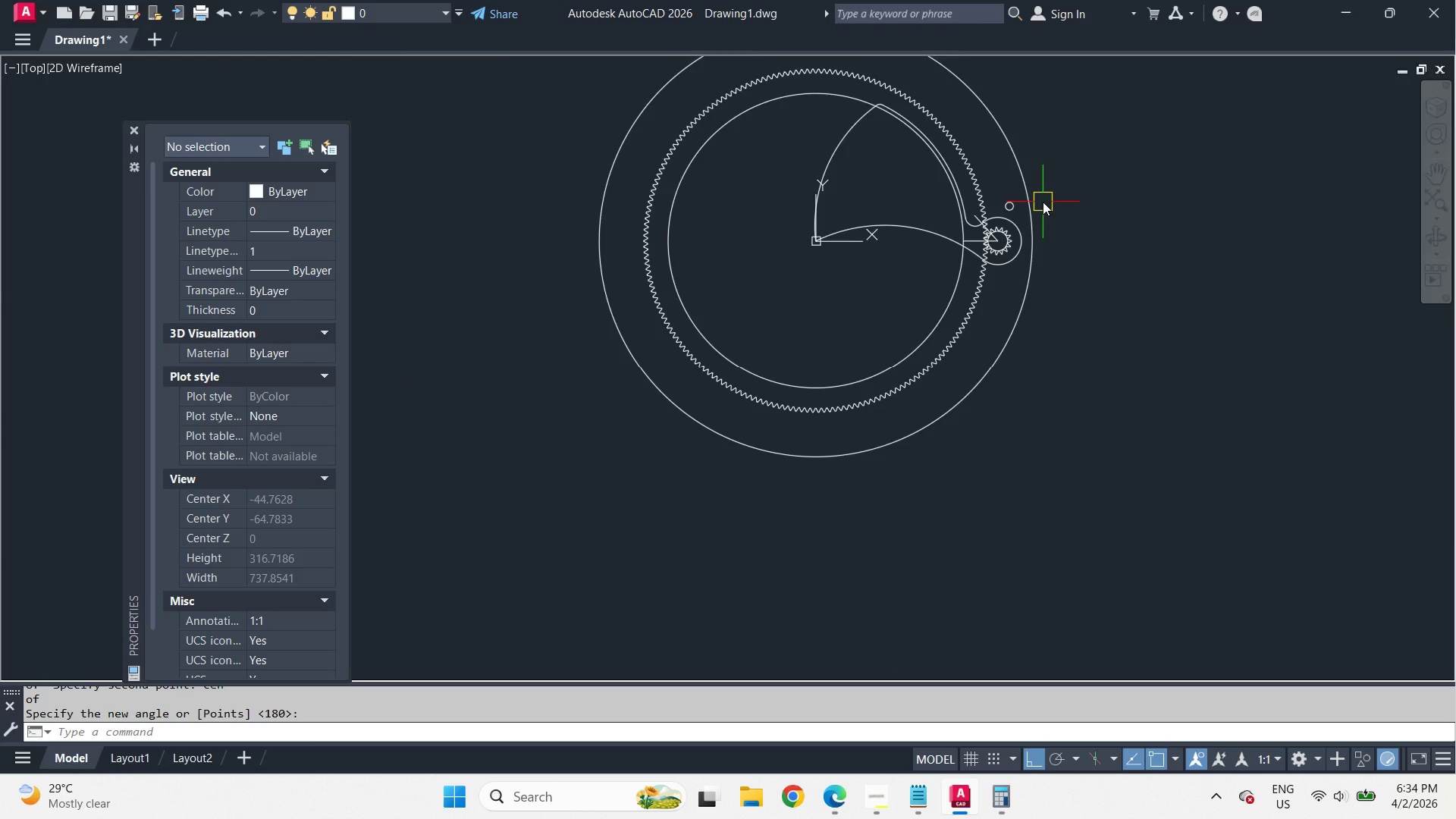 
scroll: coordinate [1077, 287], scroll_direction: up, amount: 5.0
 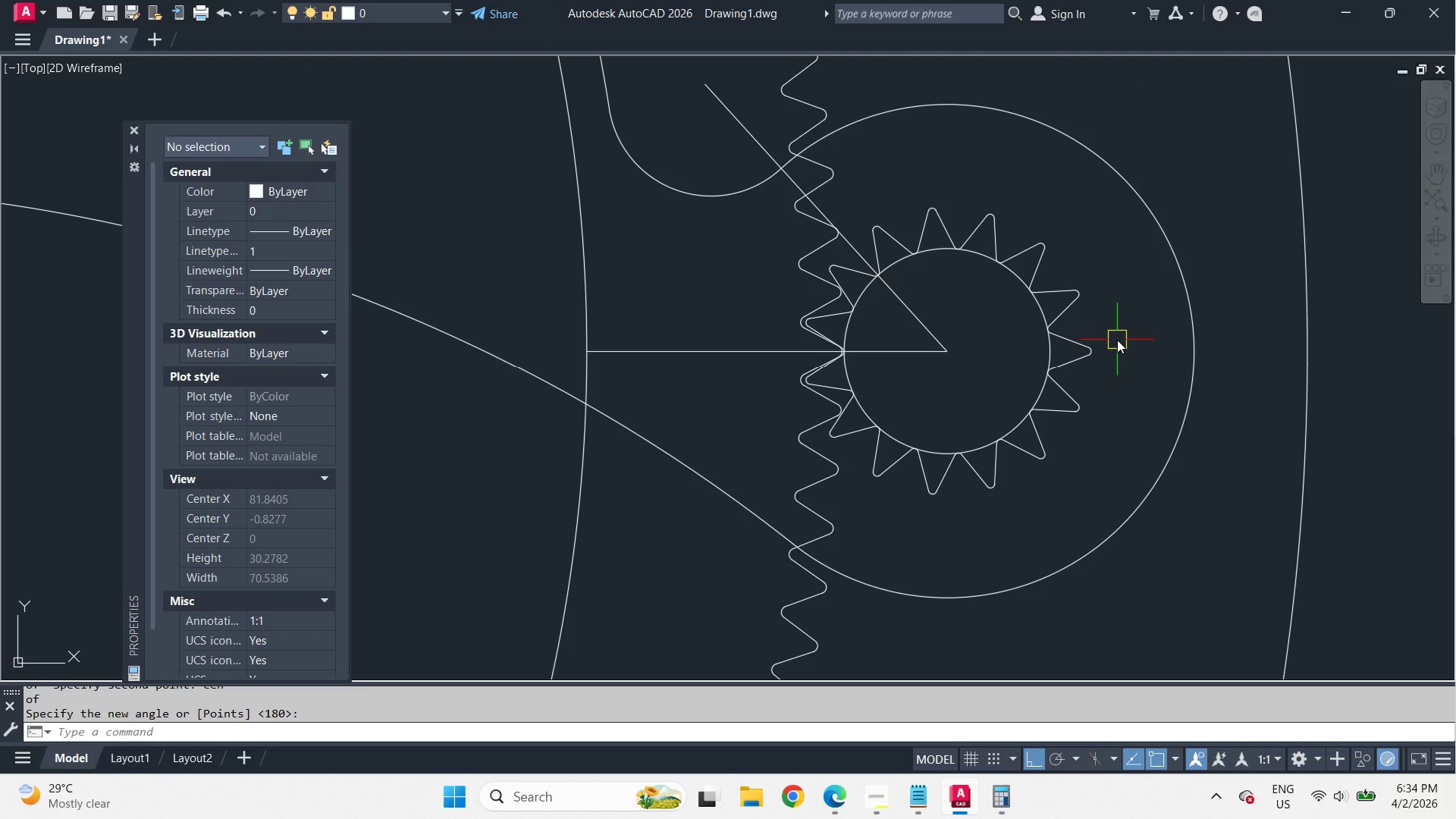 
left_click_drag(start_coordinate=[1118, 340], to_coordinate=[1085, 331])
 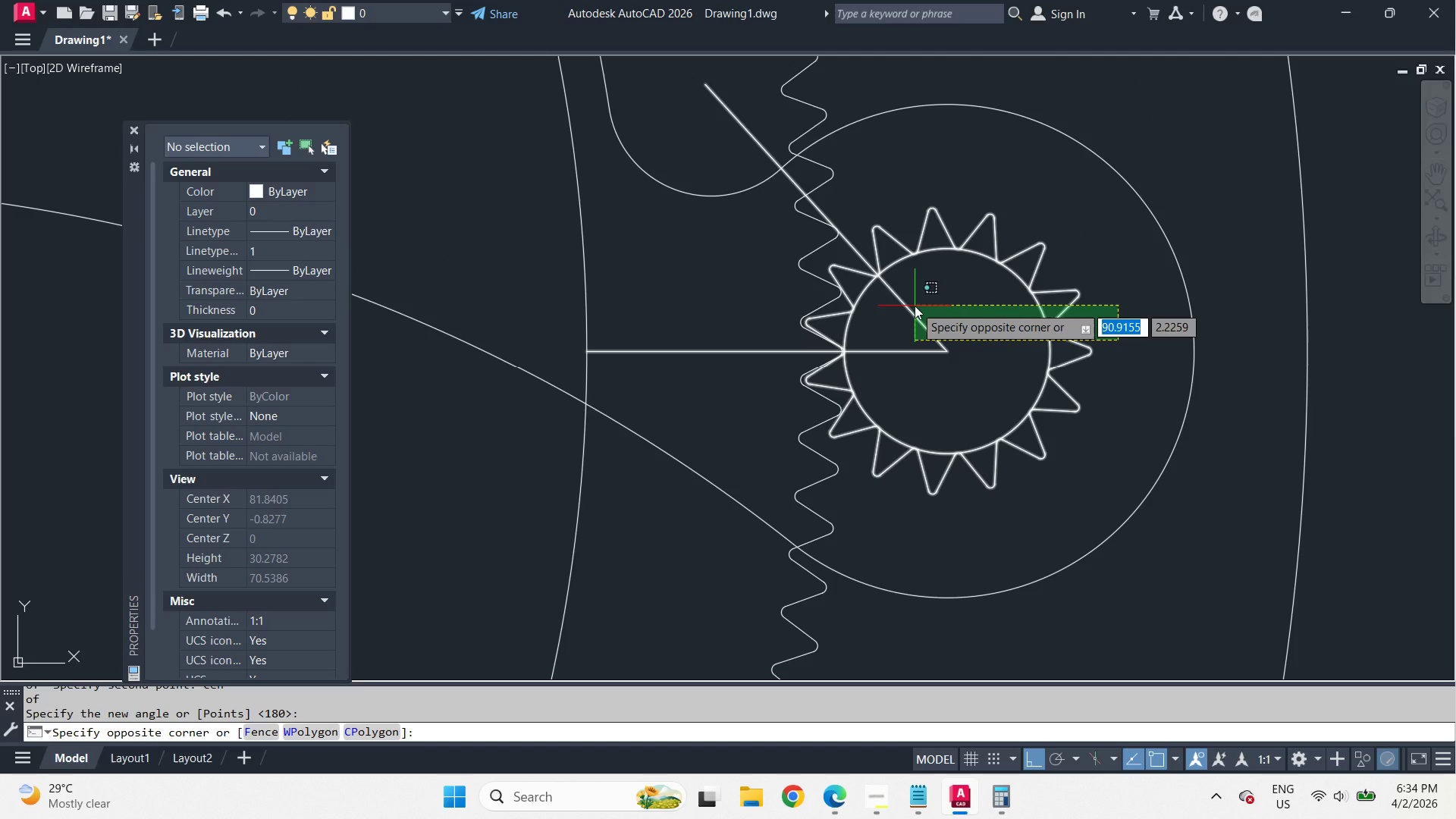 
left_click([915, 306])
 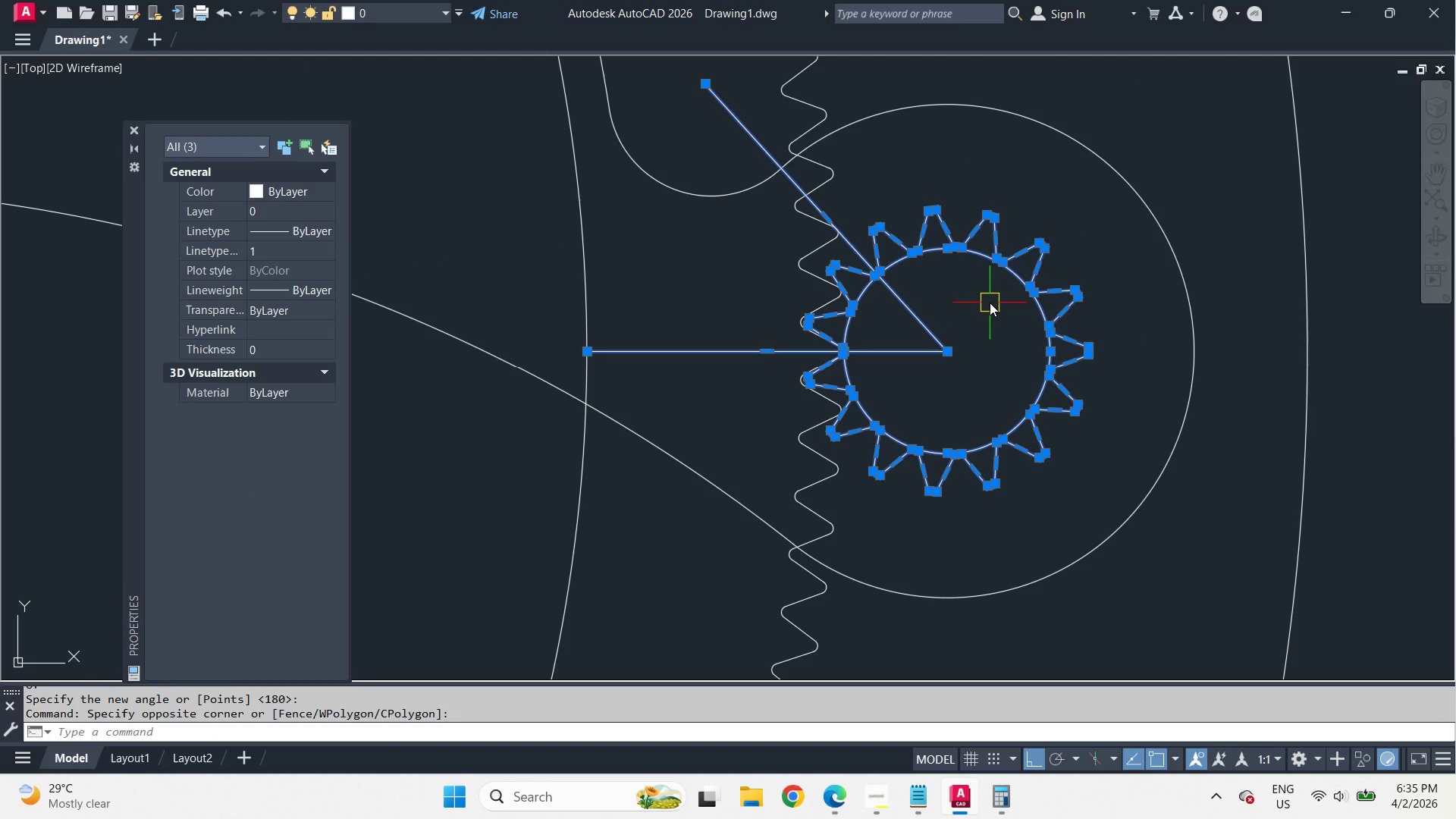 
scroll: coordinate [1001, 314], scroll_direction: down, amount: 1.0
 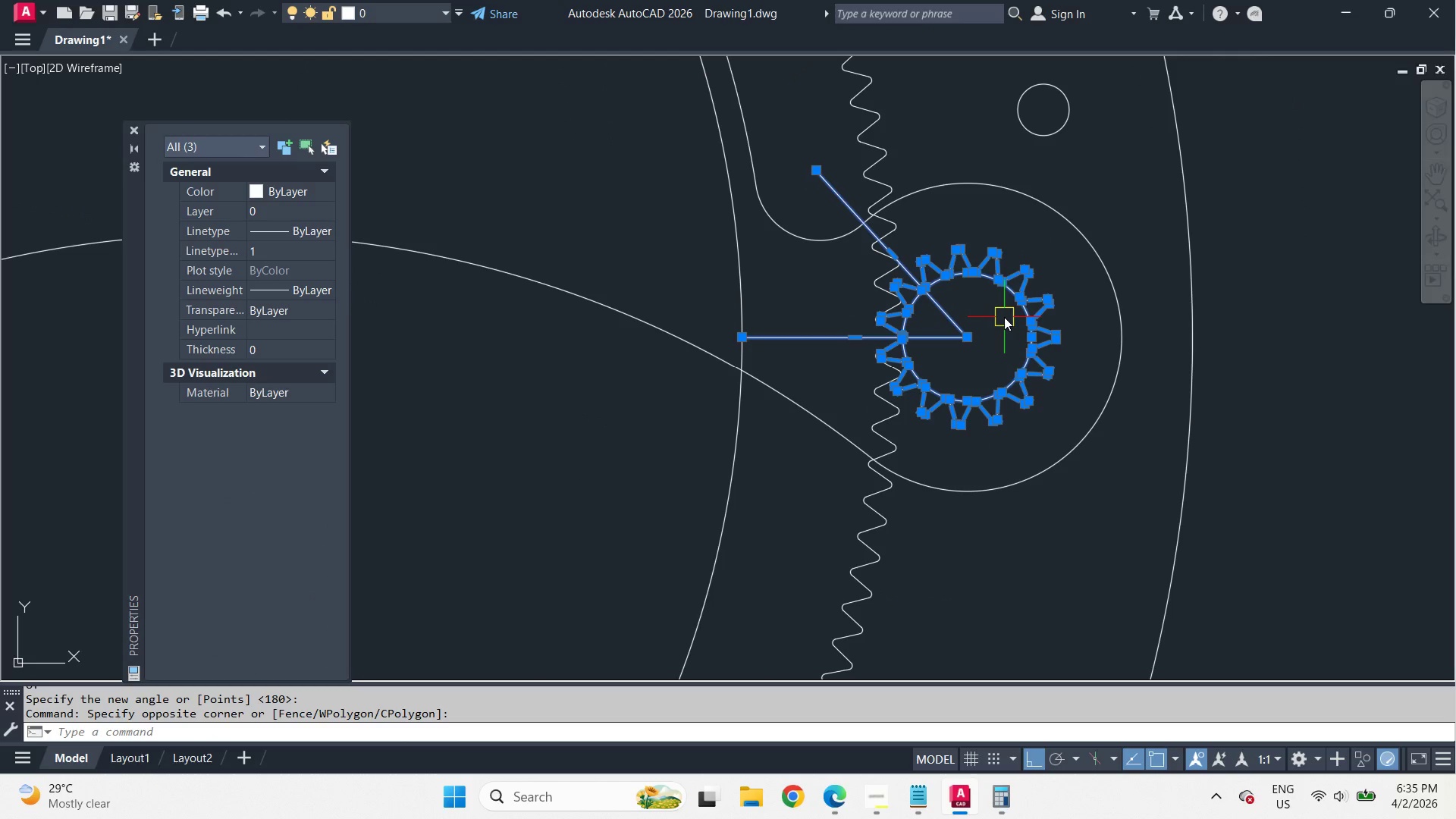 
key(Control+Shift+C)
 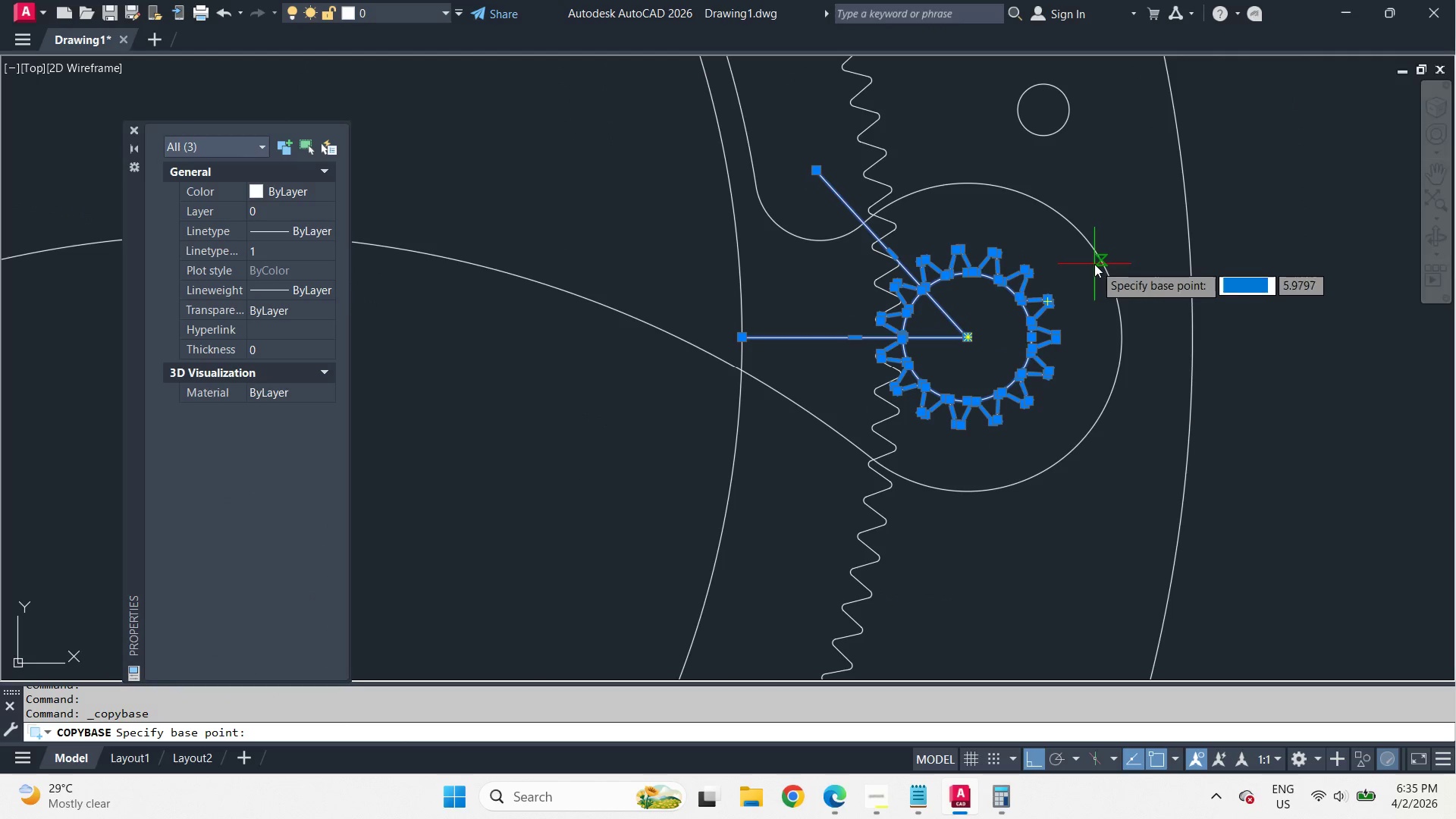 
key(Space)
 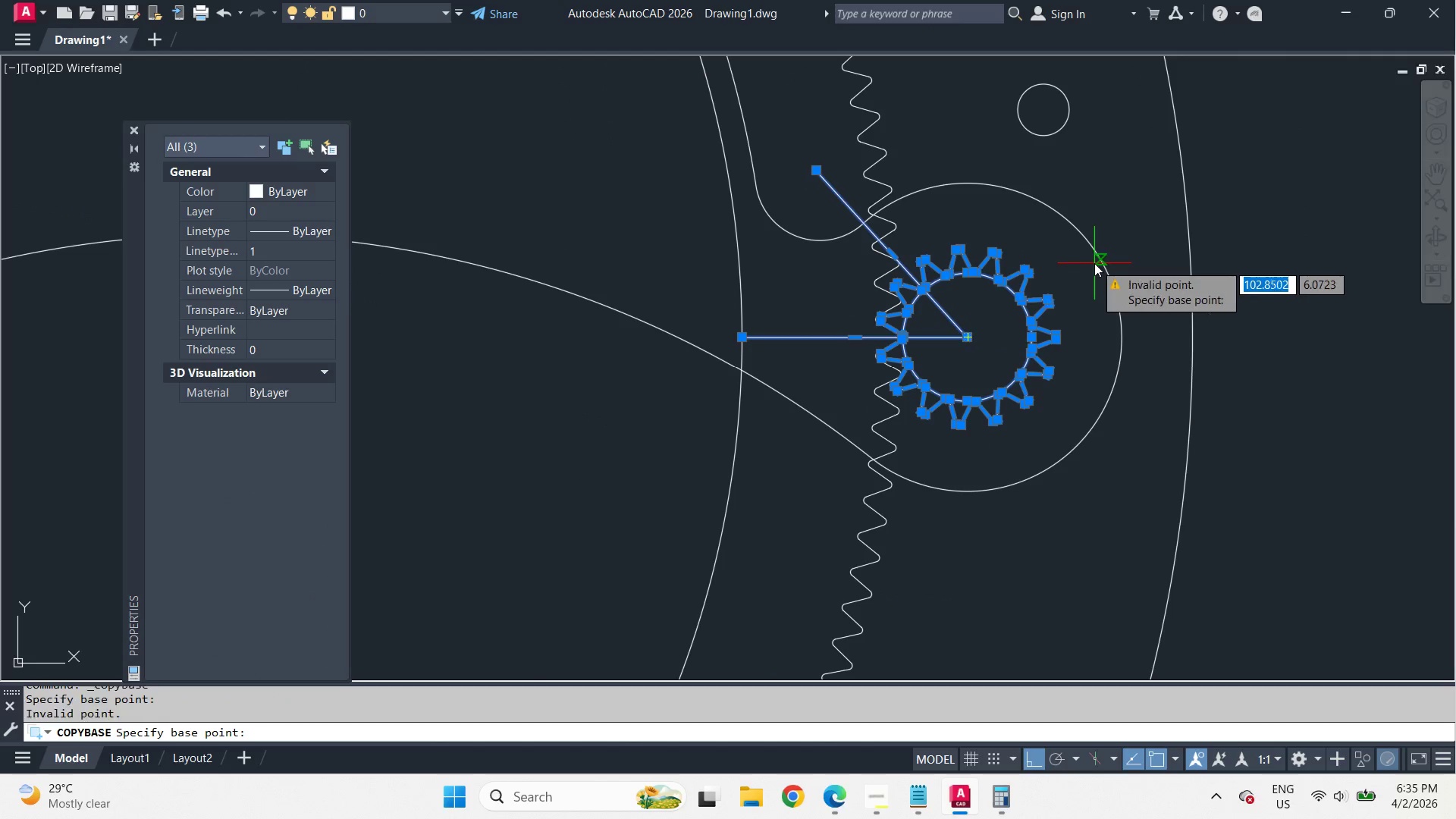 
key(E)
 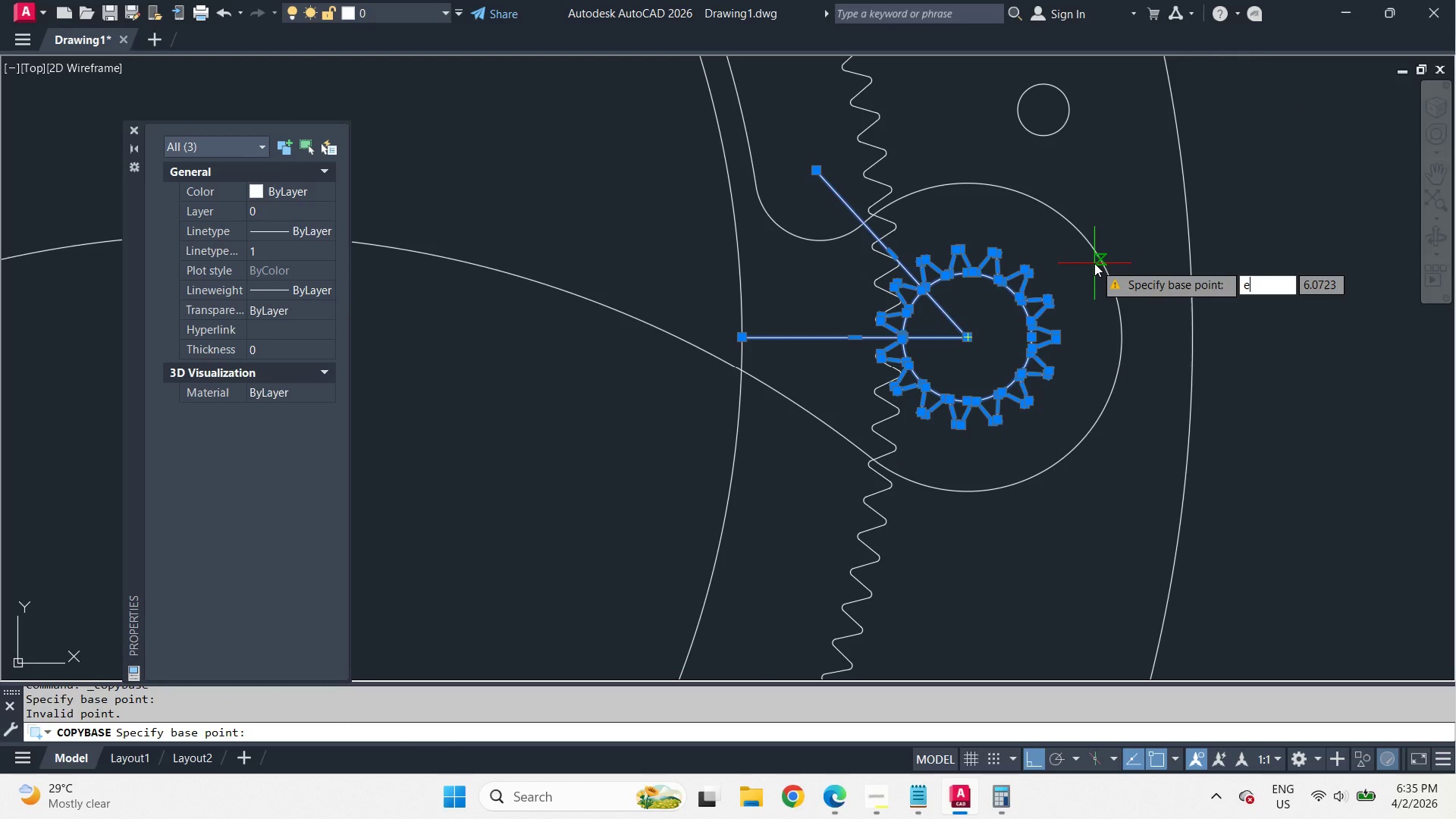 
key(Escape)
 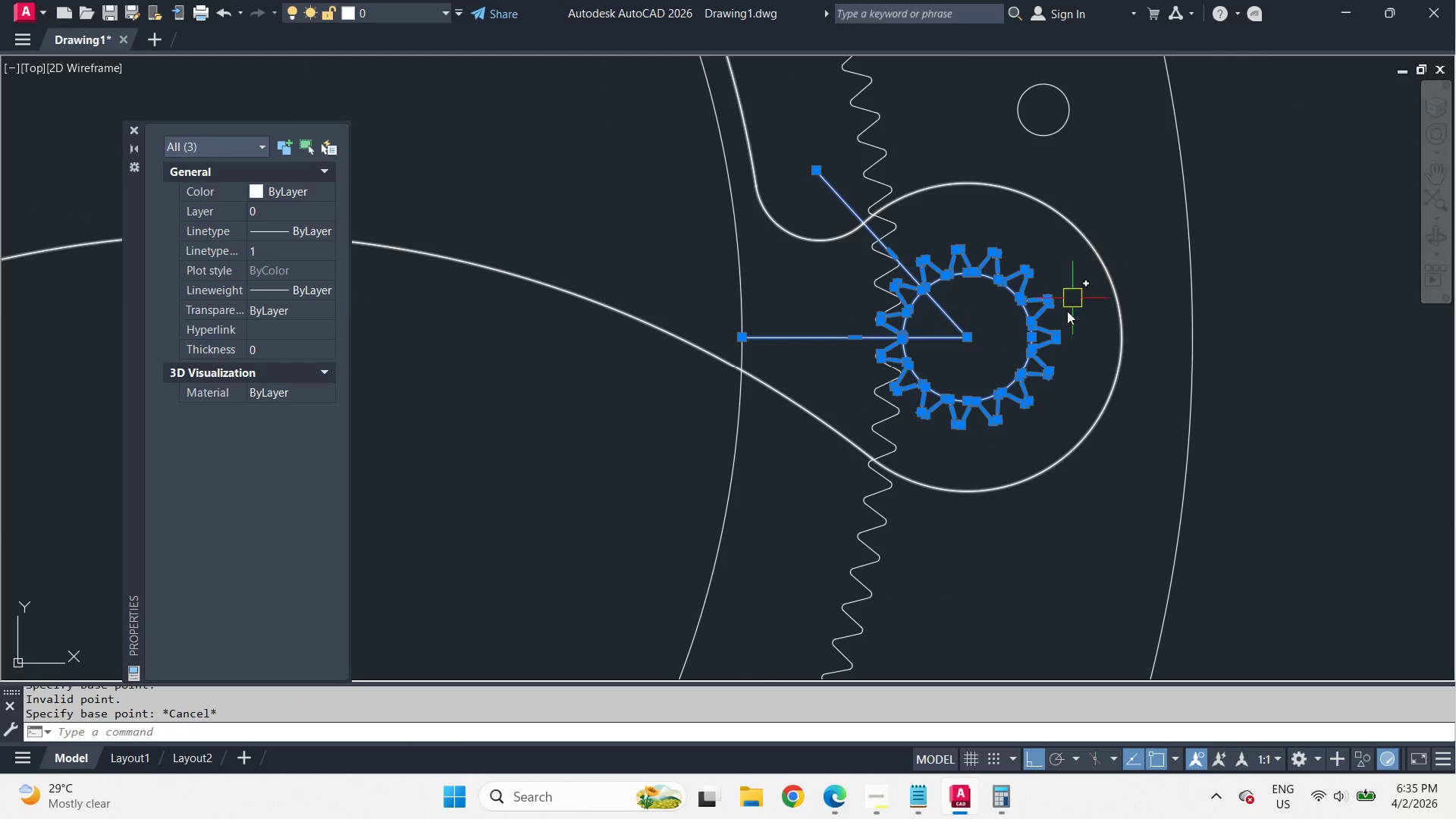 
key(Escape)
 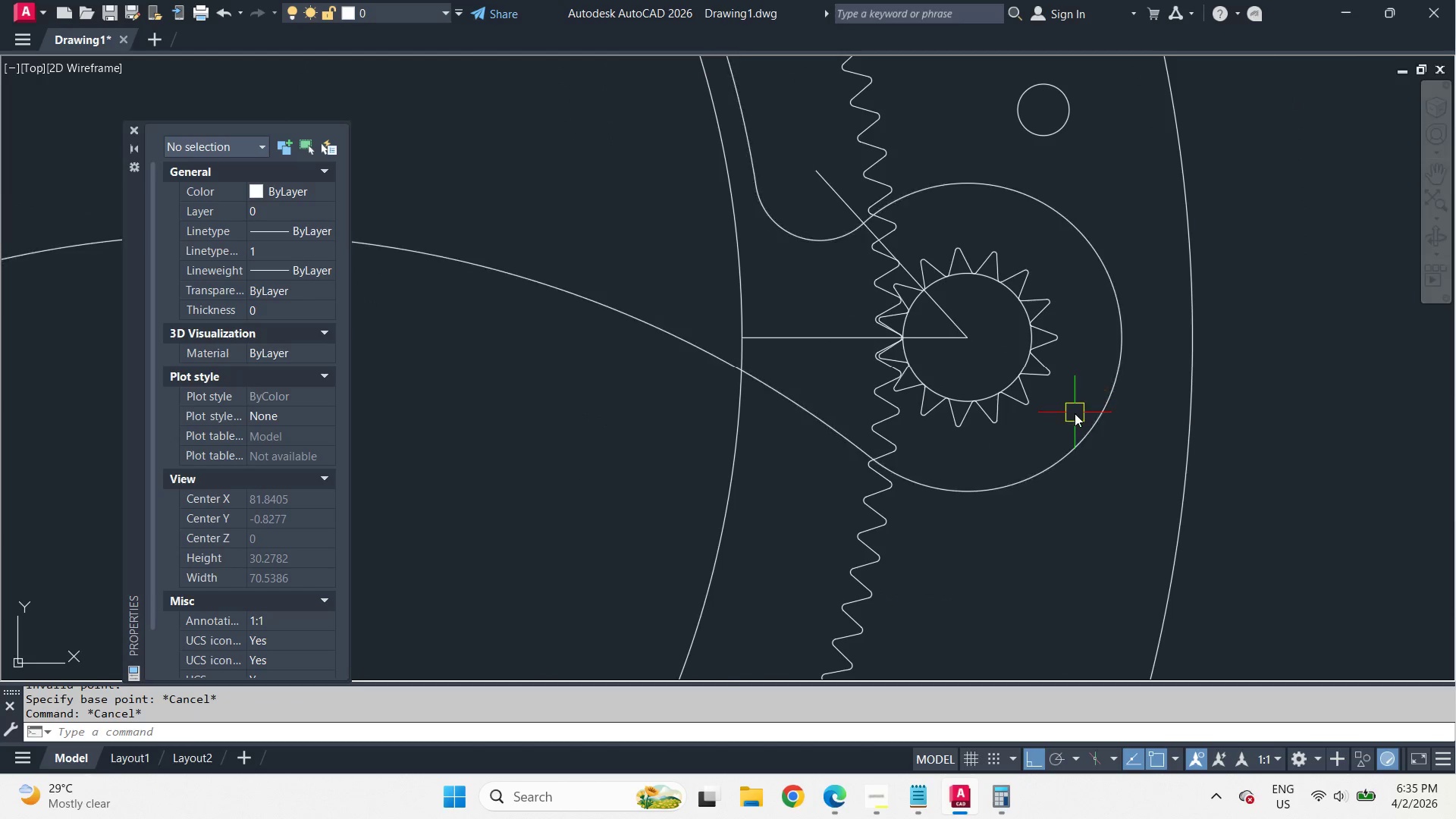 
left_click_drag(start_coordinate=[1075, 413], to_coordinate=[1052, 389])
 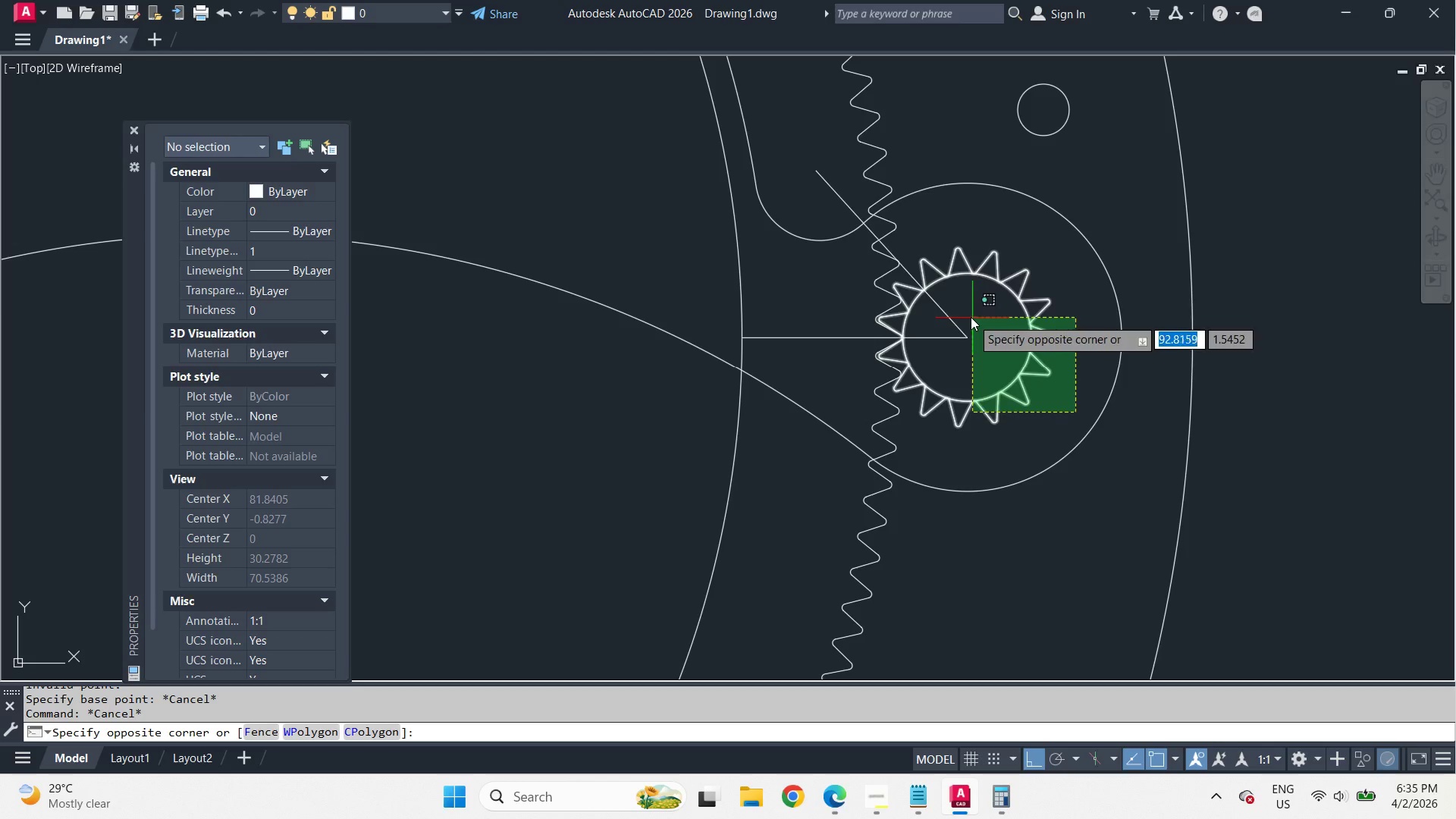 
left_click([953, 312])
 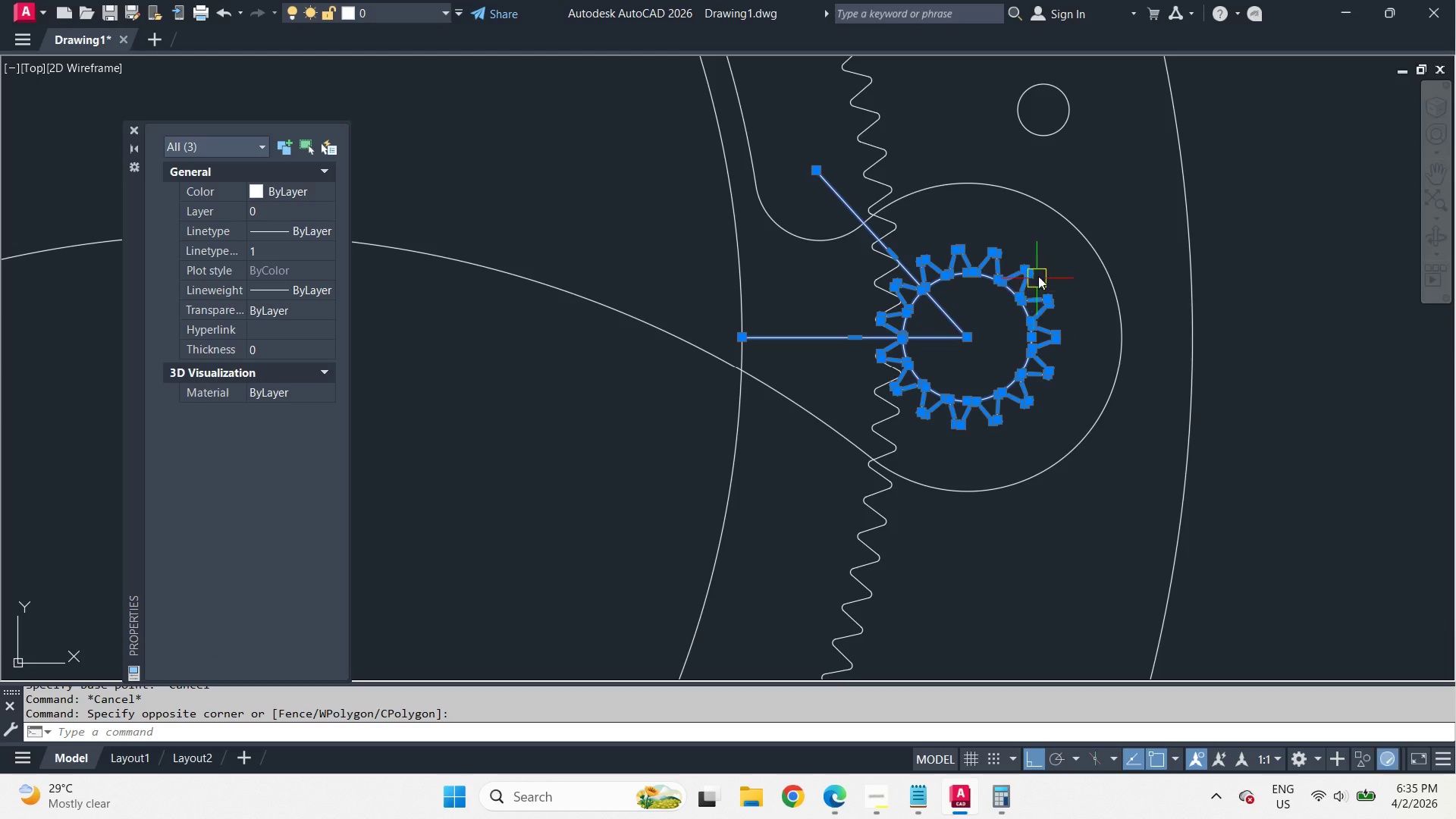 
key(Control+Shift+C)
 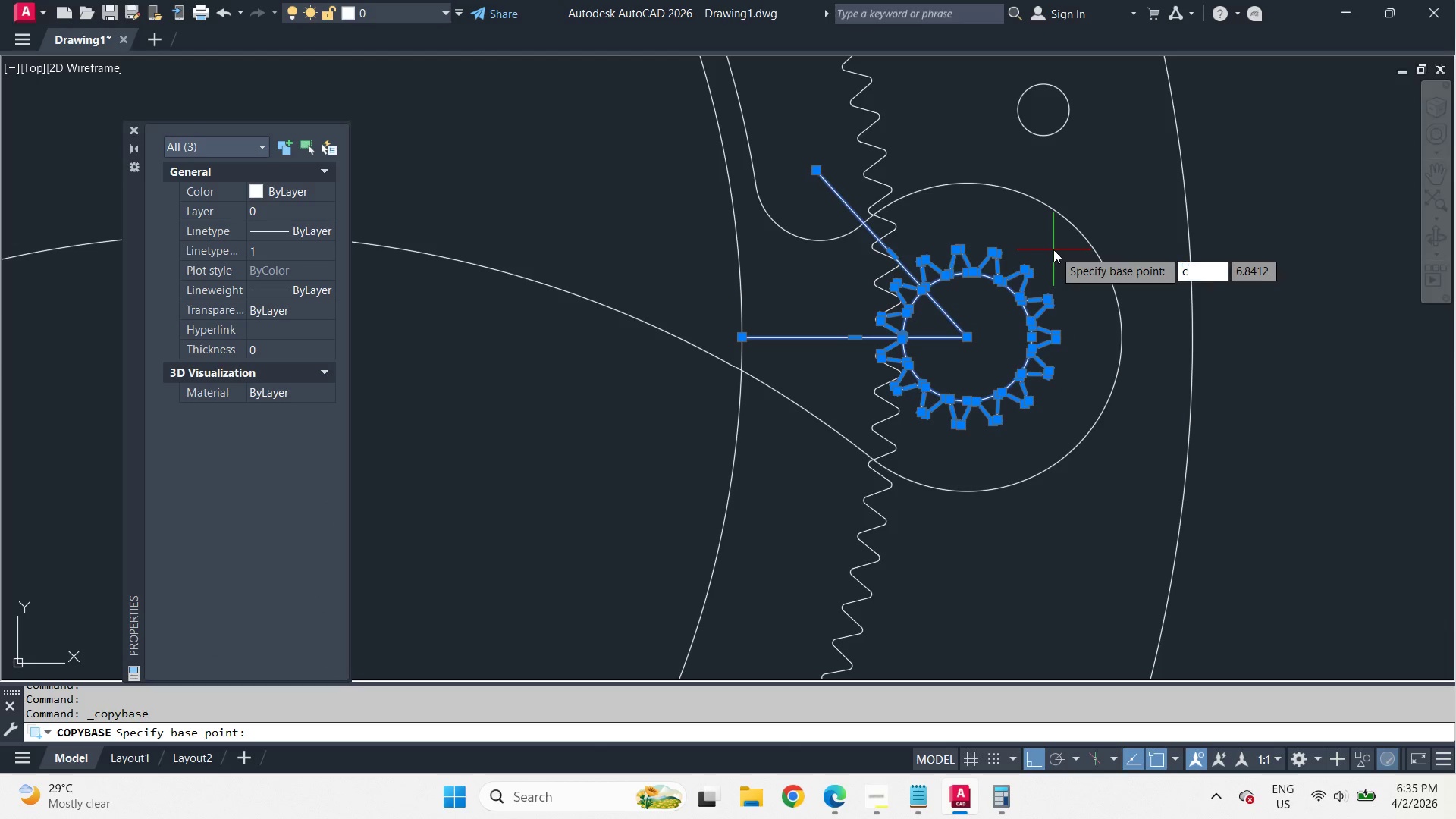 
type(cen )
 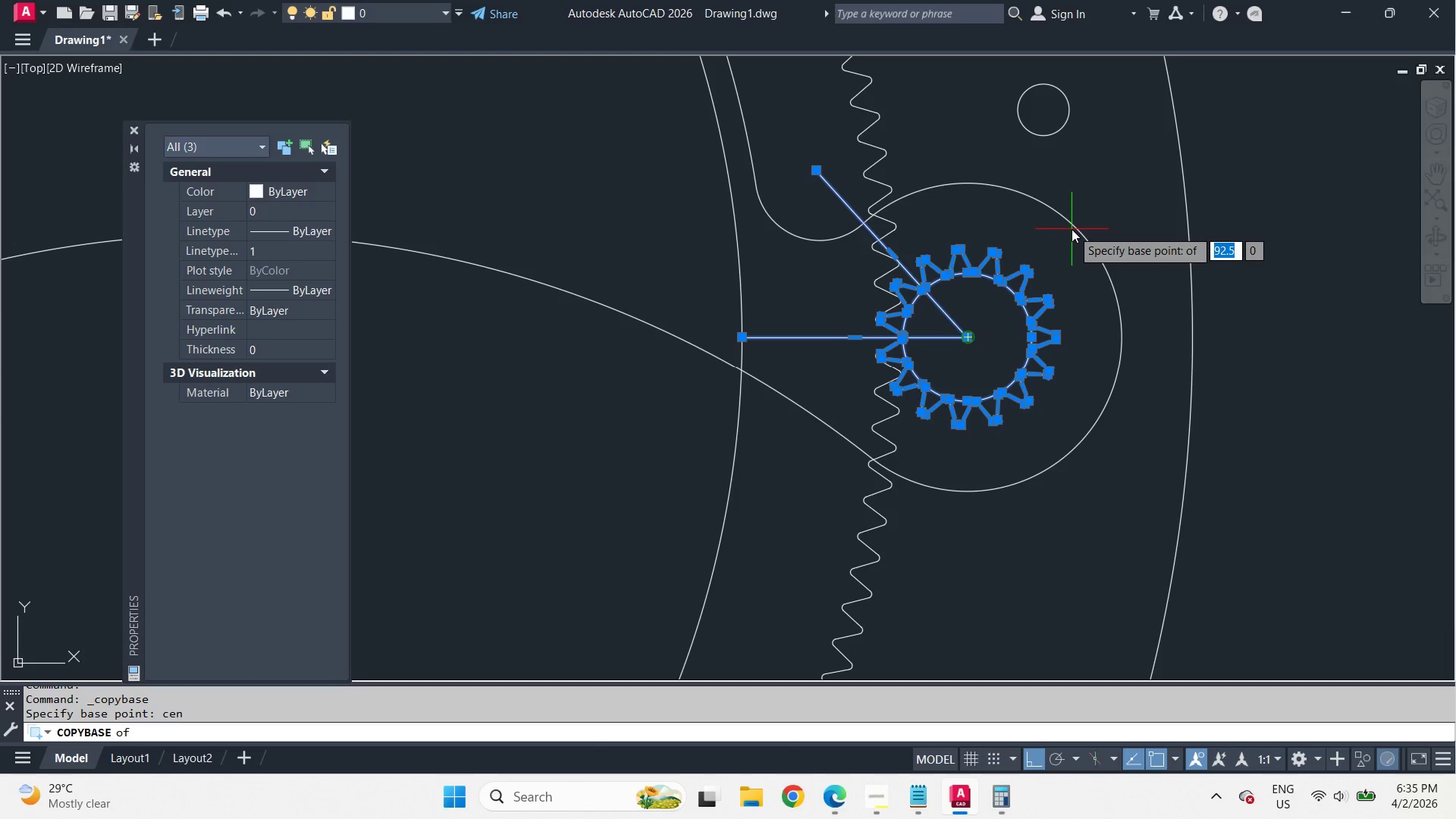 
left_click([1072, 229])
 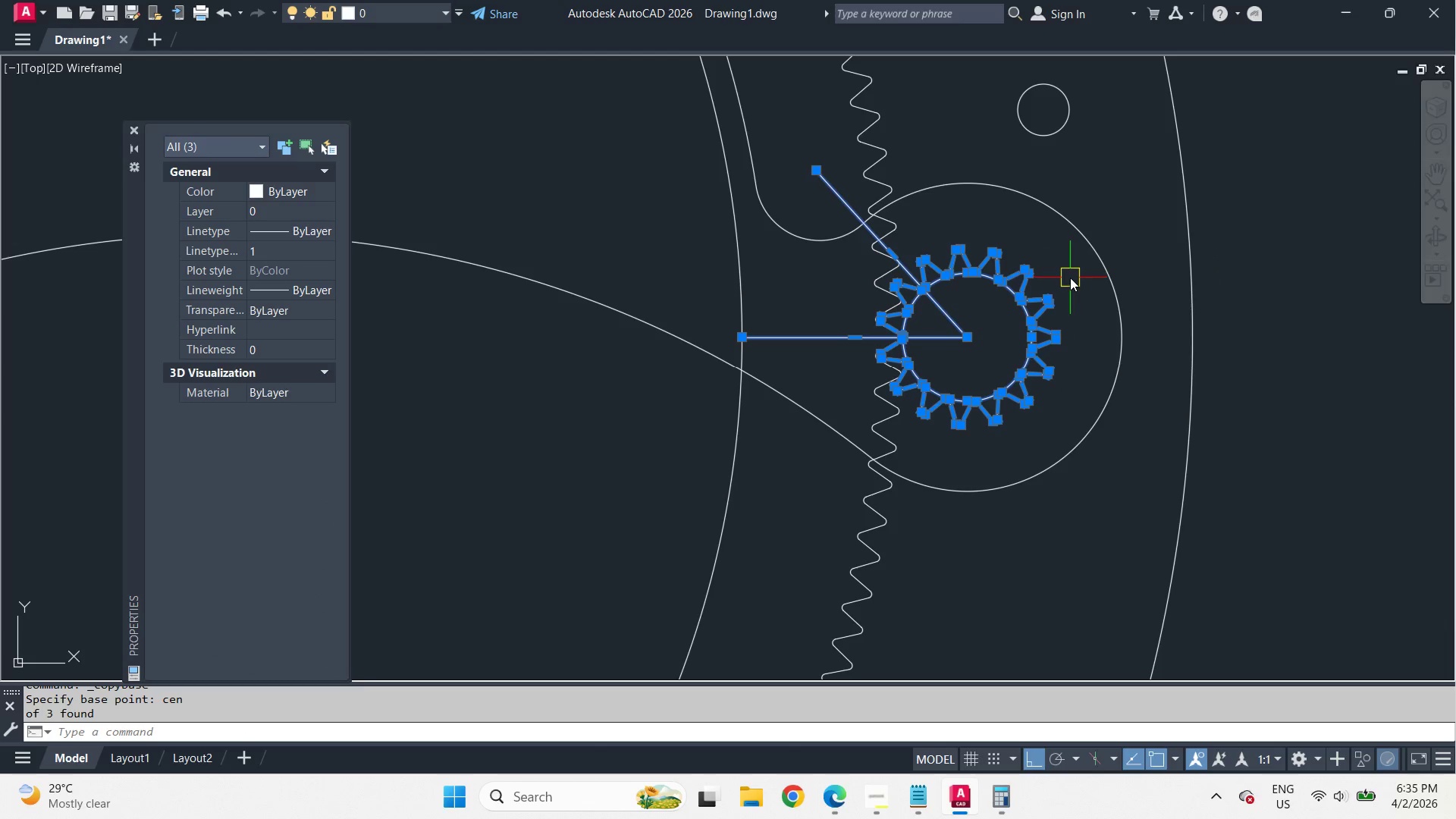 
key(E)
 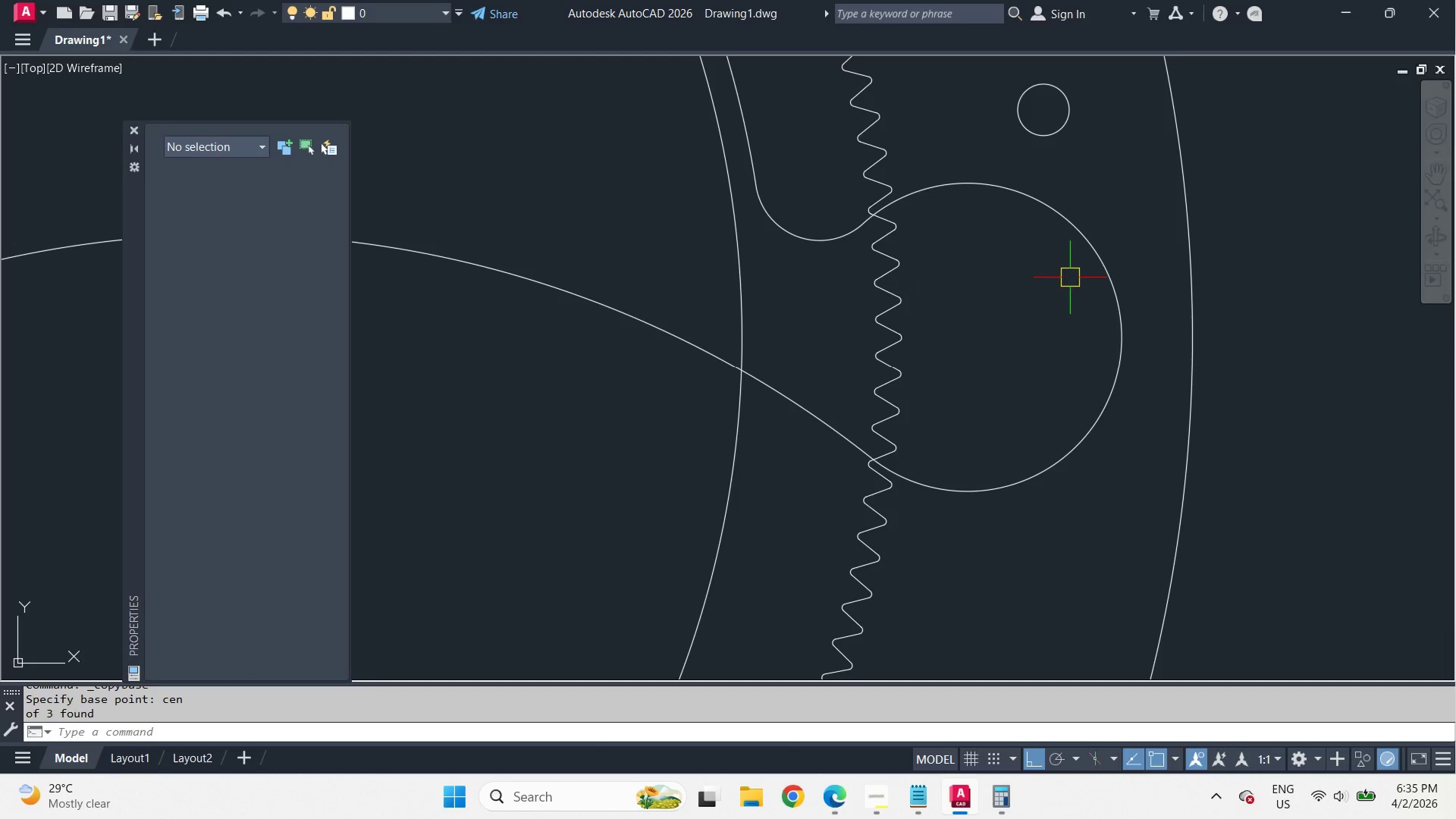 
key(Space)
 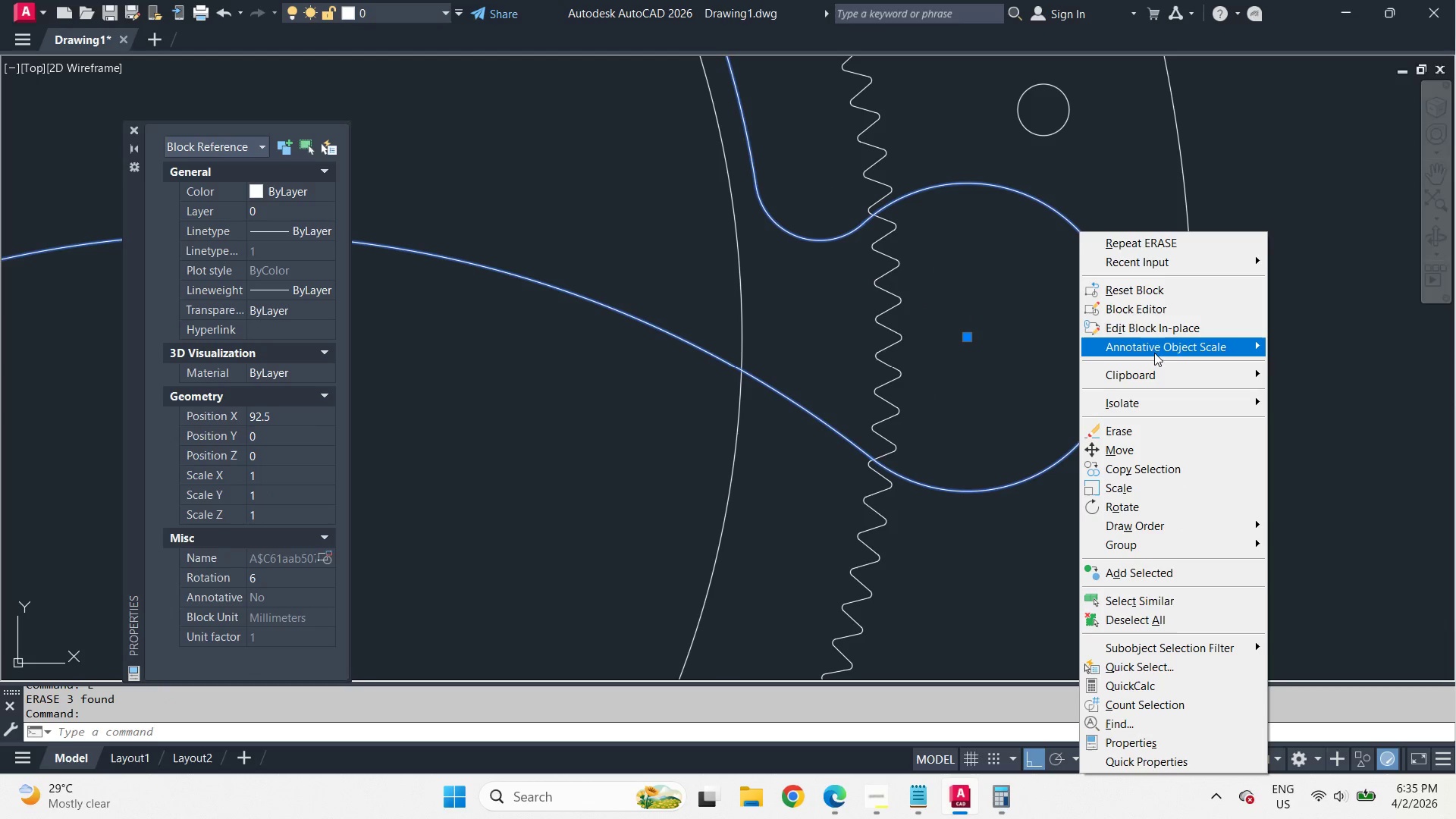 
left_click([1147, 332])
 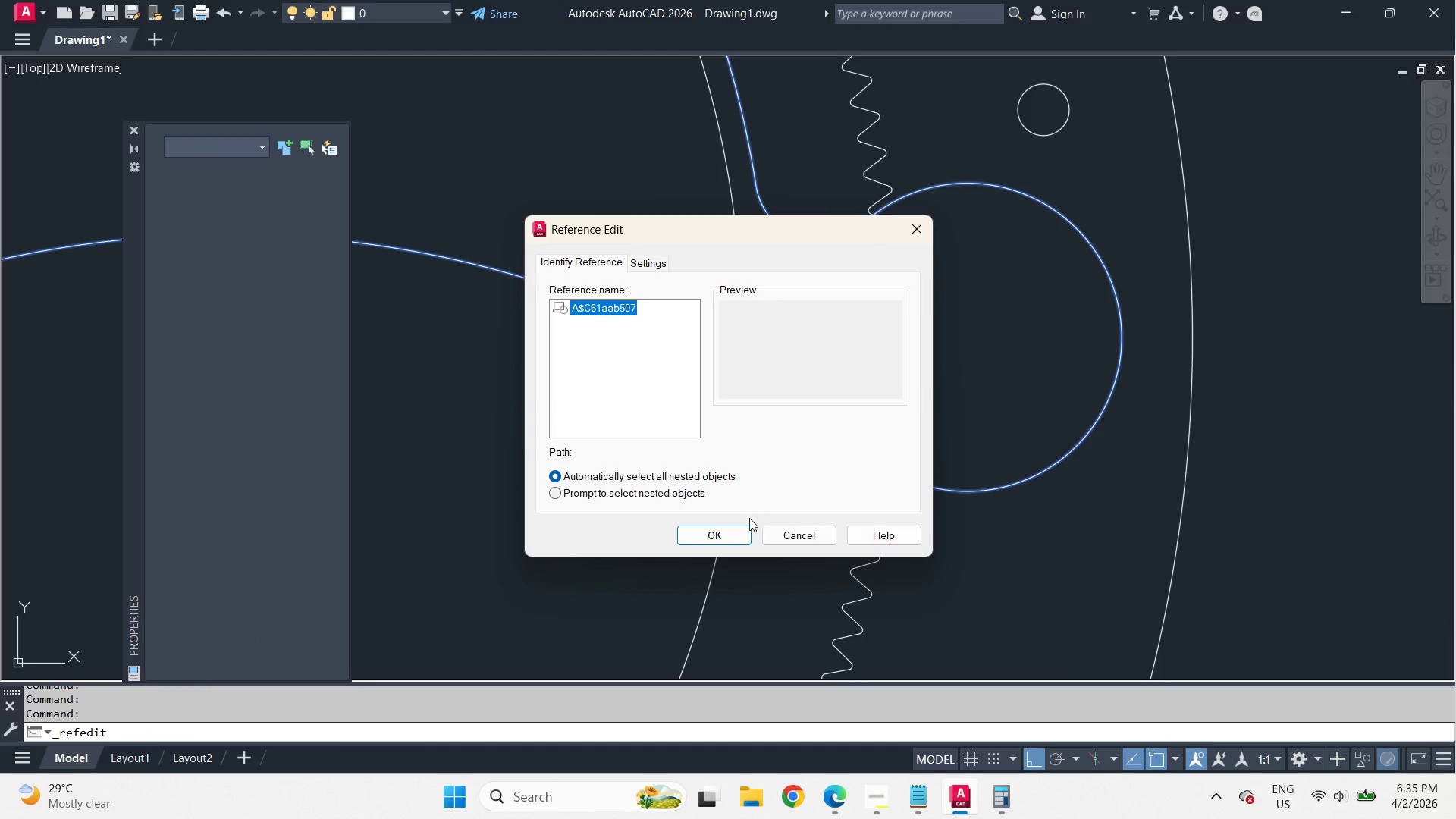 
left_click([725, 538])
 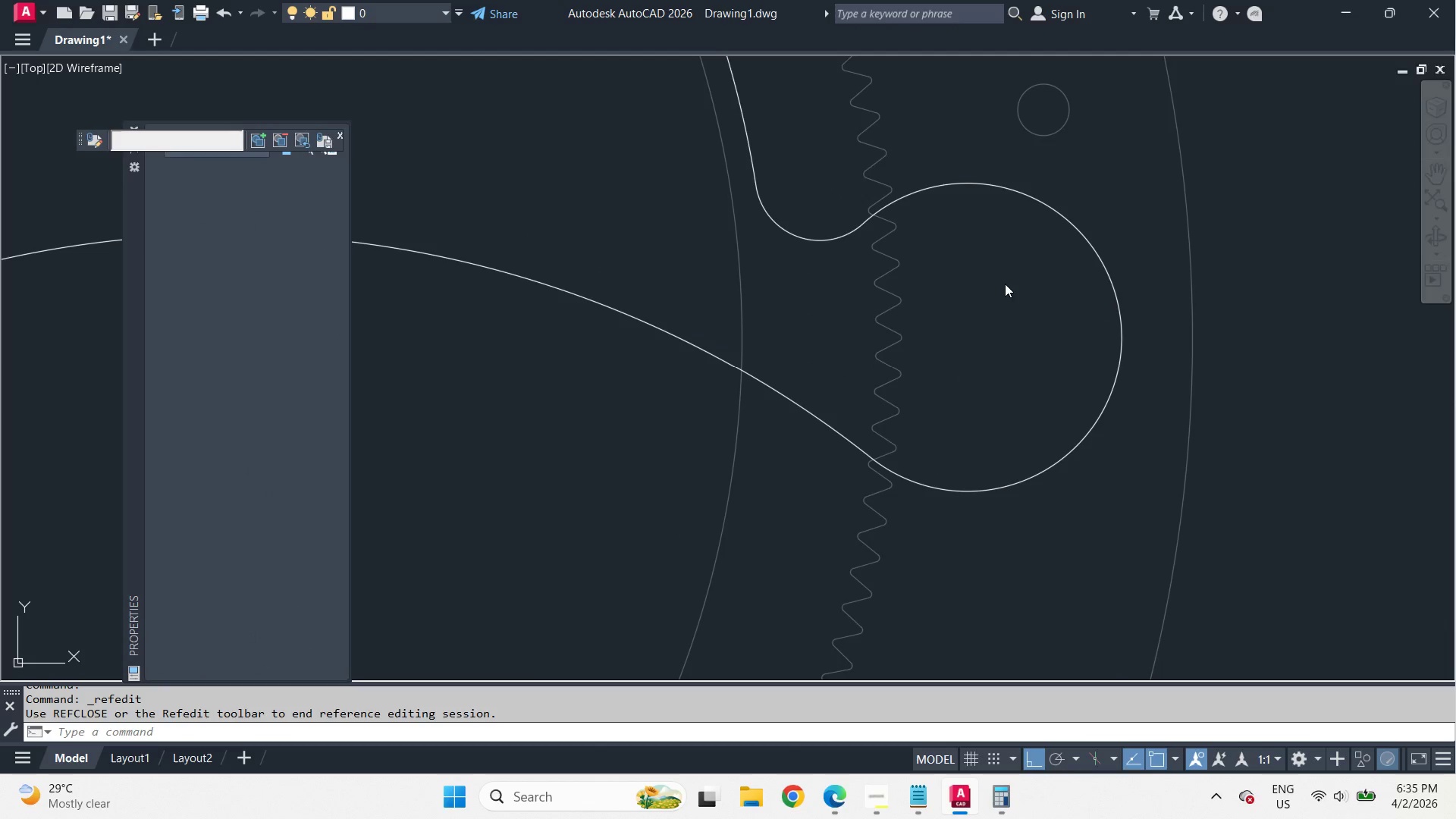 
hold_key(key=ControlLeft, duration=0.78)
 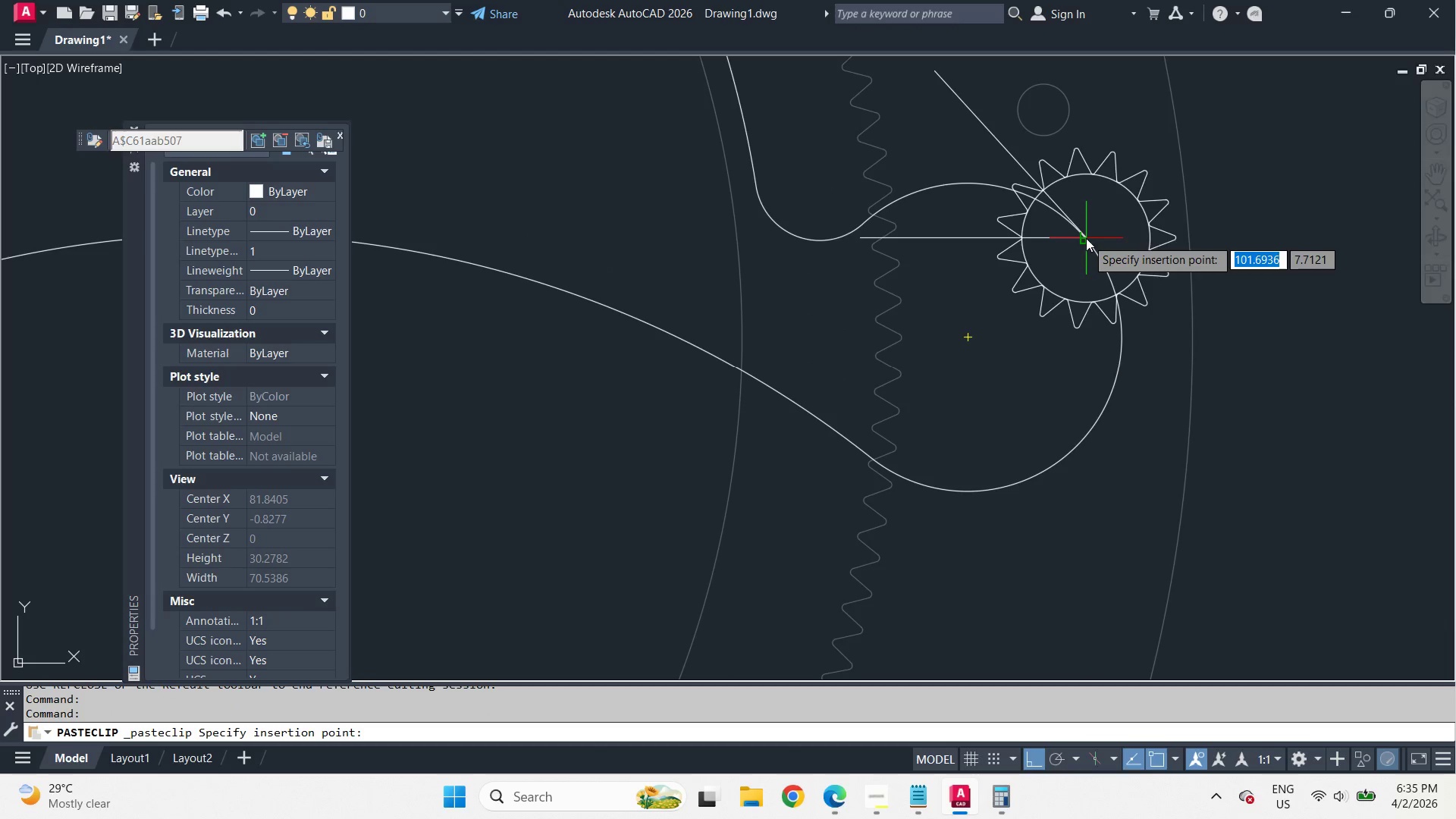 
type(cen )
 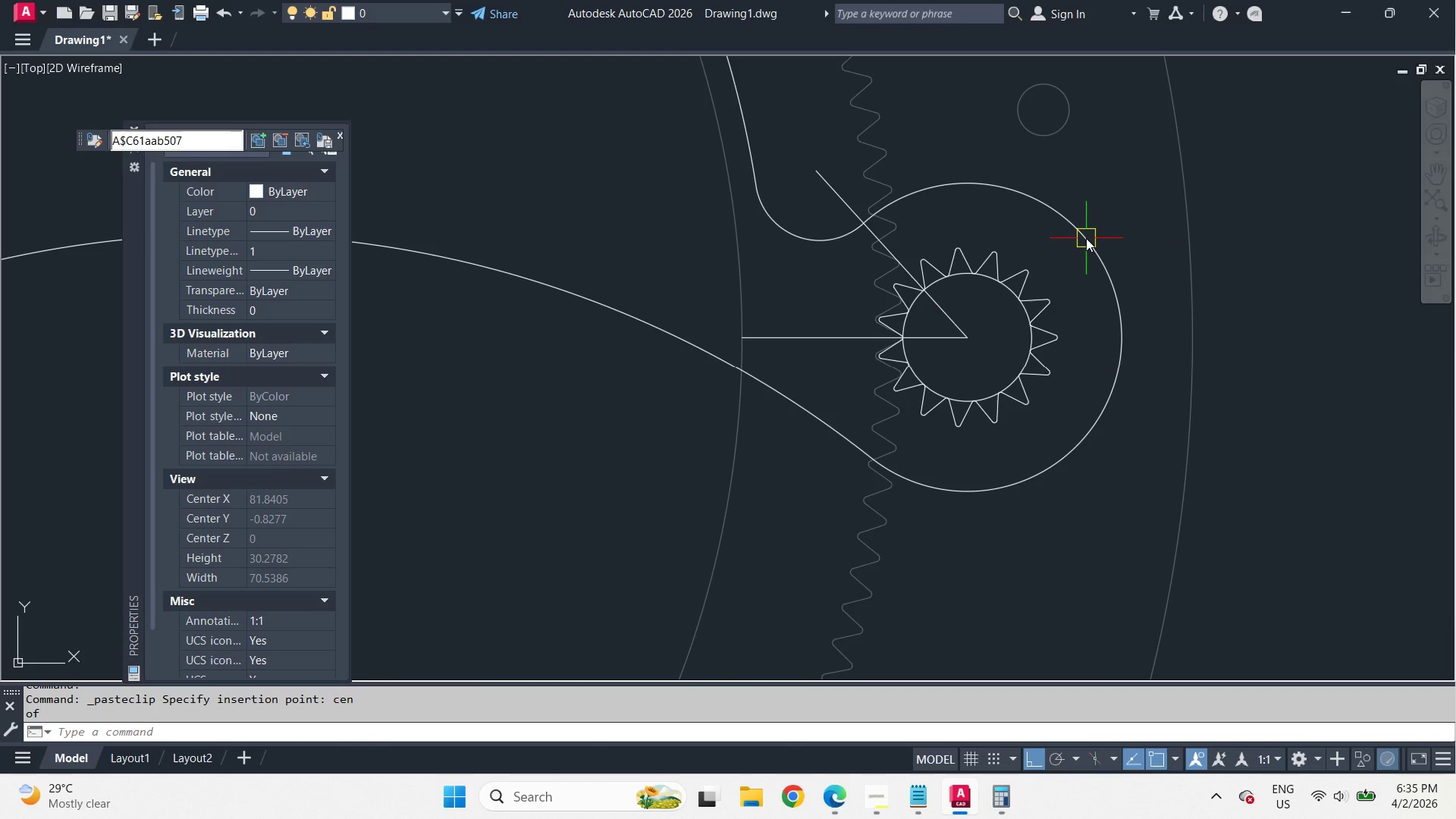 
left_click([1086, 238])
 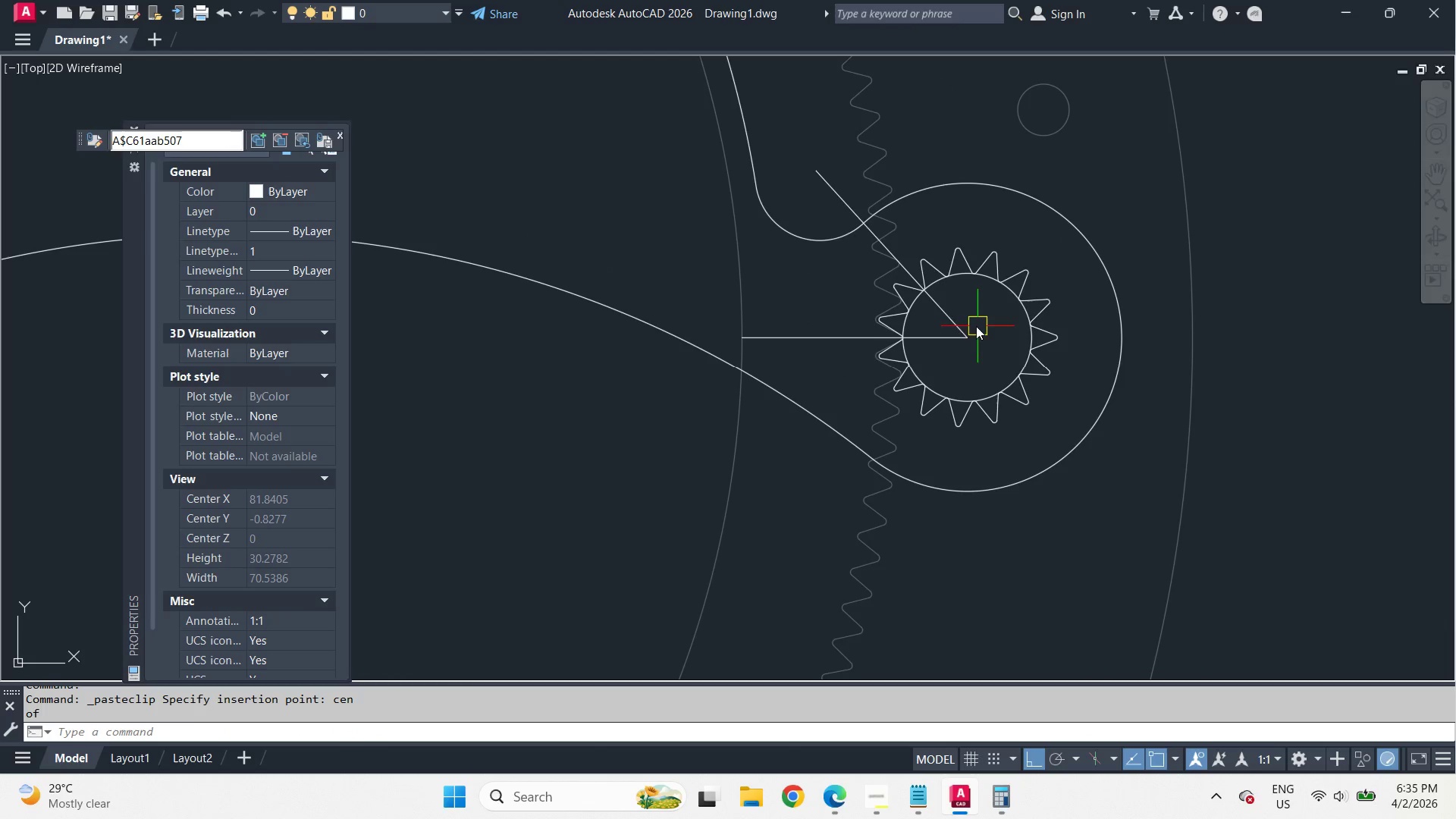 
mouse_move([974, 318])
 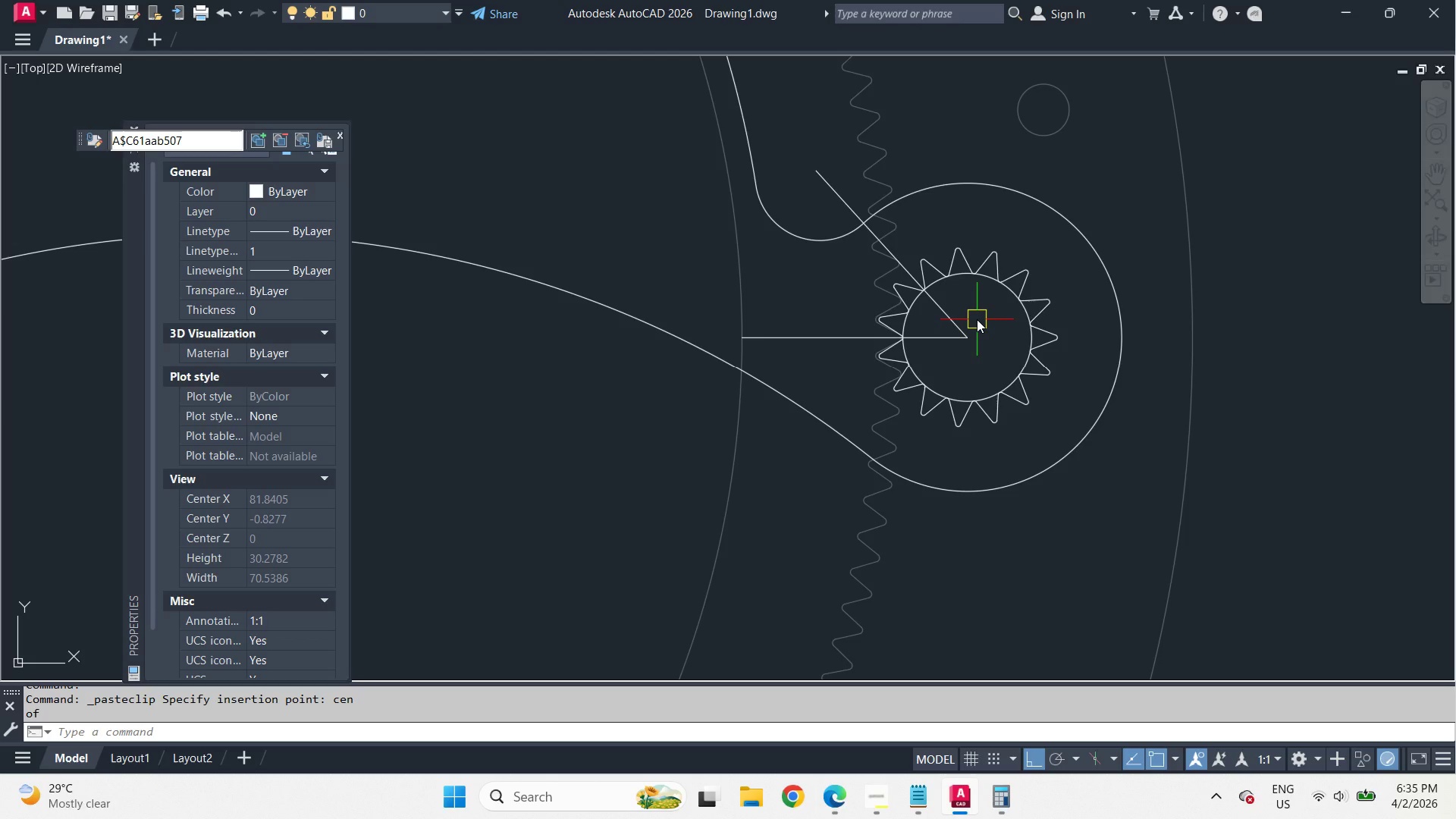 
scroll: coordinate [1087, 341], scroll_direction: down, amount: 1.0
 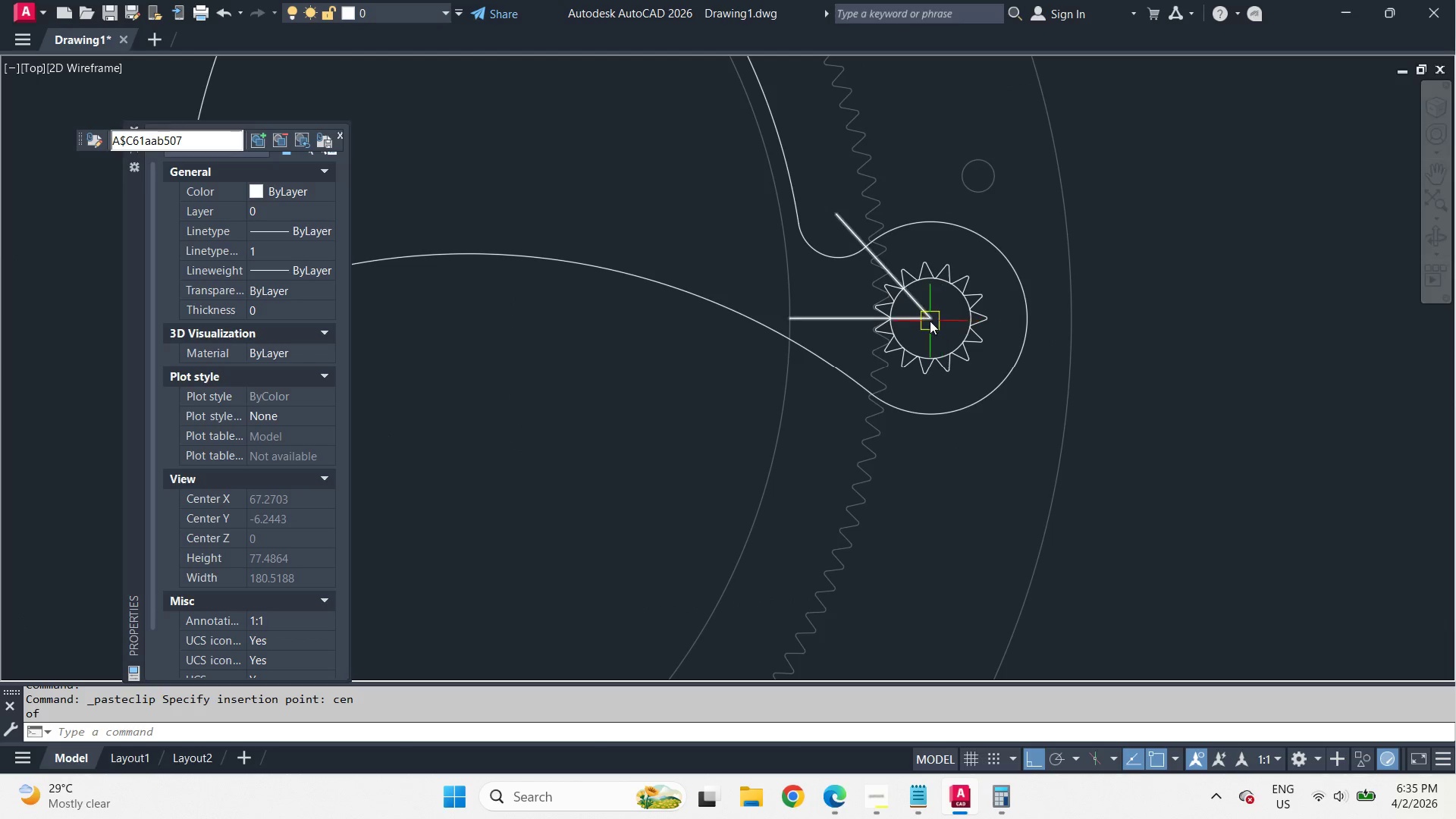 
left_click([930, 321])
 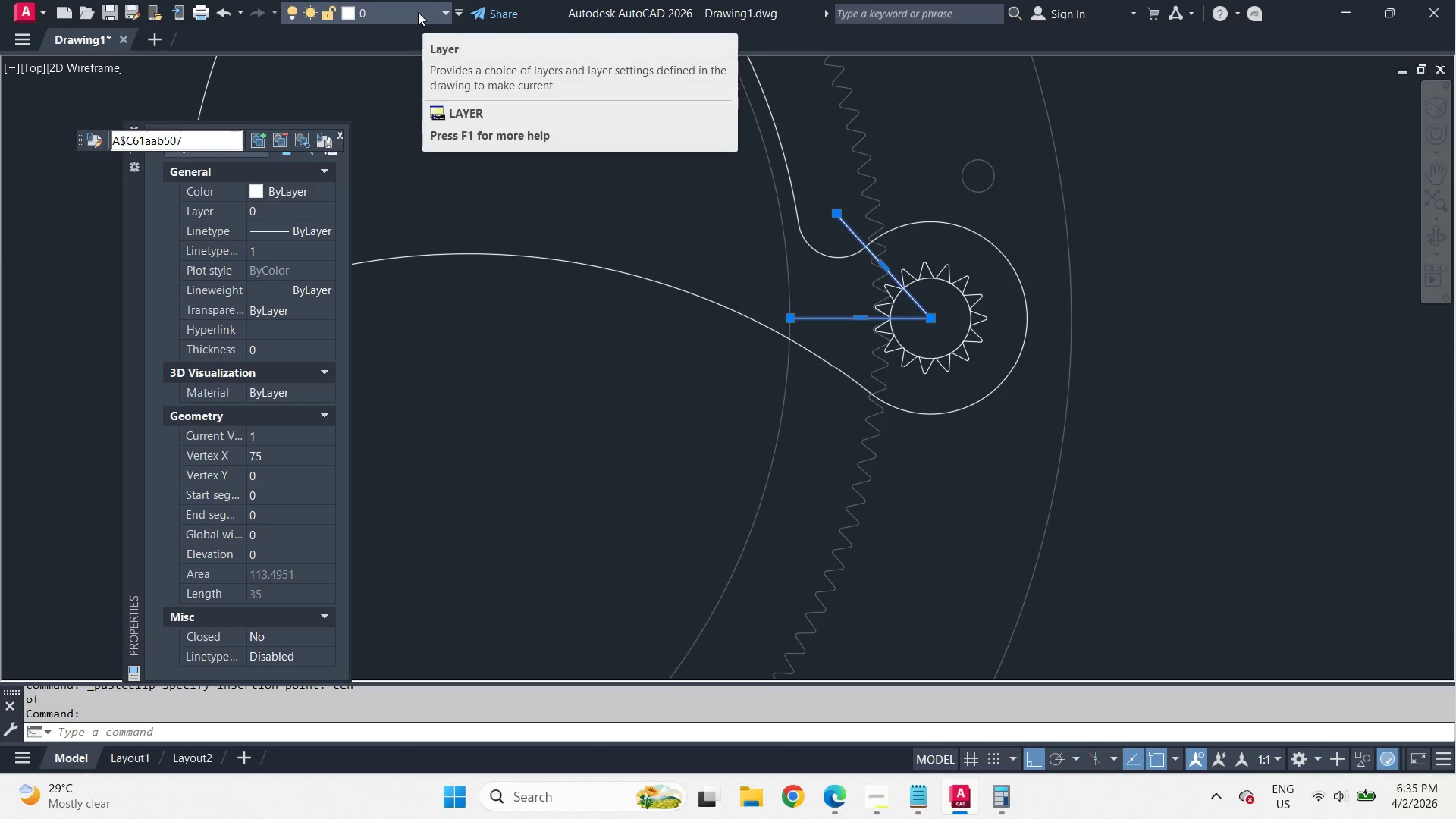 
left_click([418, 12])
 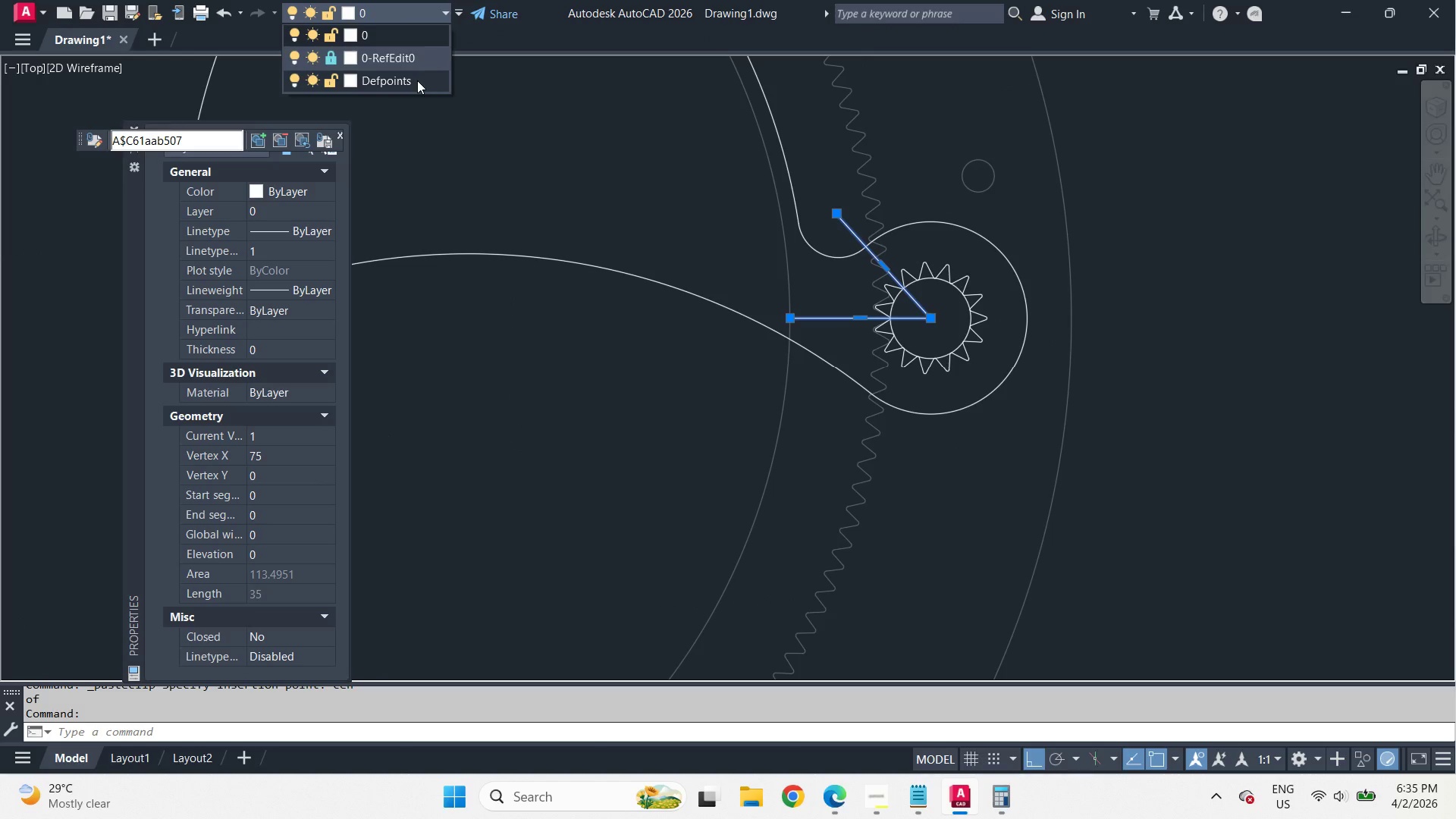 
left_click([346, 77])
 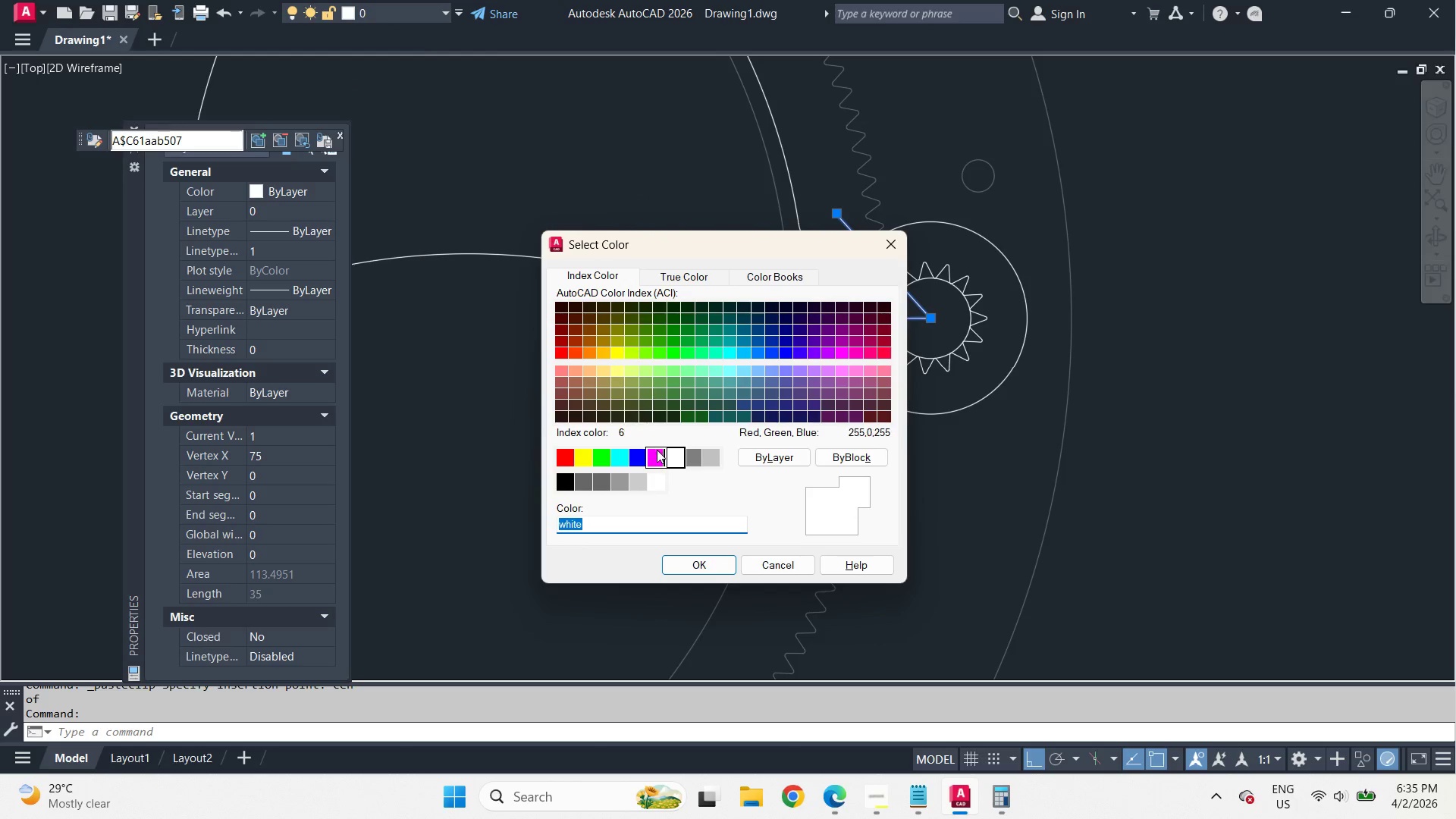 
double_click([657, 453])
 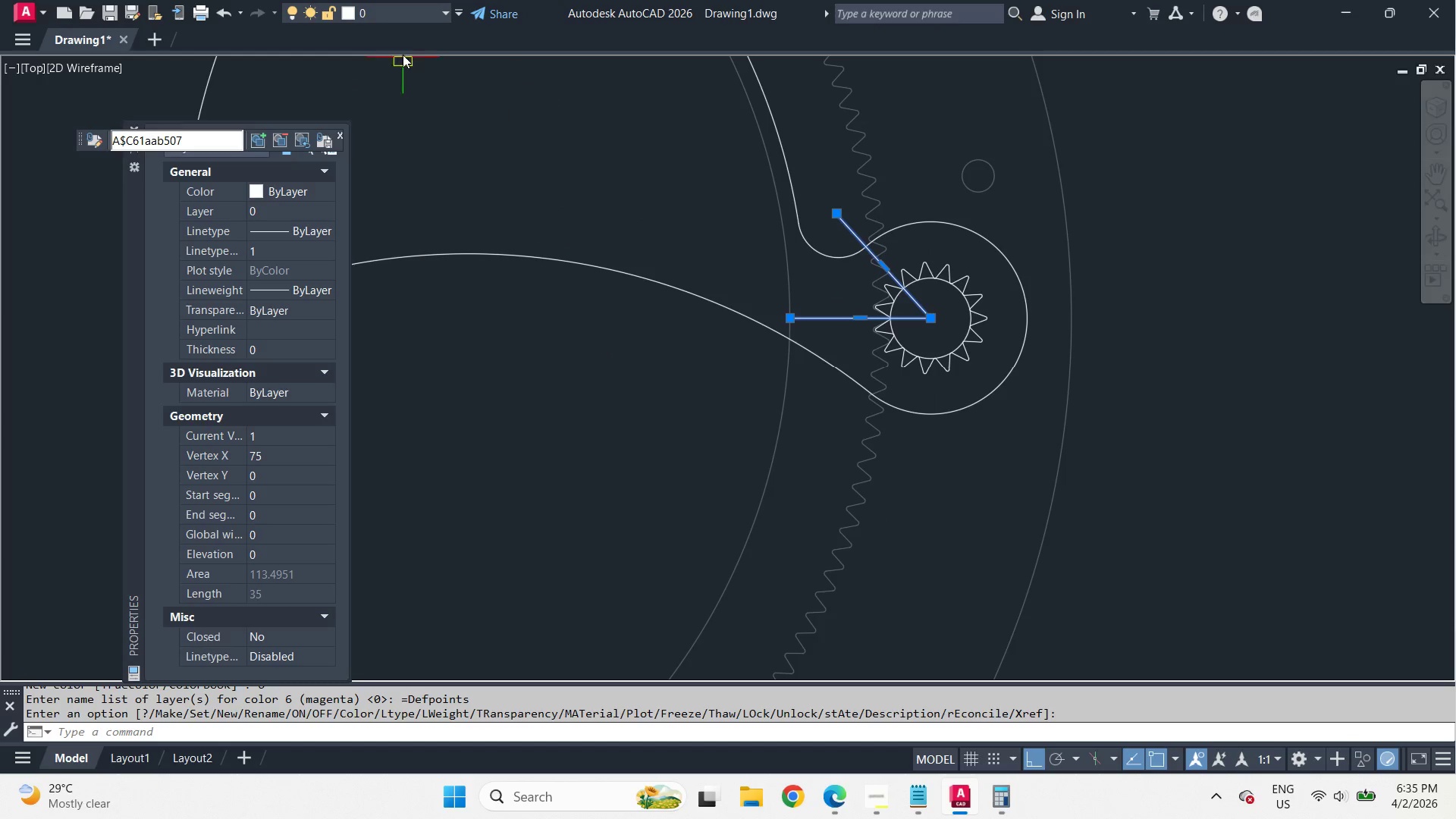 
left_click([400, 15])
 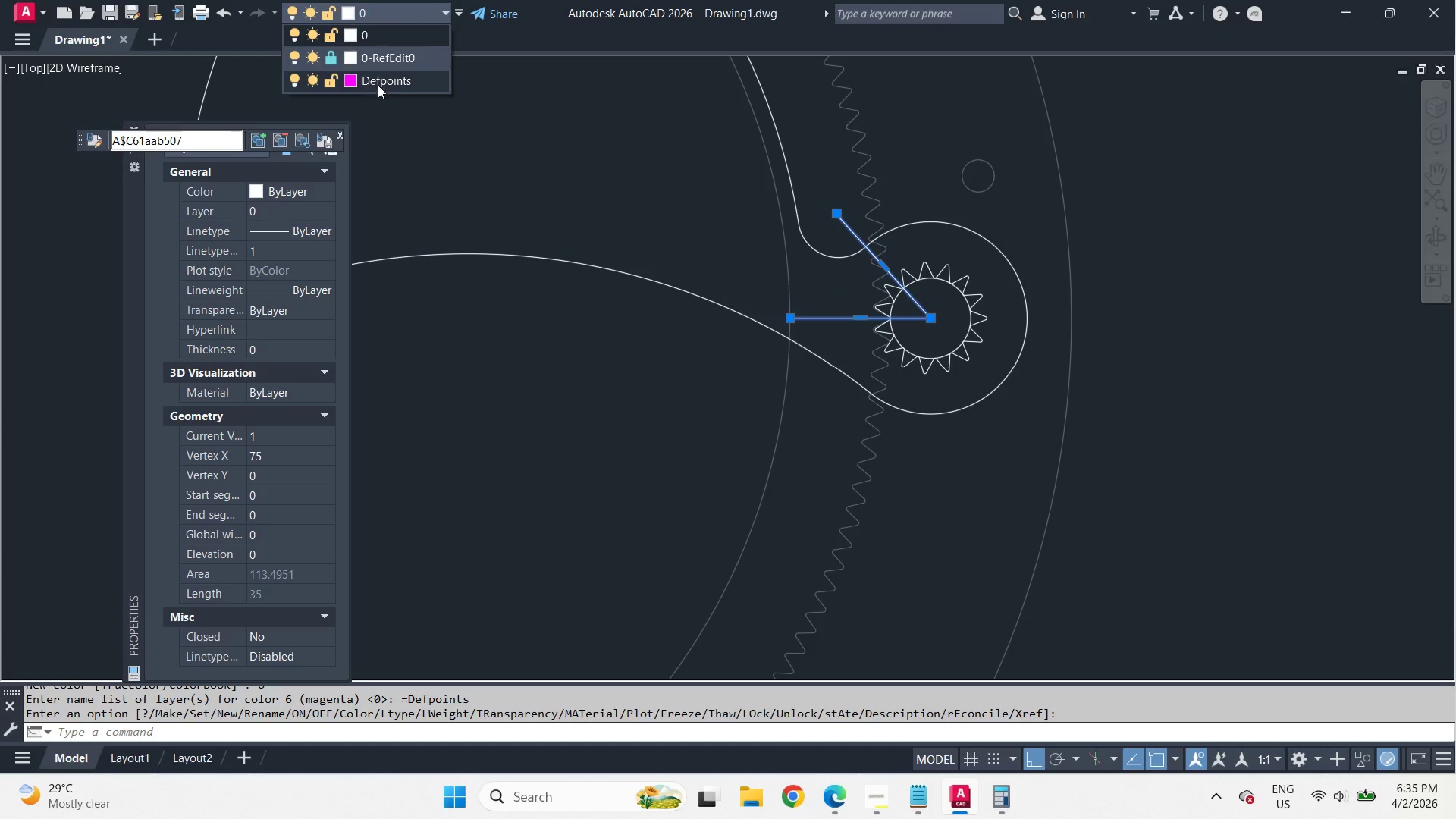 
left_click([396, 89])
 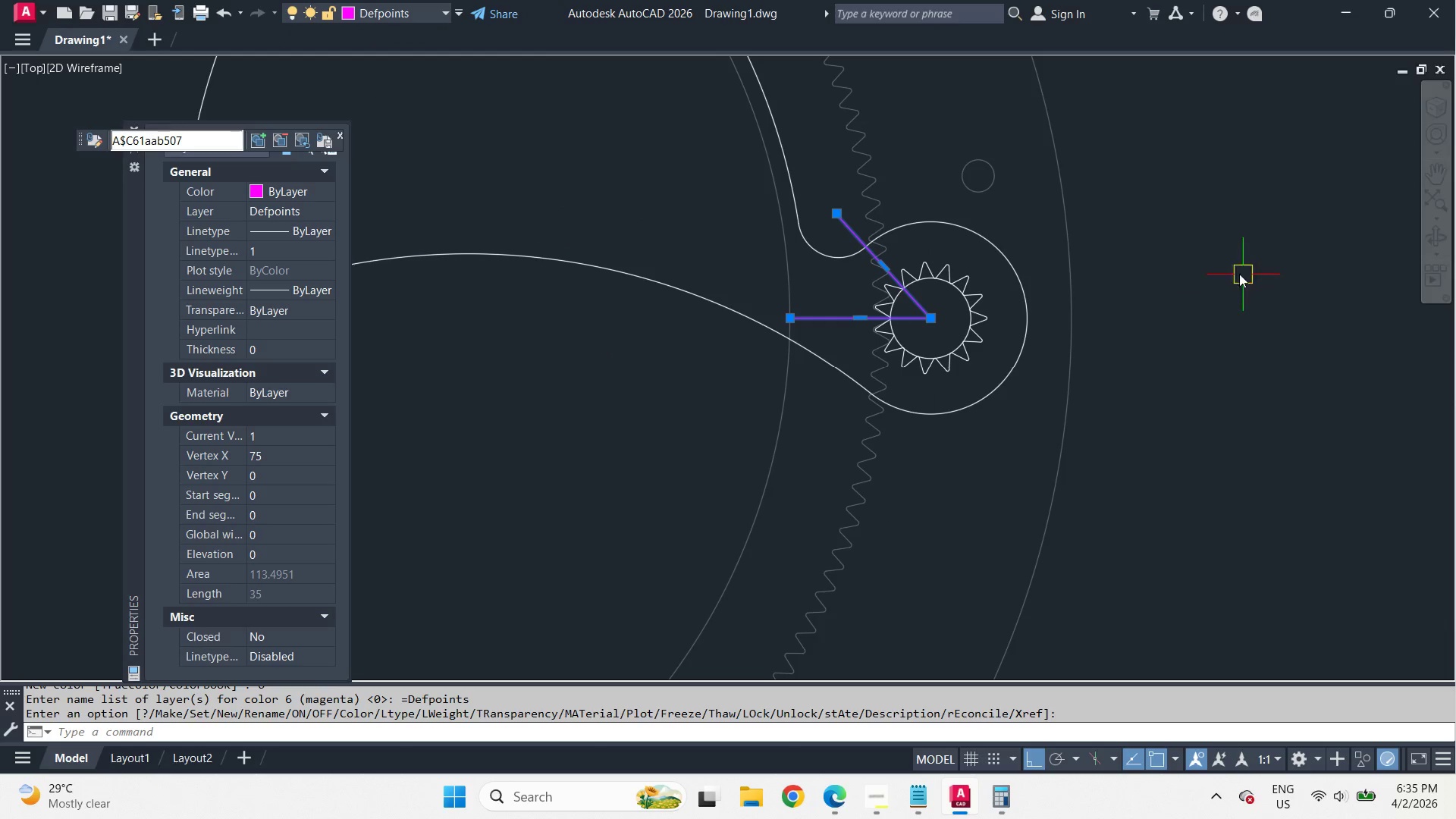 
key(Escape)
 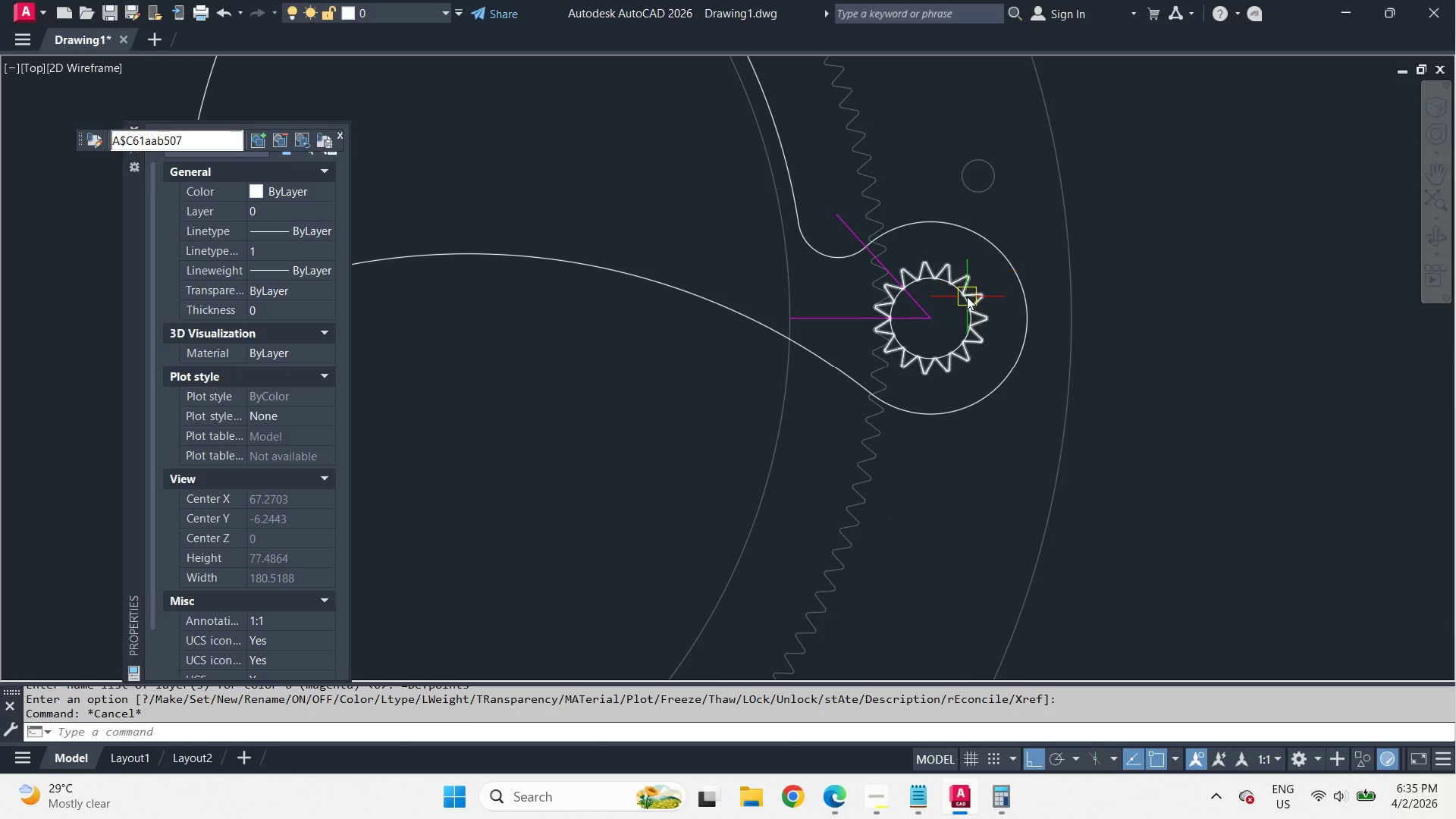 
scroll: coordinate [949, 290], scroll_direction: up, amount: 2.0
 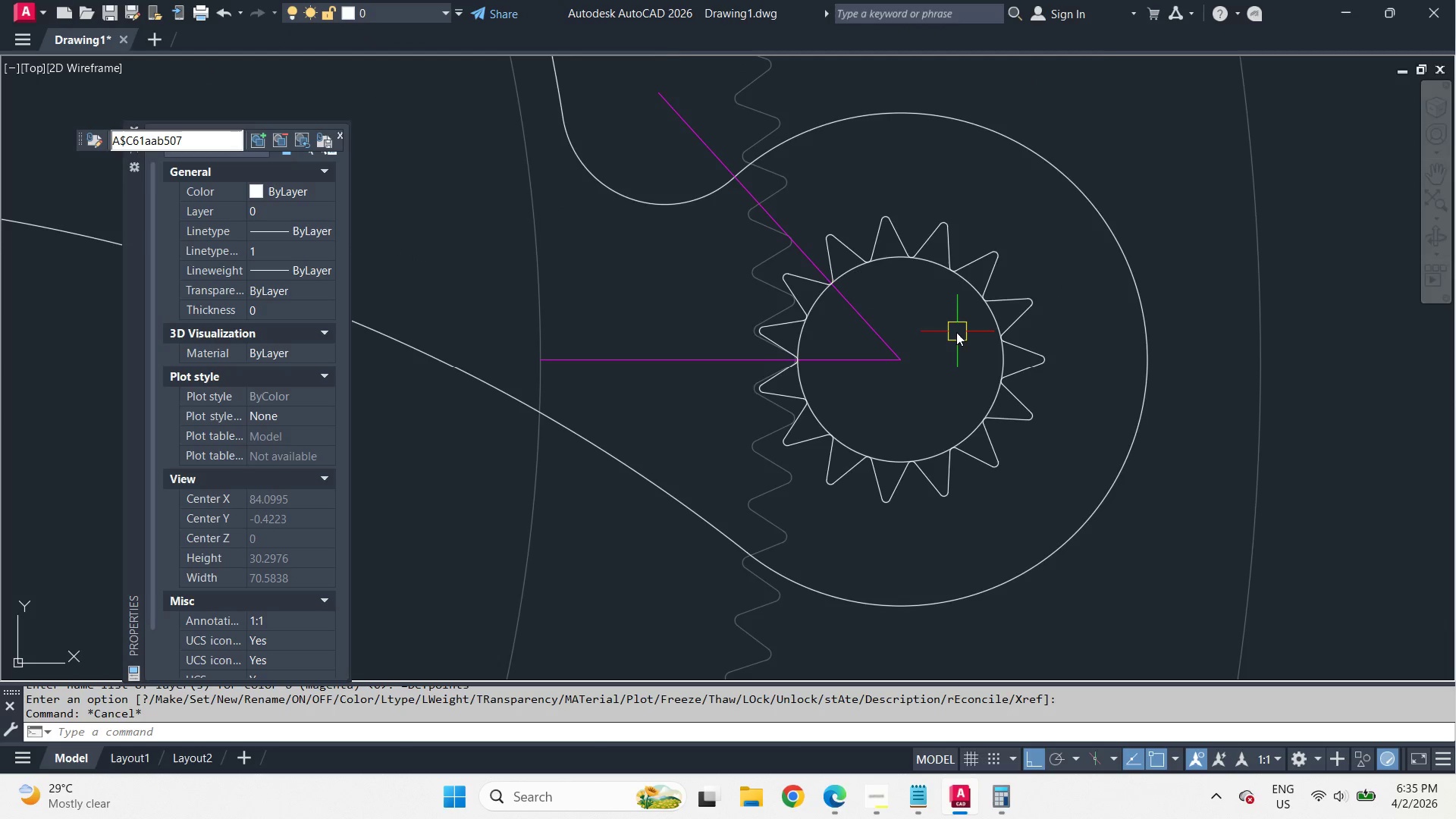 
scroll: coordinate [956, 333], scroll_direction: down, amount: 2.0
 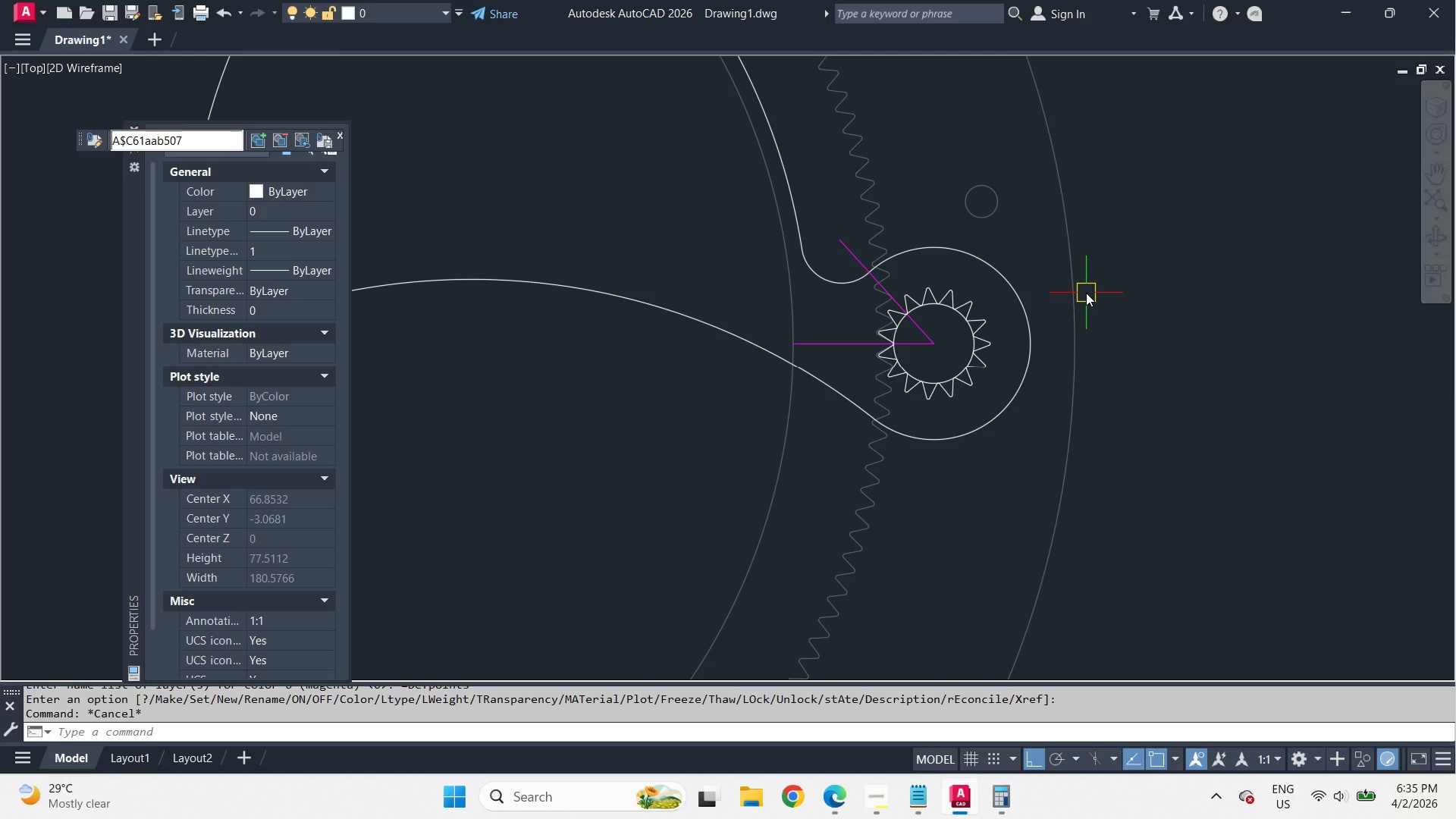 
wait(20.84)
 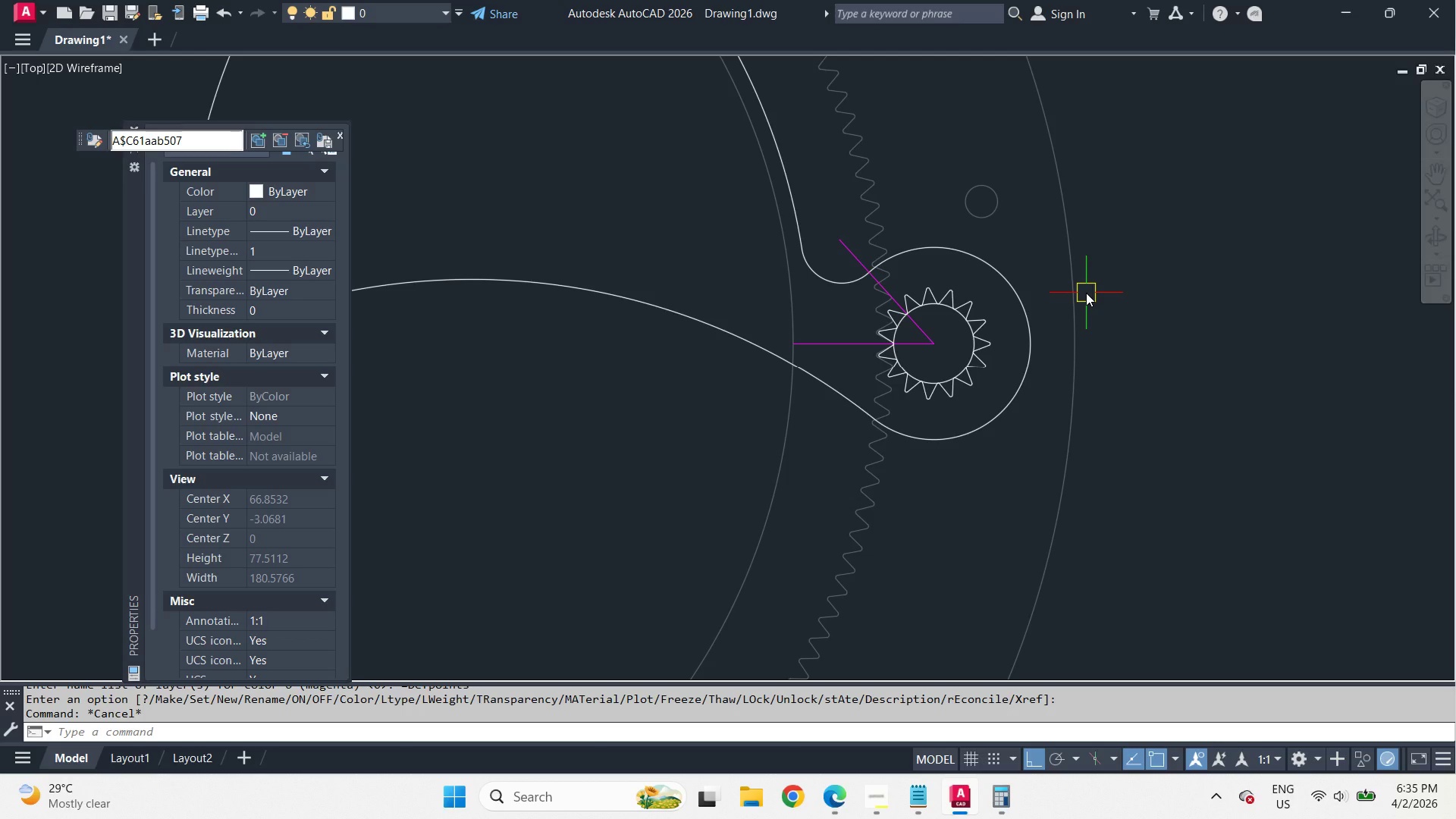 
mouse_move([366, 135])
 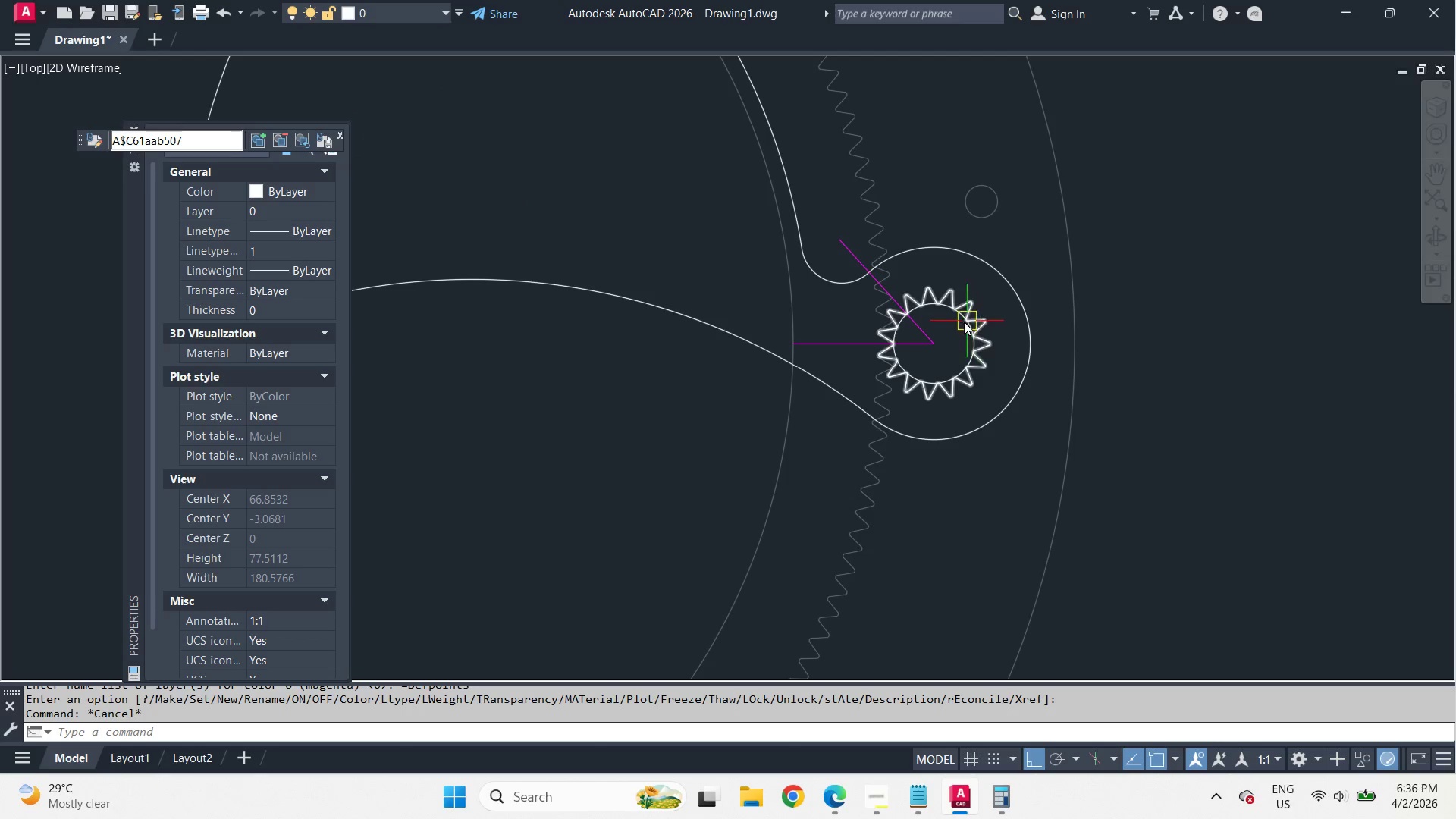 
scroll: coordinate [959, 327], scroll_direction: up, amount: 2.0
 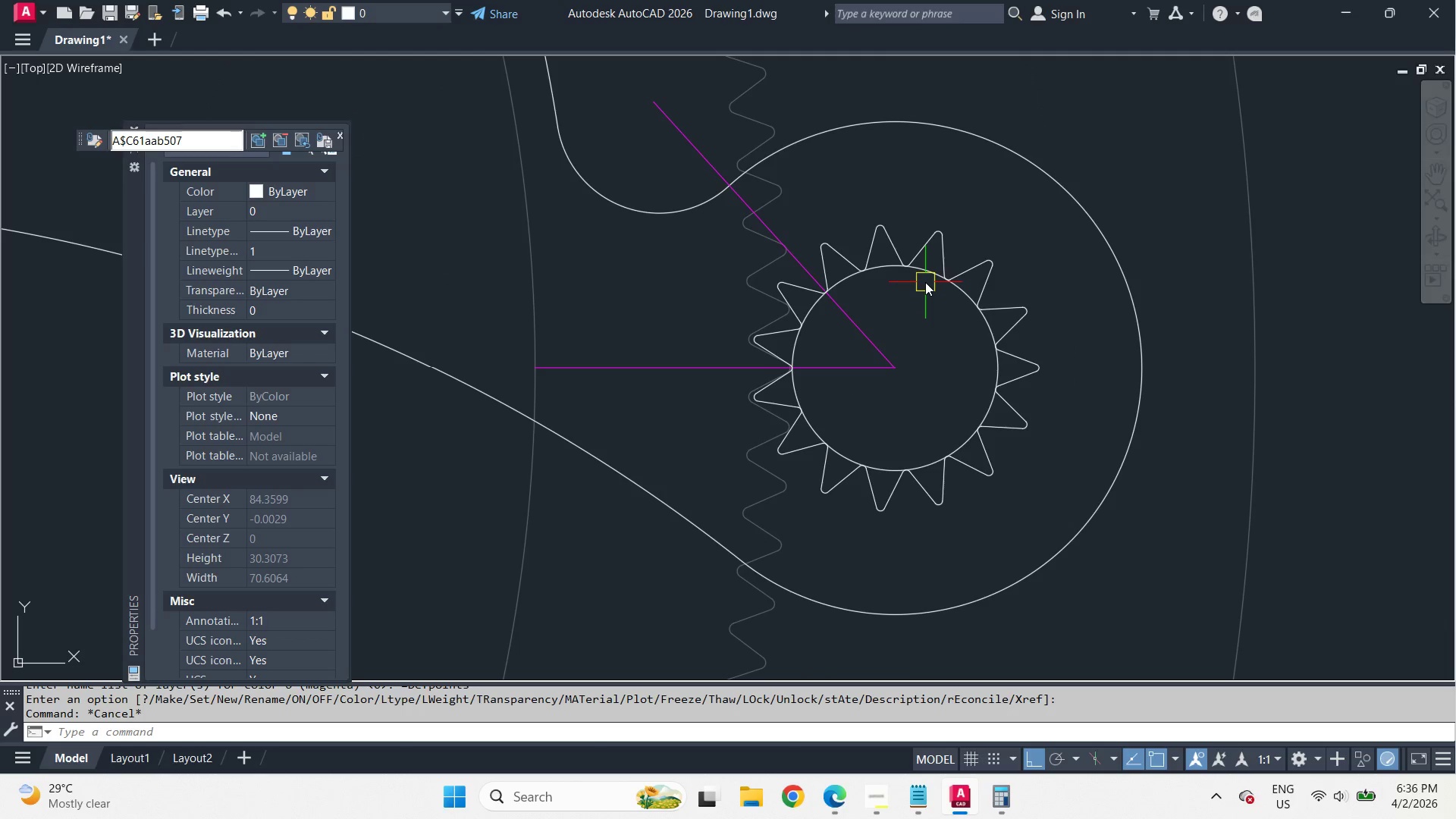 
left_click([926, 282])
 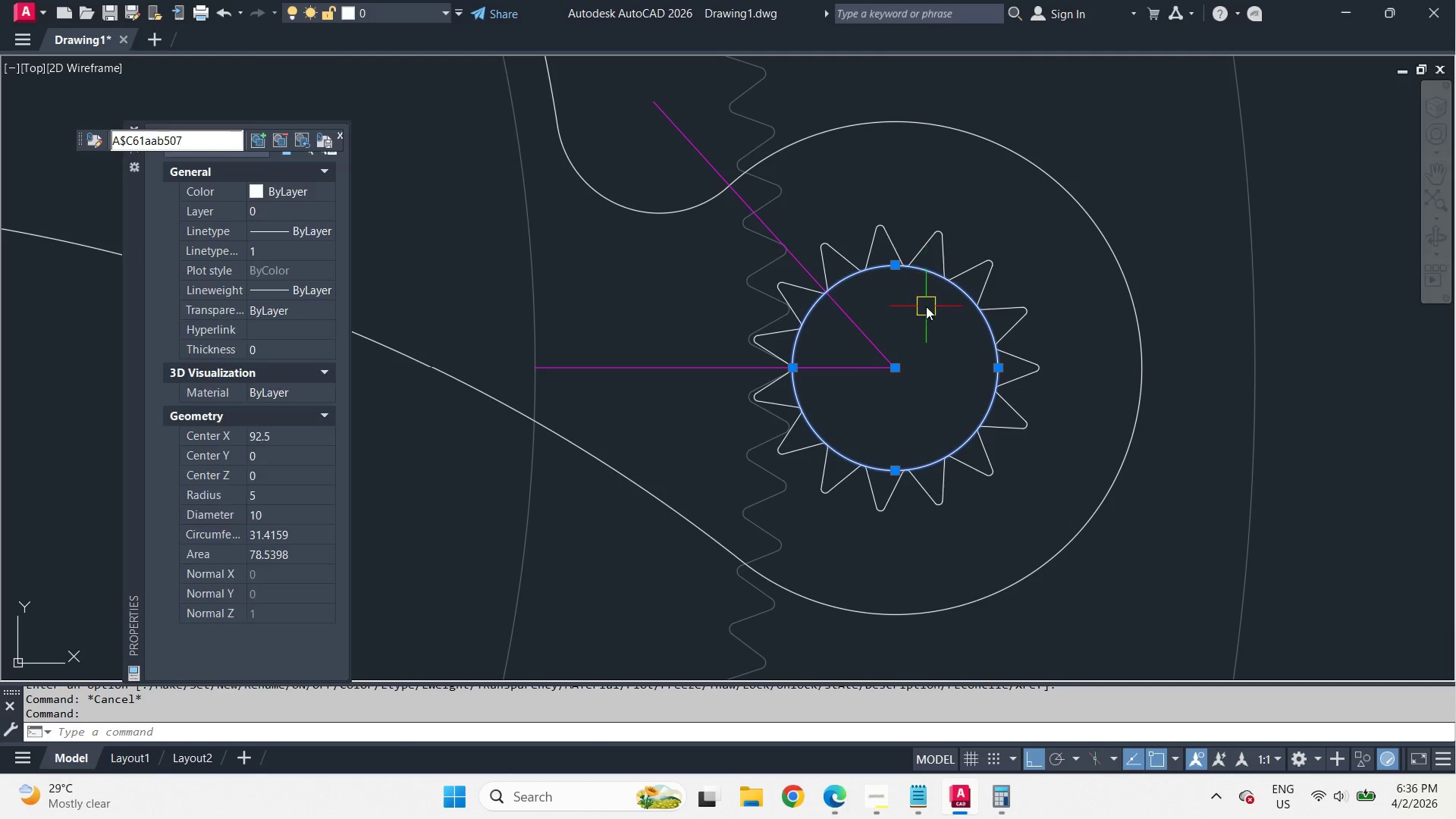 
key(E)
 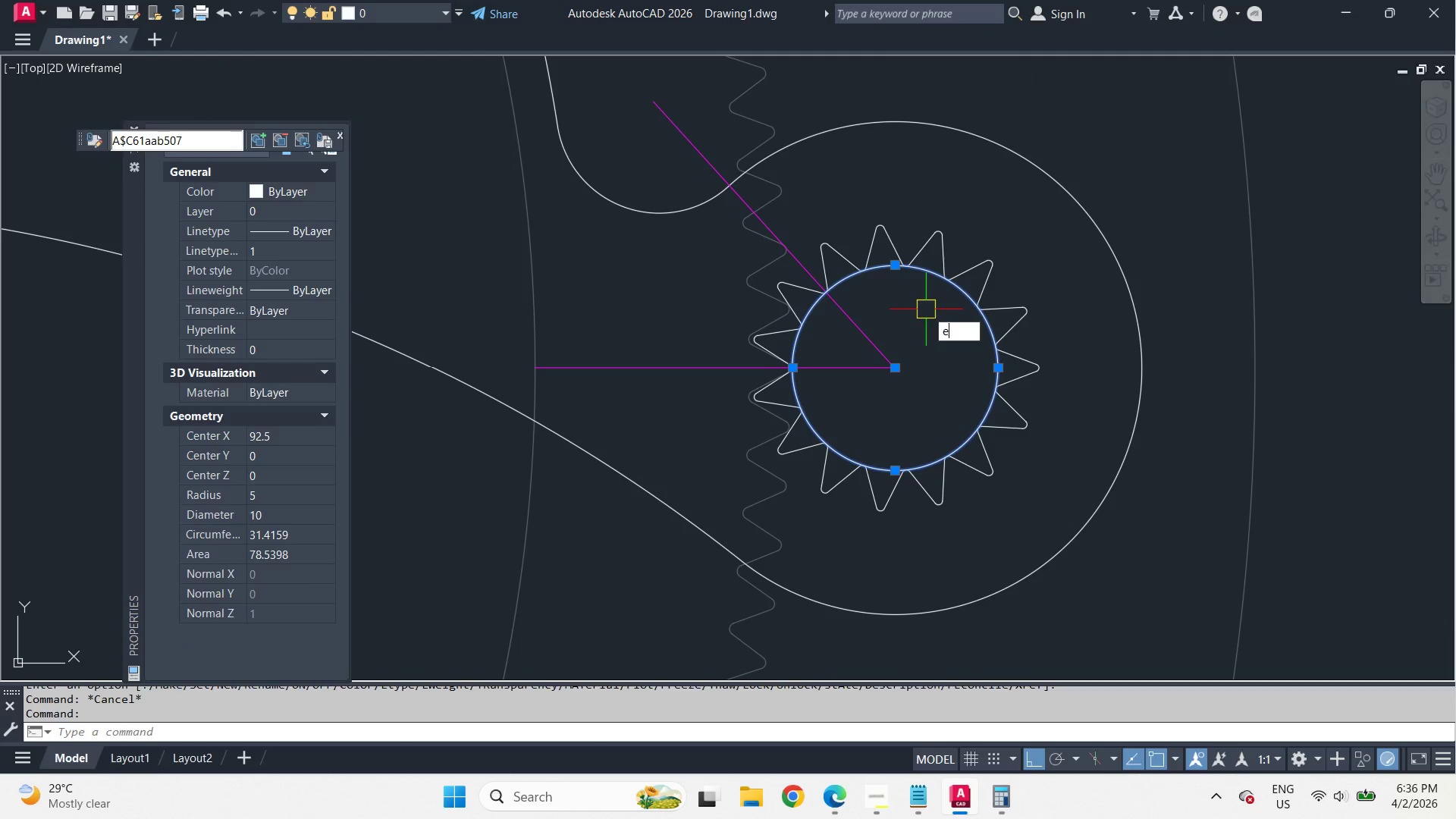 
key(Space)
 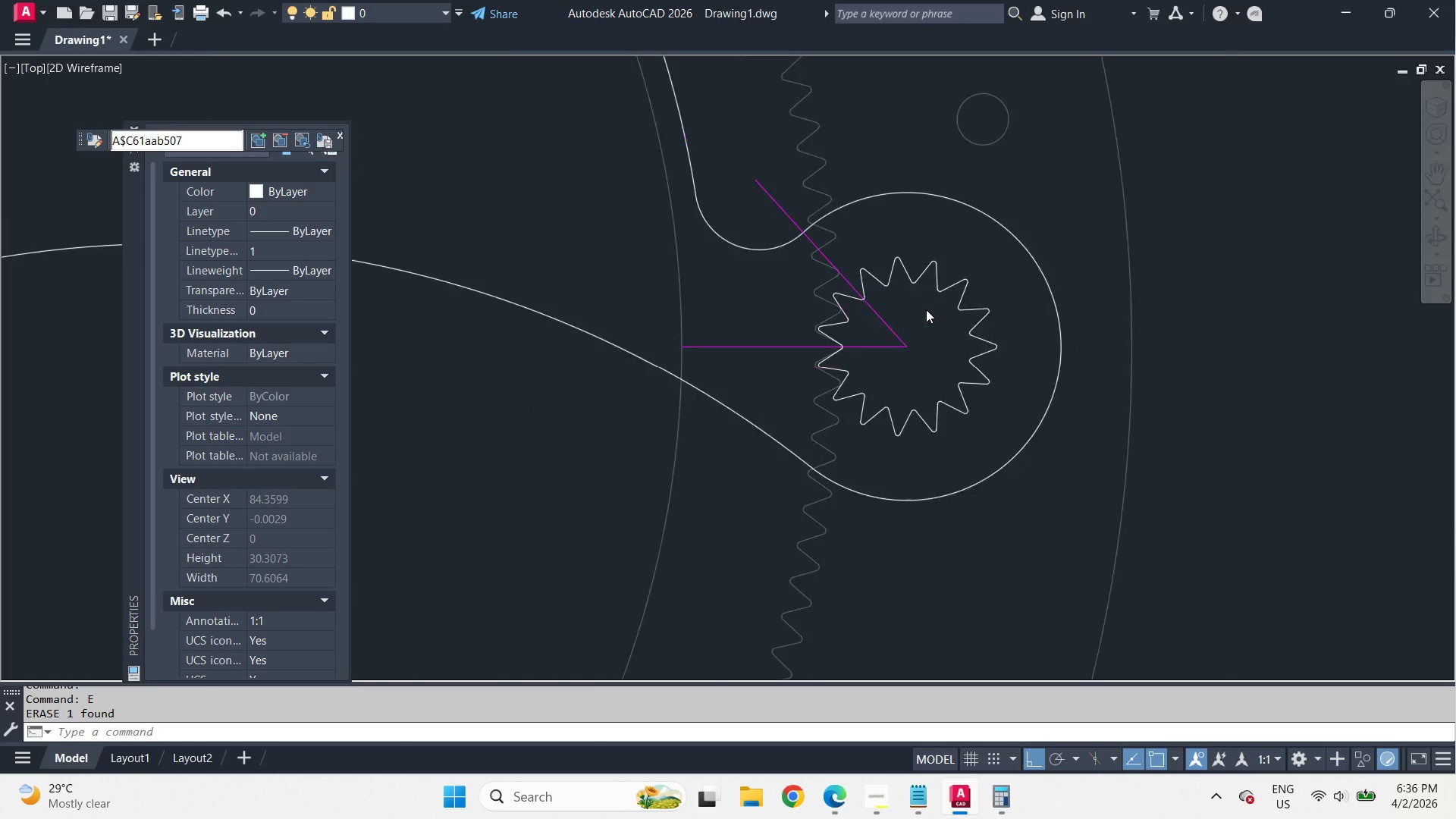 
scroll: coordinate [926, 309], scroll_direction: down, amount: 2.0
 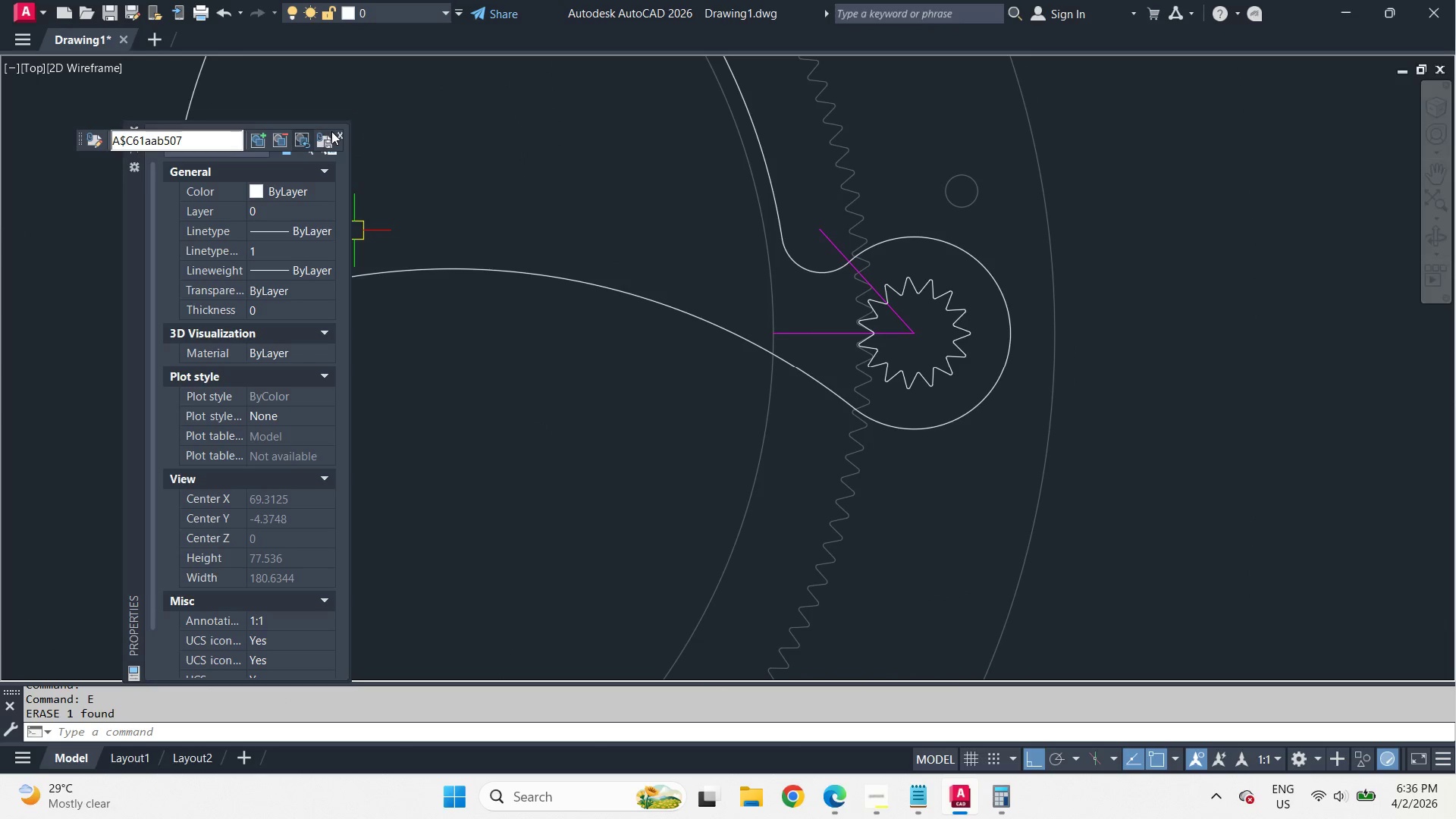 
left_click([325, 152])
 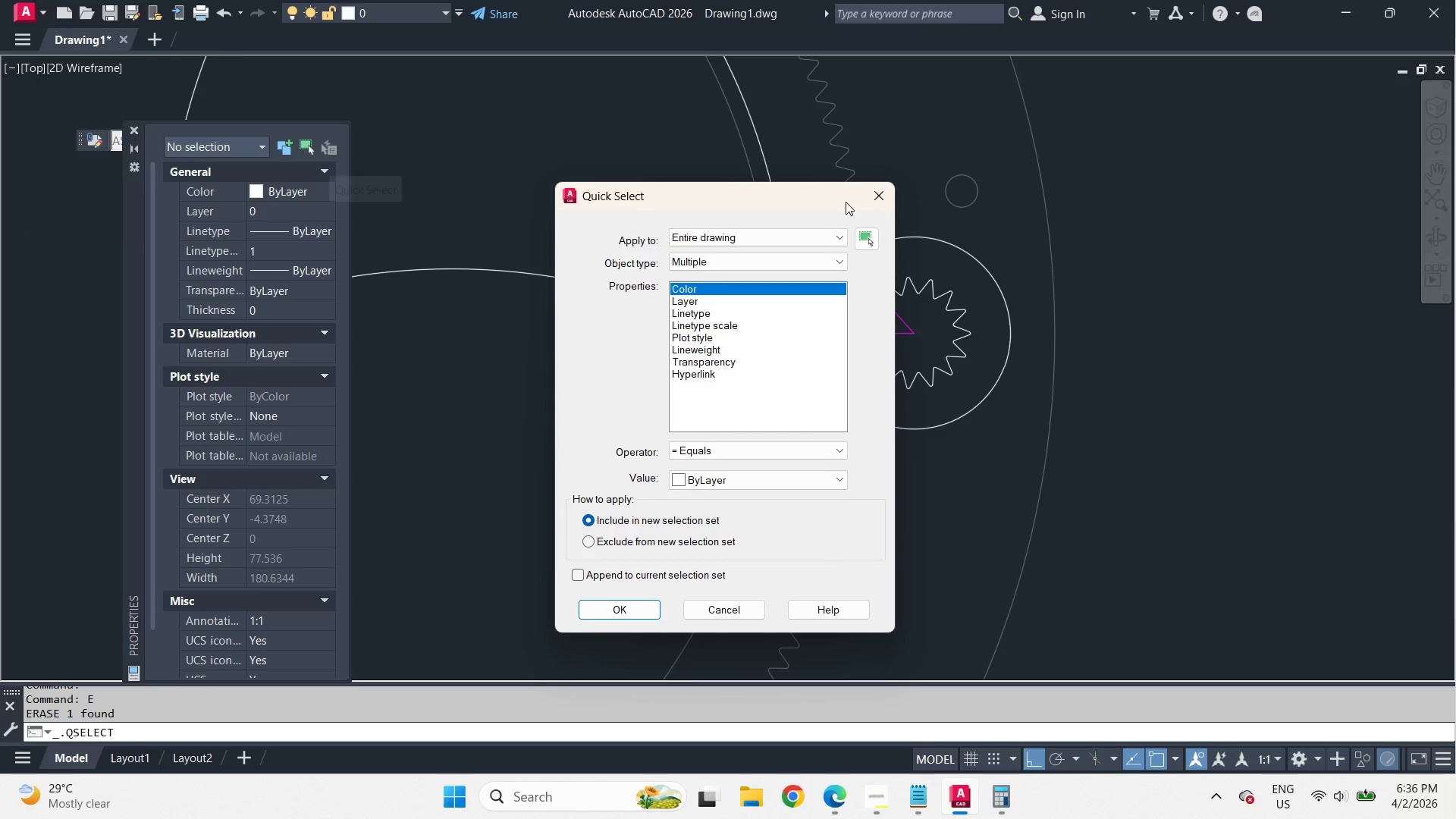 
left_click([880, 203])
 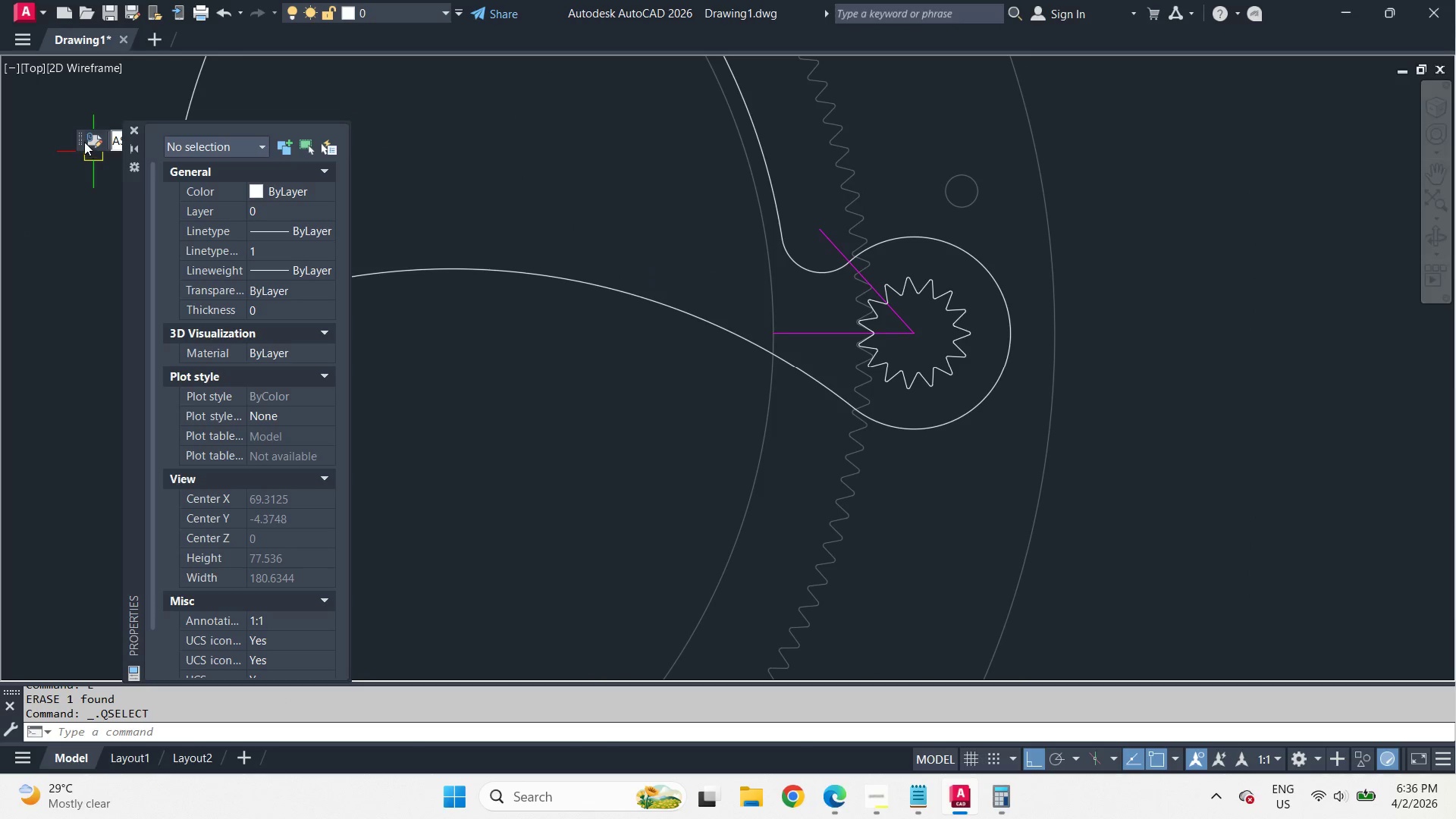 
left_click_drag(start_coordinate=[81, 140], to_coordinate=[49, 106])
 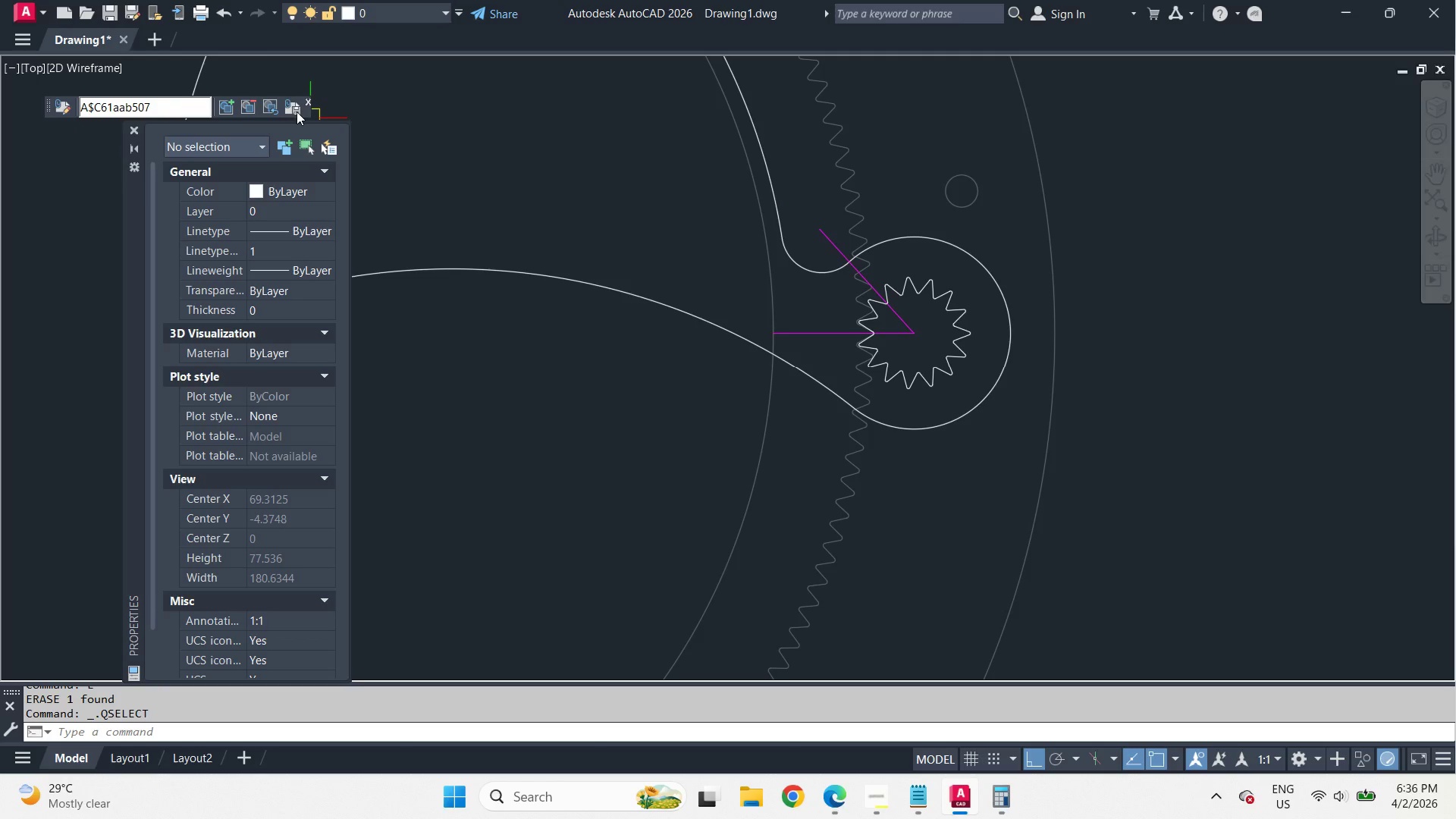 
left_click([297, 111])
 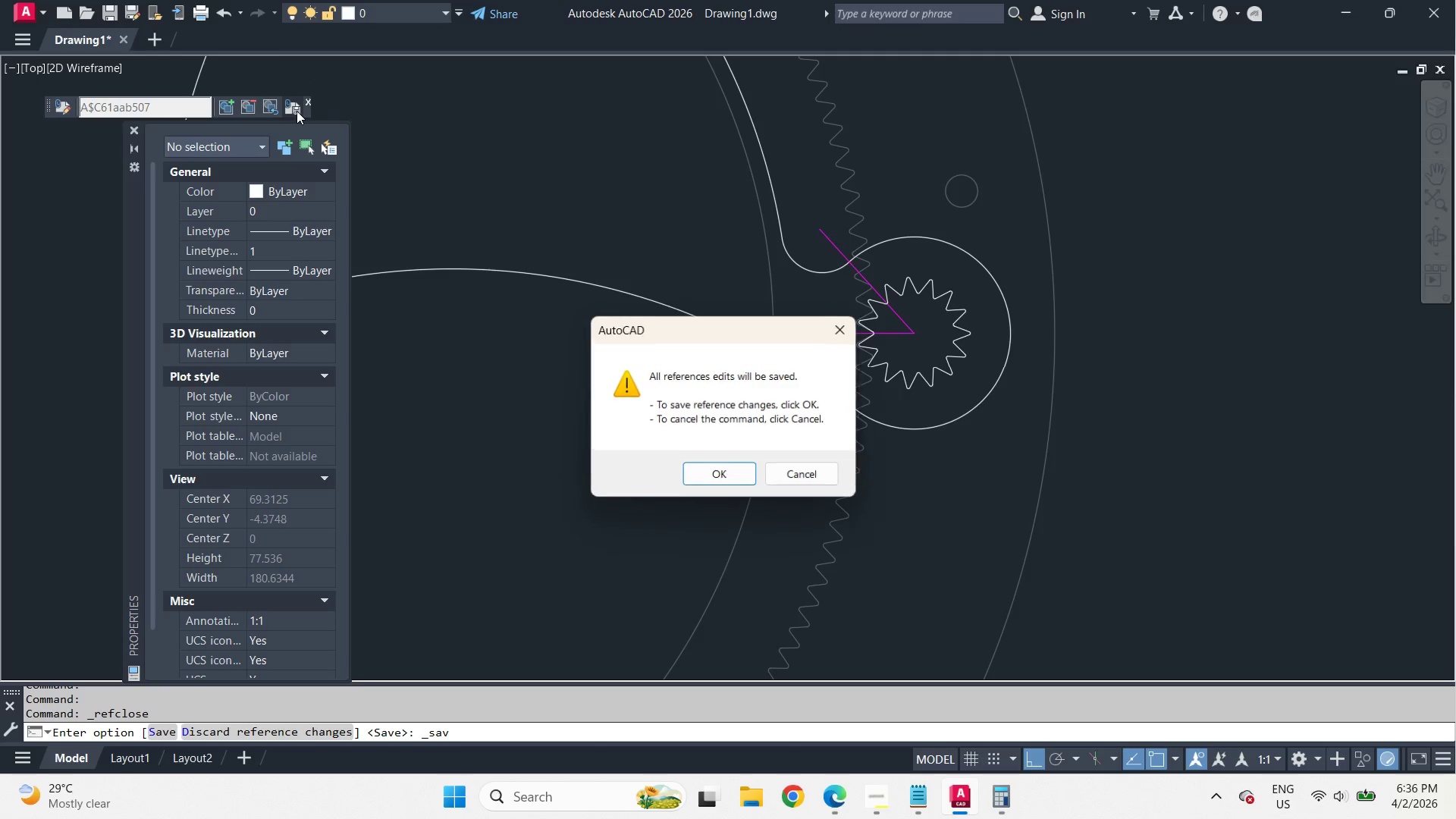 
key(Space)
 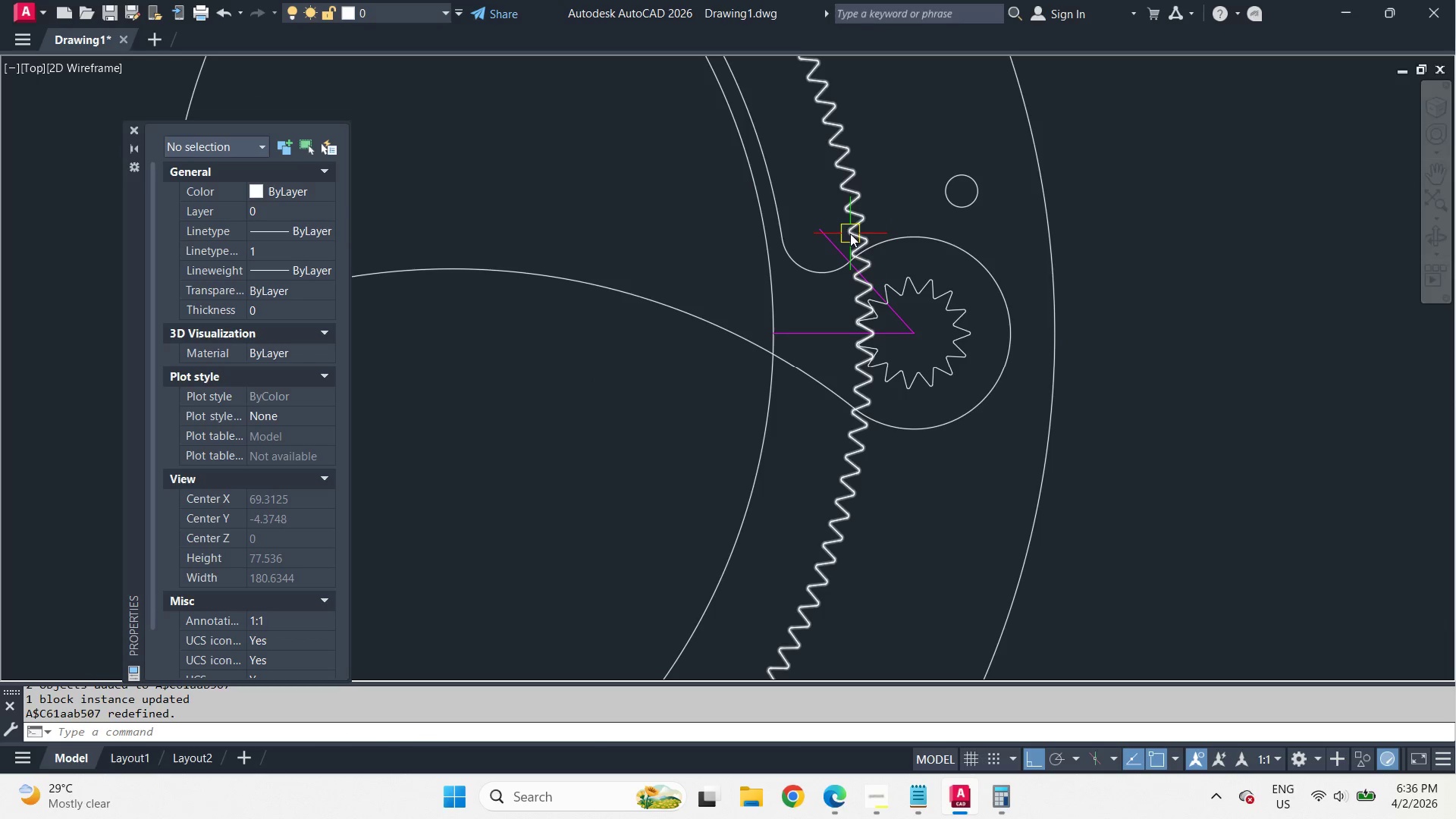 
scroll: coordinate [1059, 181], scroll_direction: down, amount: 3.0
 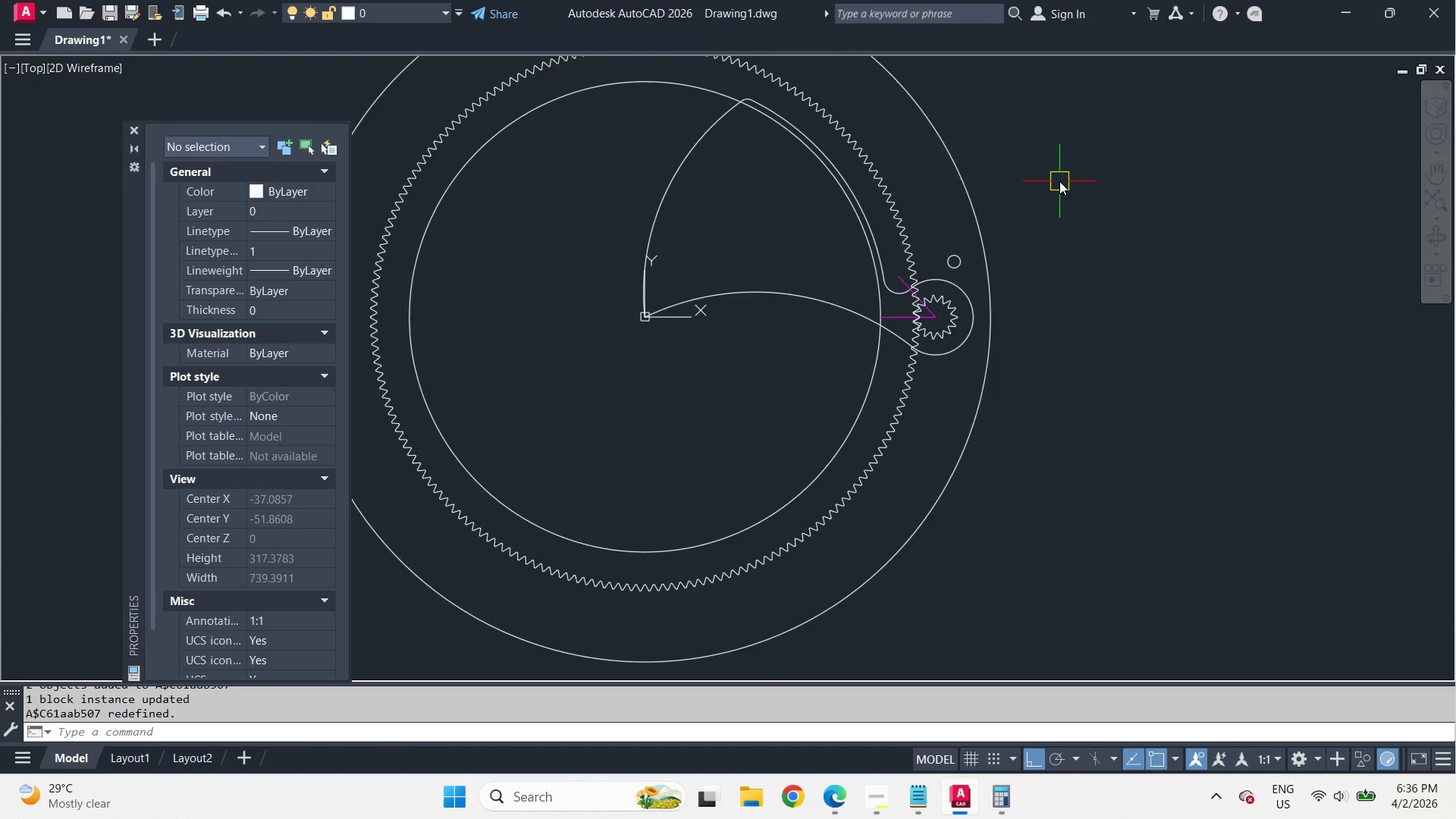 
scroll: coordinate [1059, 181], scroll_direction: up, amount: 1.0
 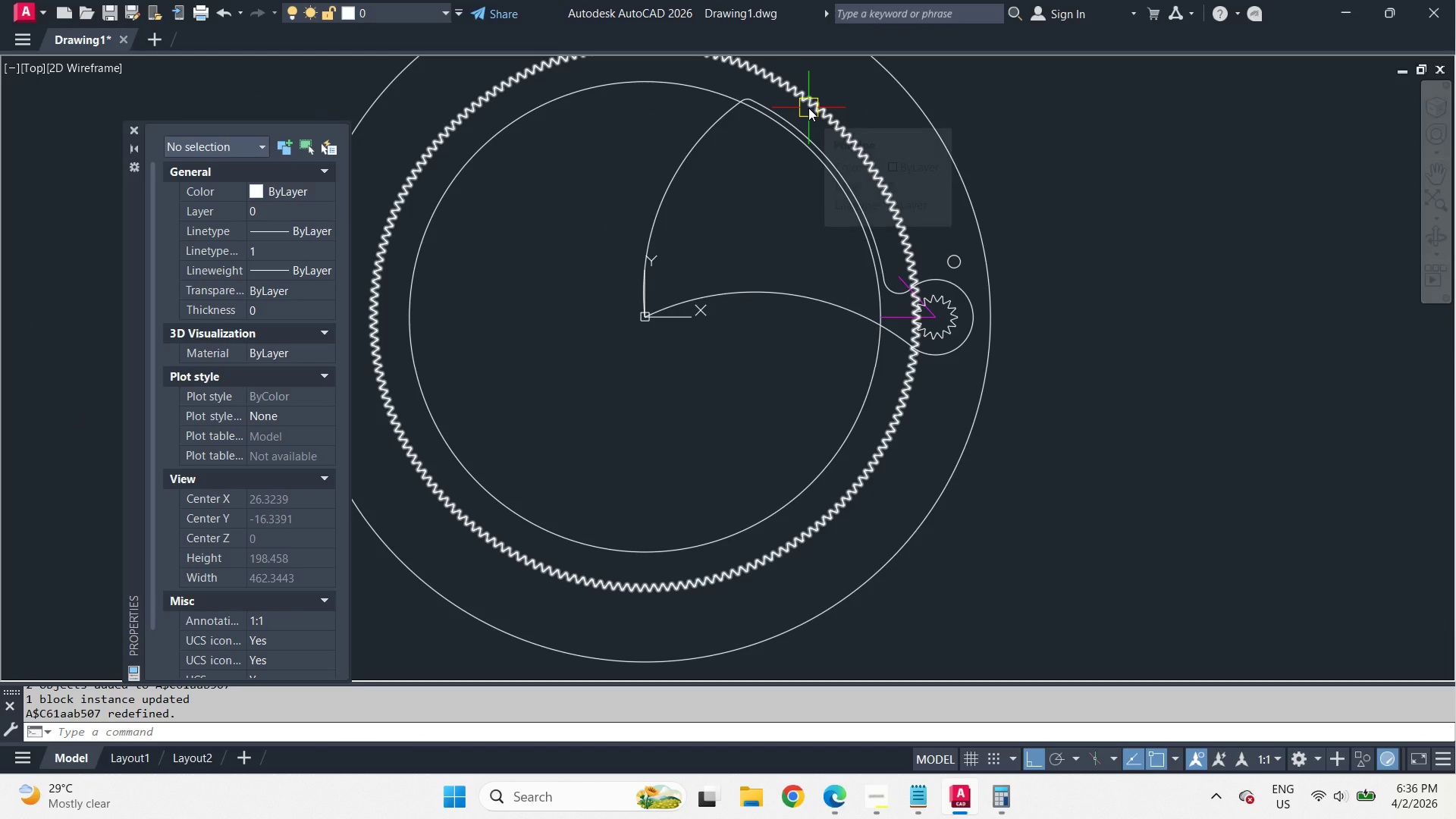 
left_click([808, 108])
 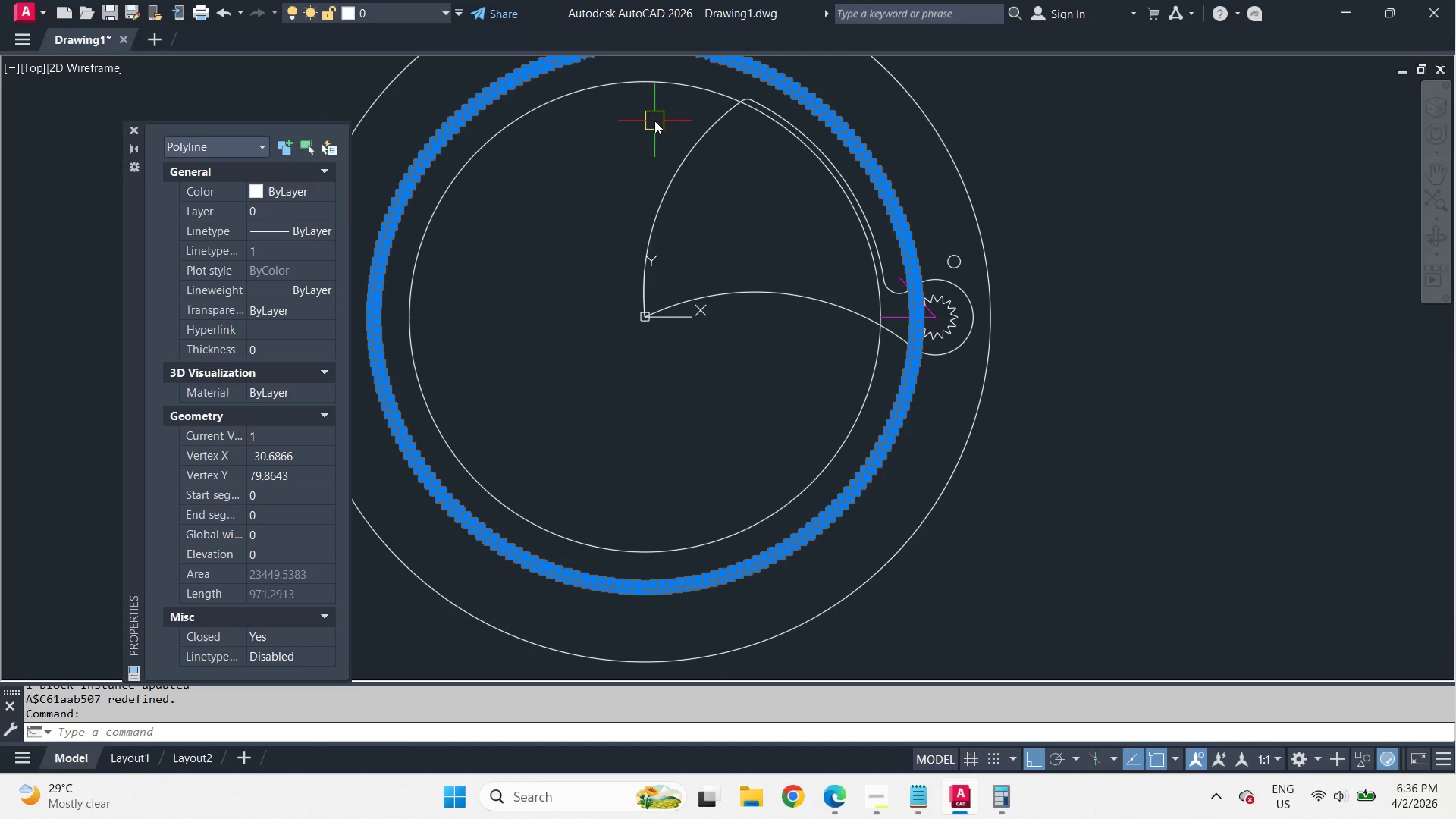 
hold_key(key=ControlLeft, duration=1.55)
 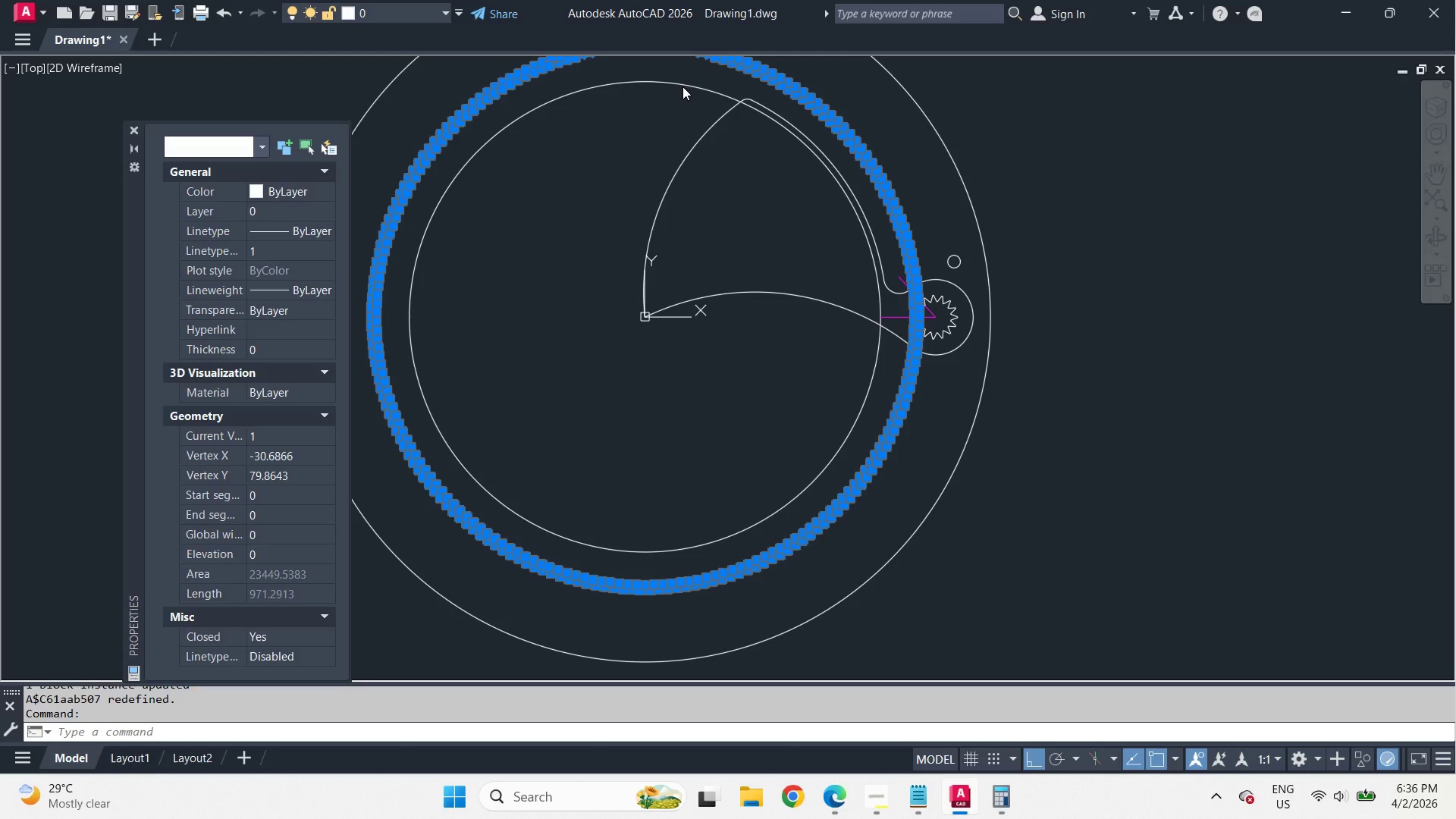 
hold_key(key=ShiftLeft, duration=1.55)
 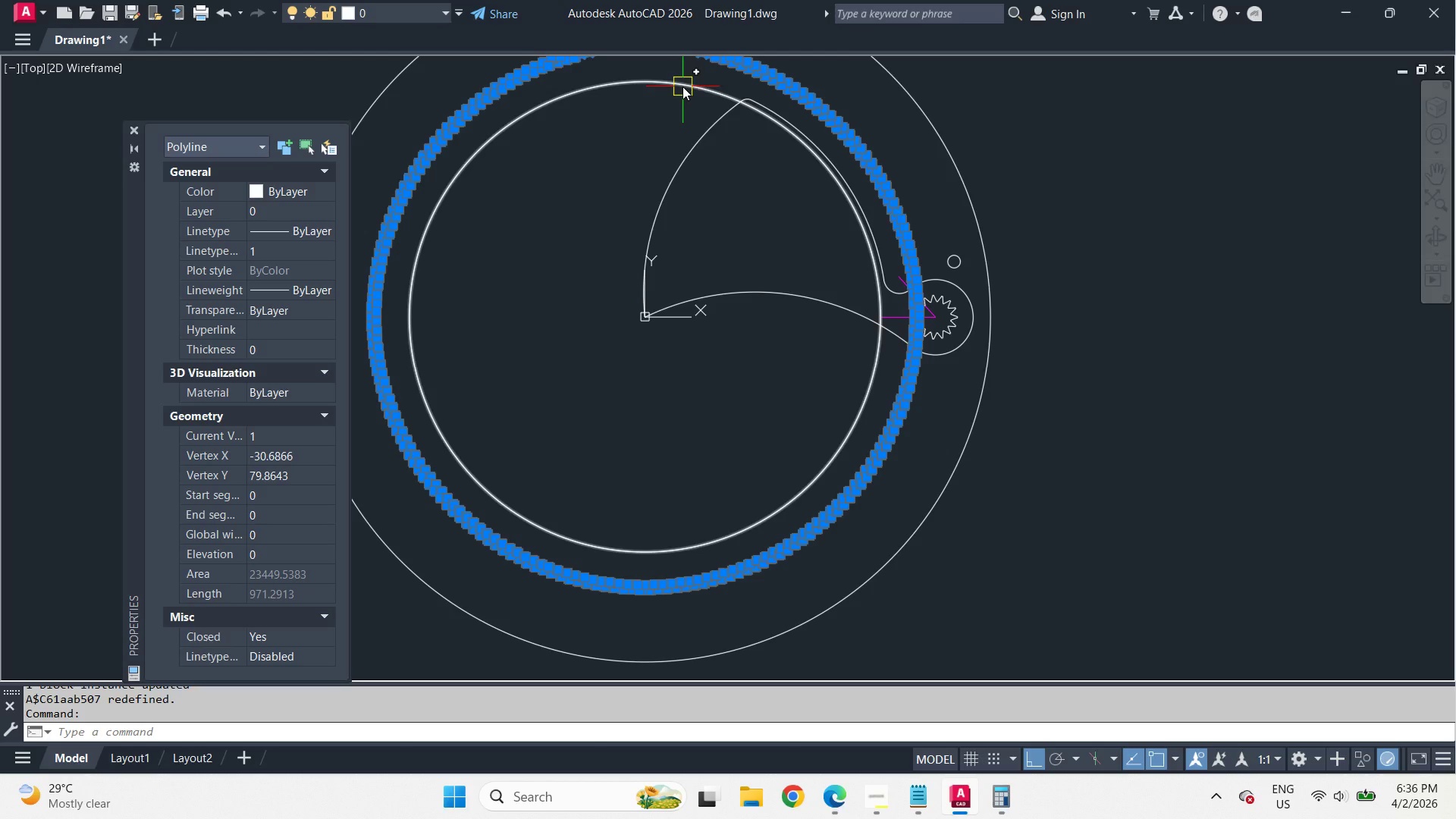 
left_click([682, 86])
 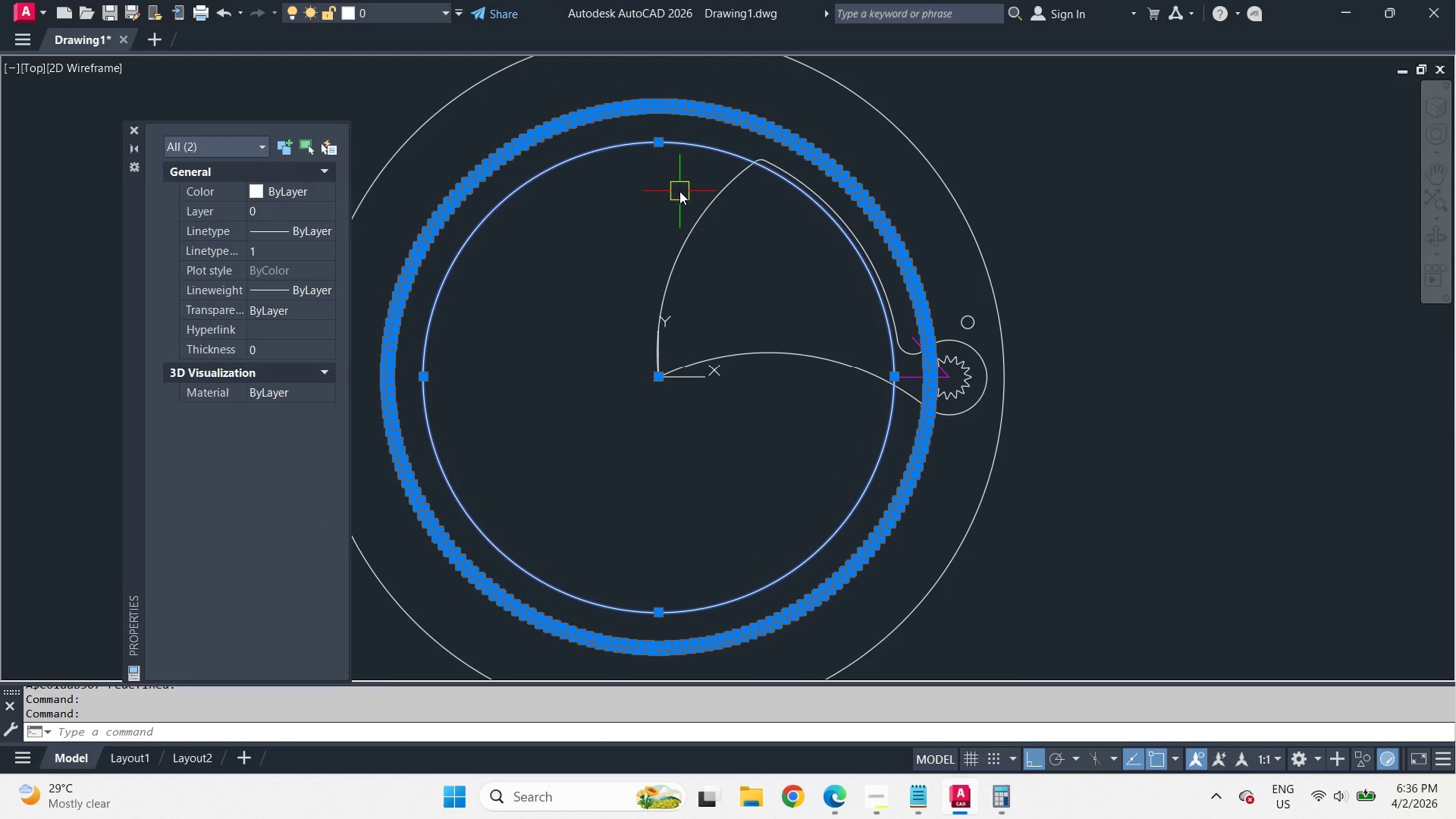 
key(Escape)
 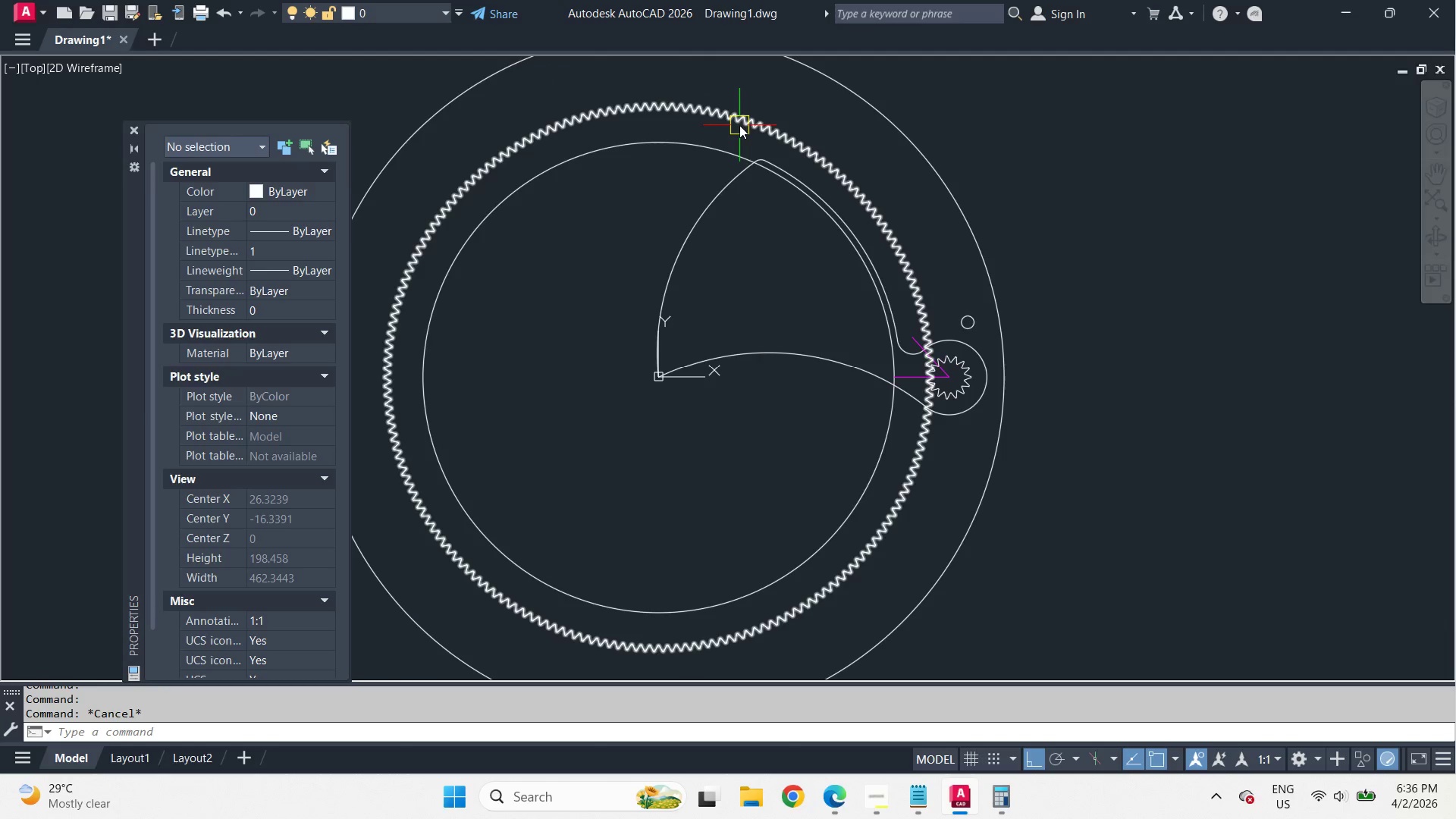 
left_click([739, 125])
 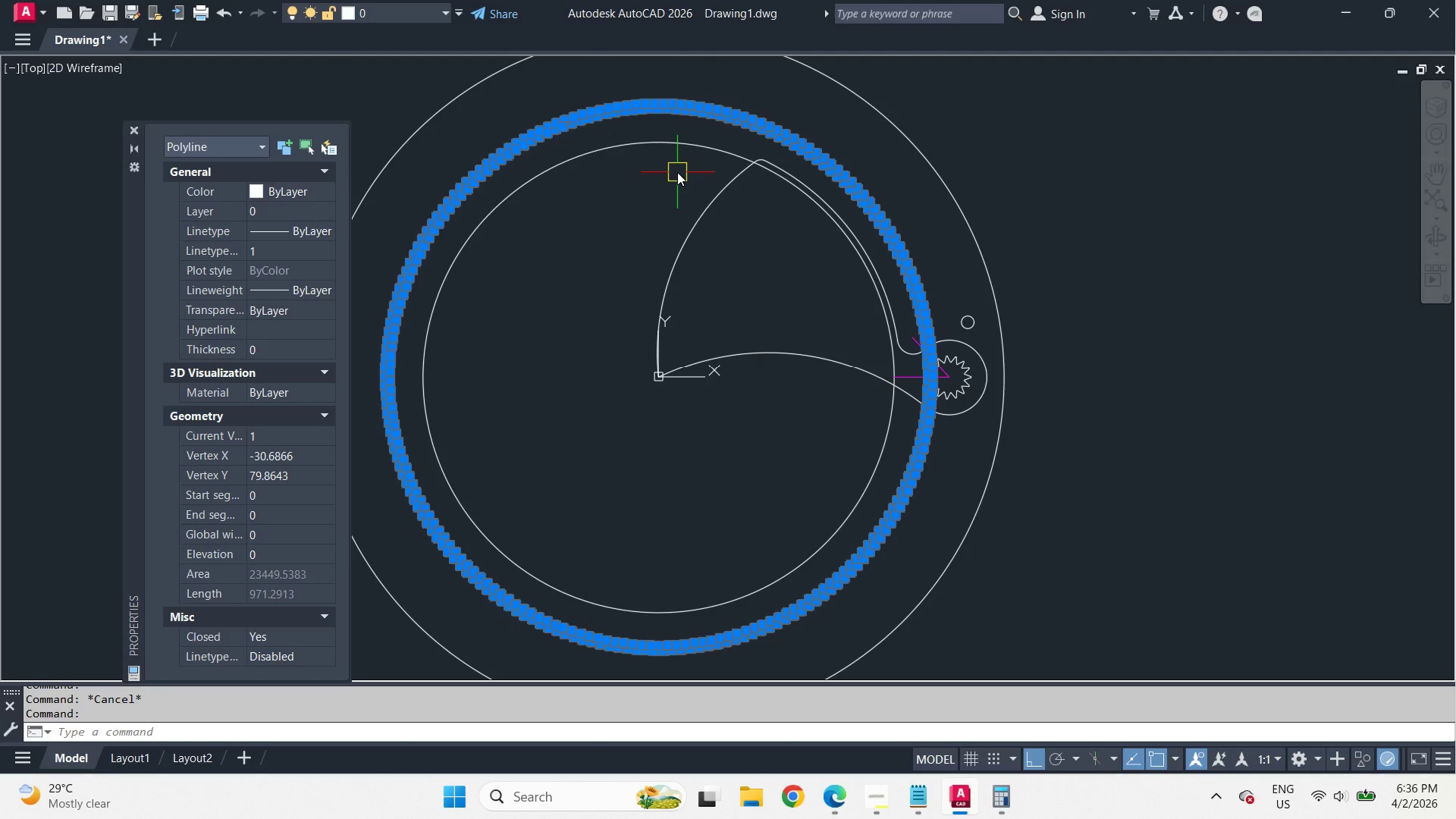 
key(Control+Shift+C)
 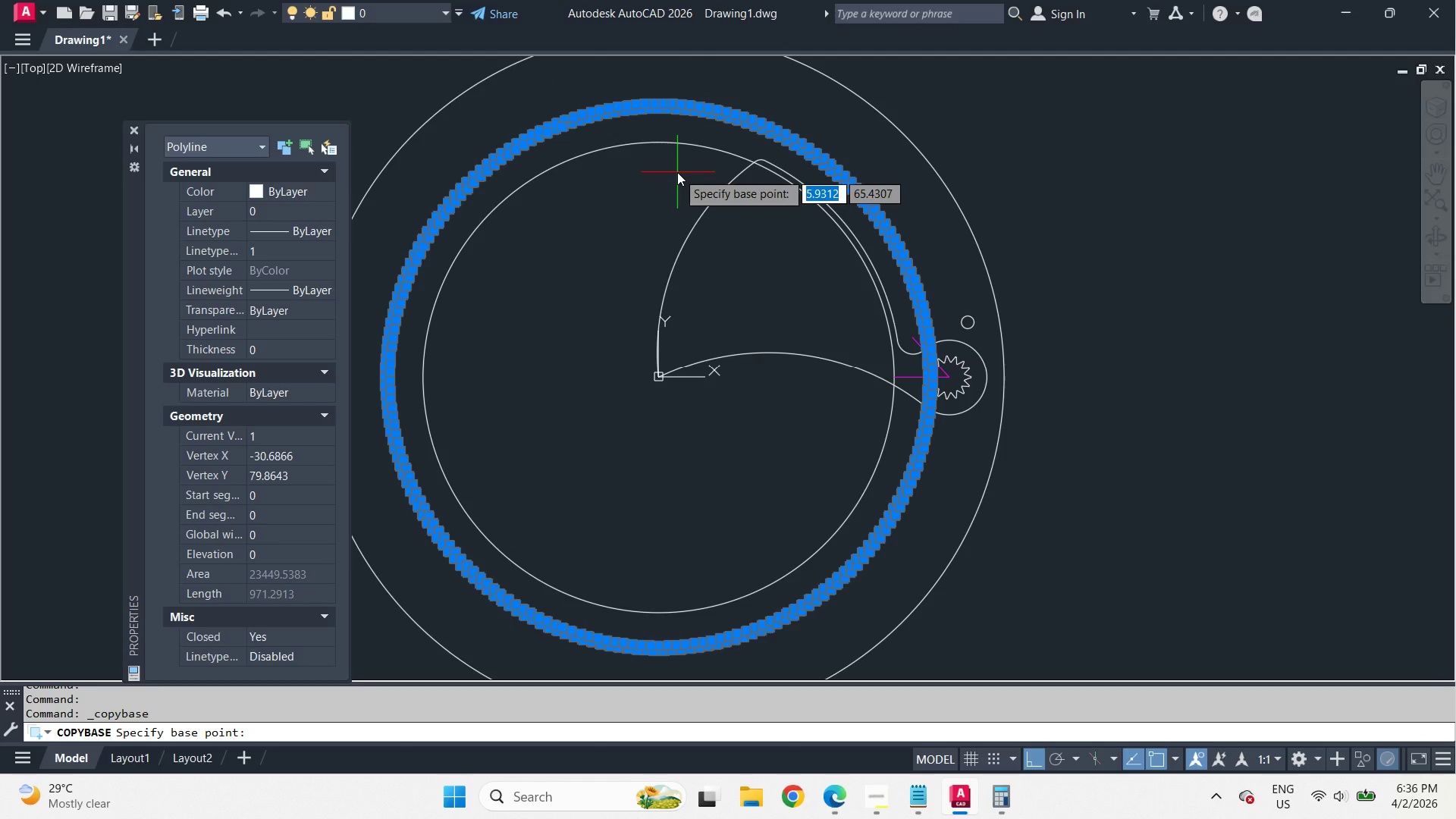 
type(cen)
 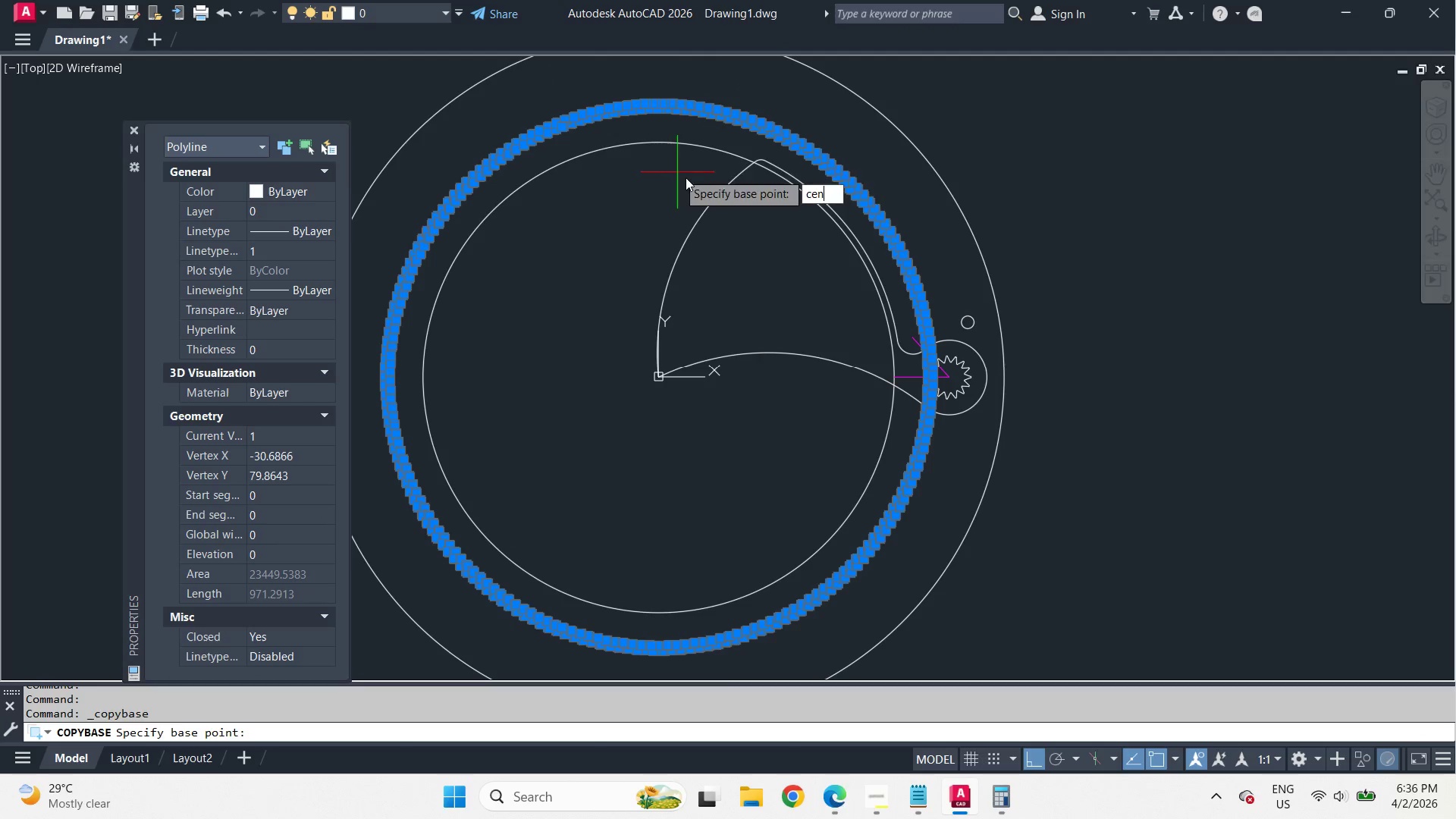 
key(Space)
 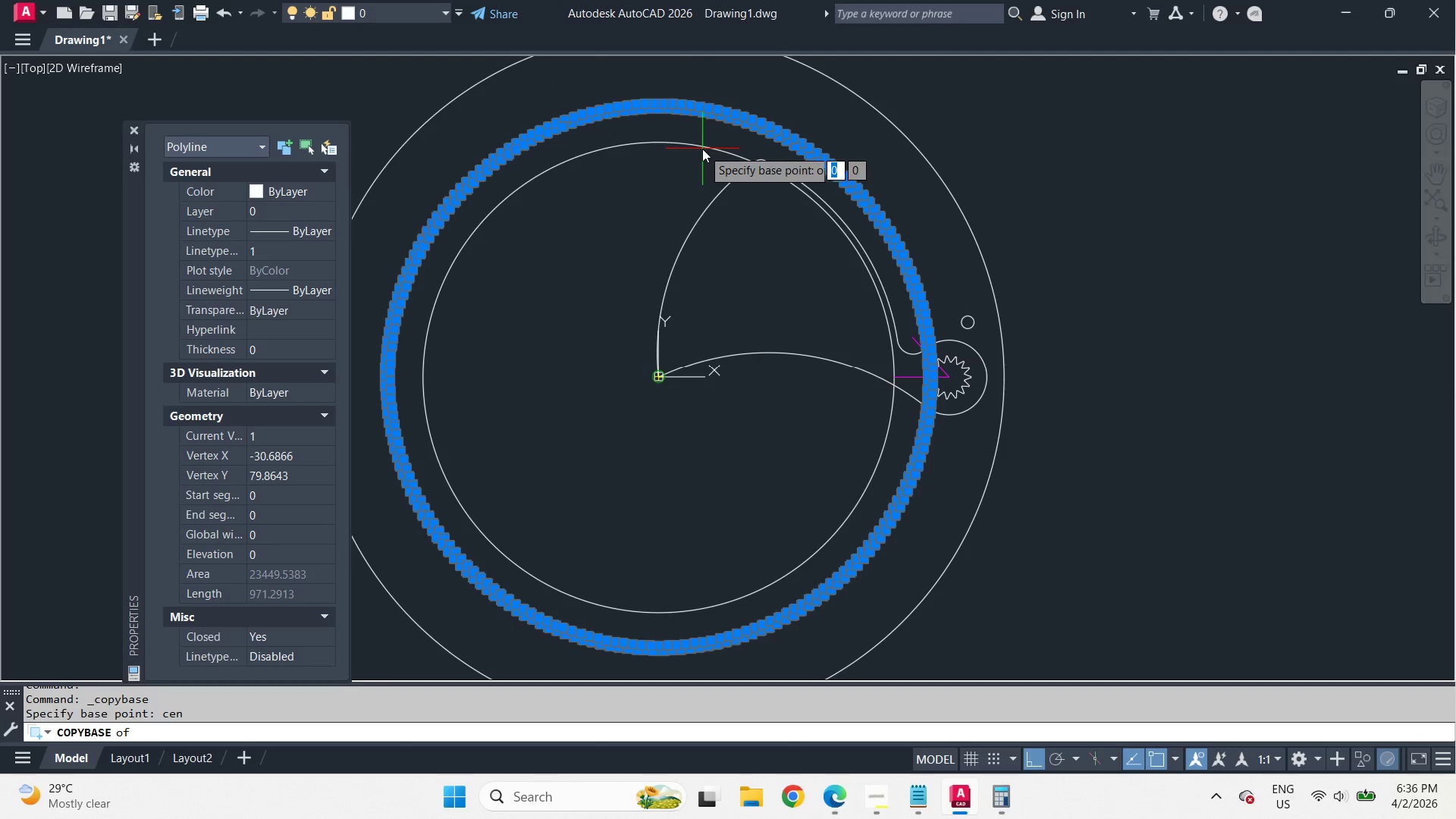 
left_click([702, 149])
 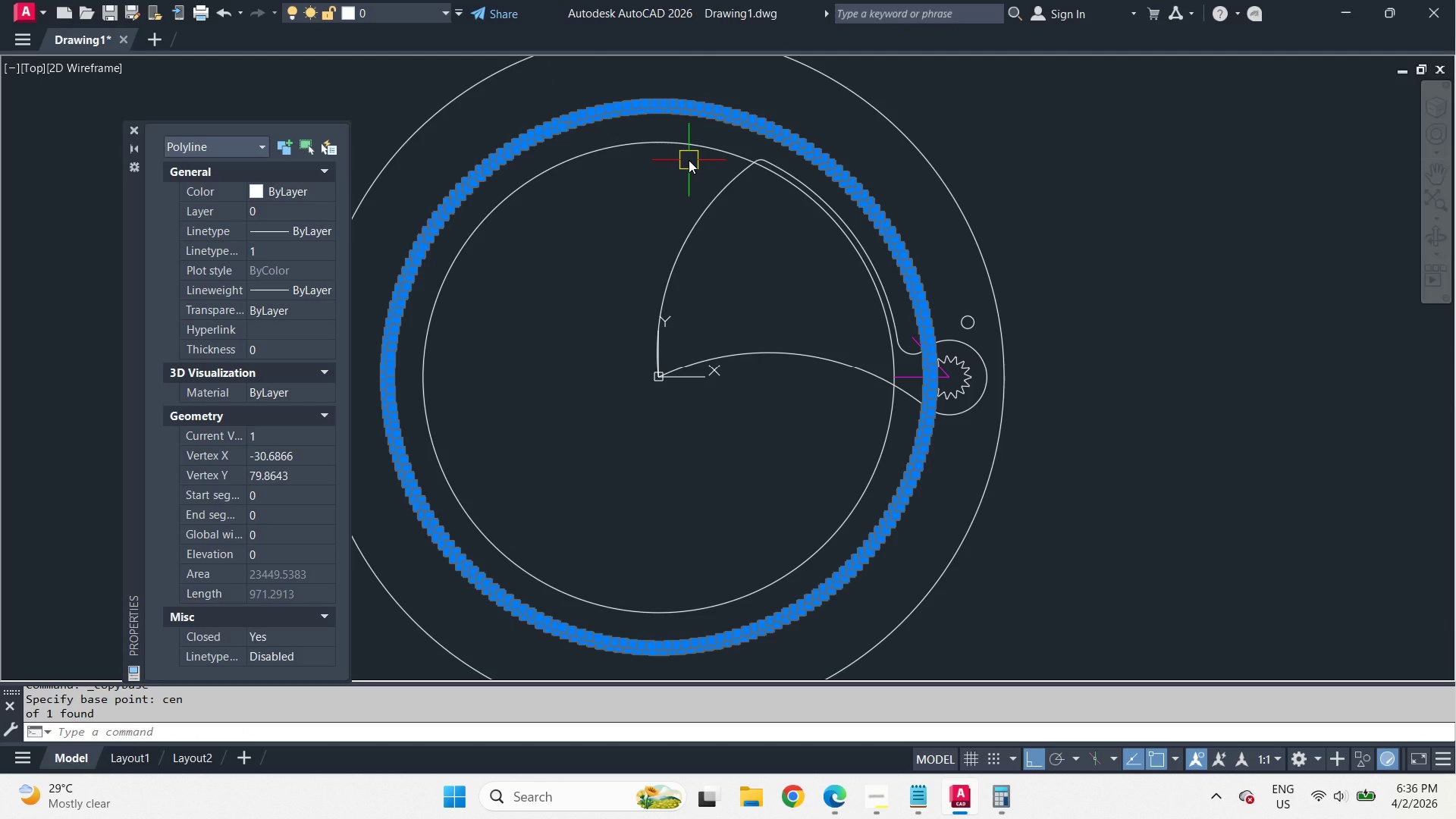 
key(E)
 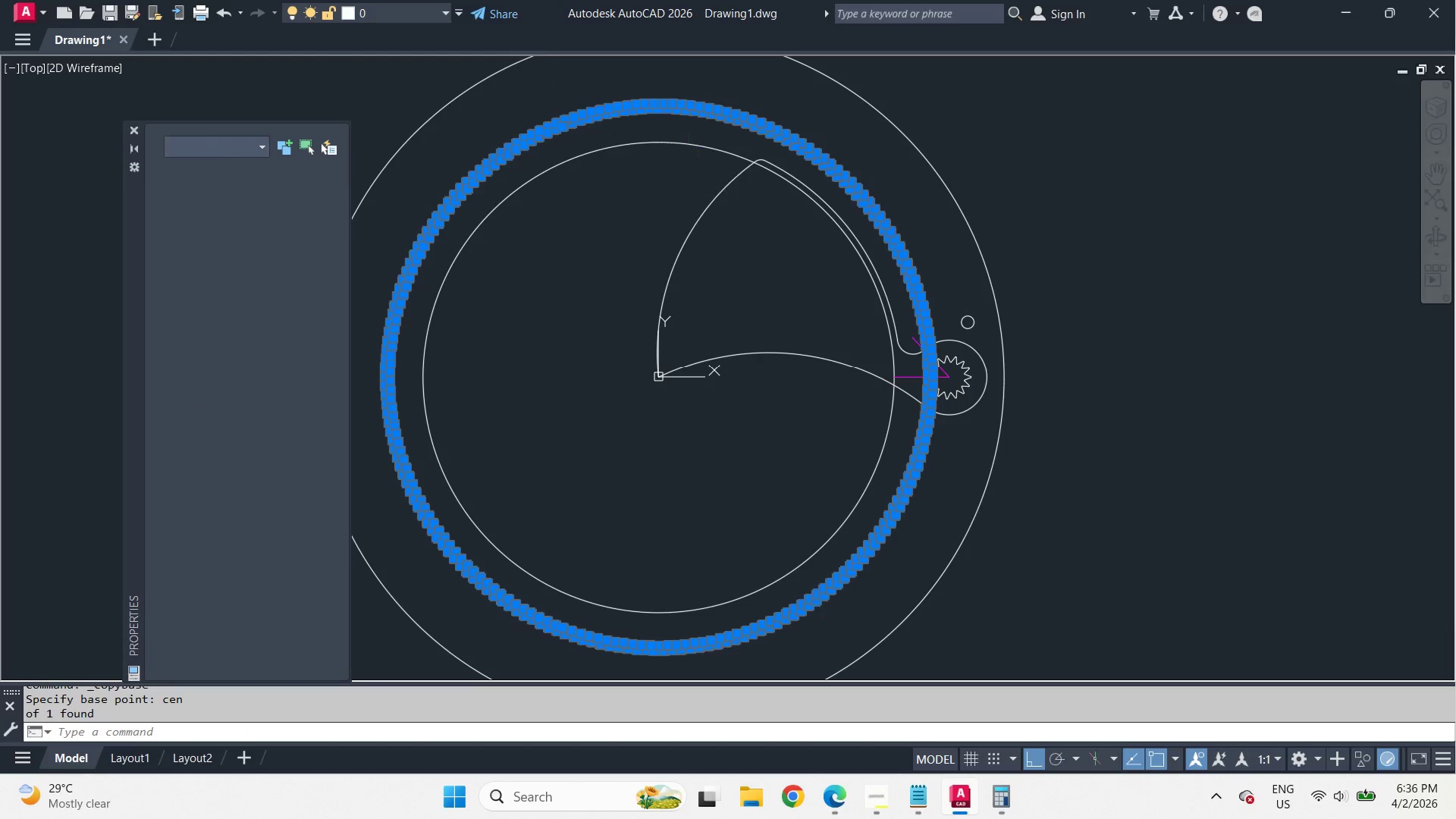 
key(Space)
 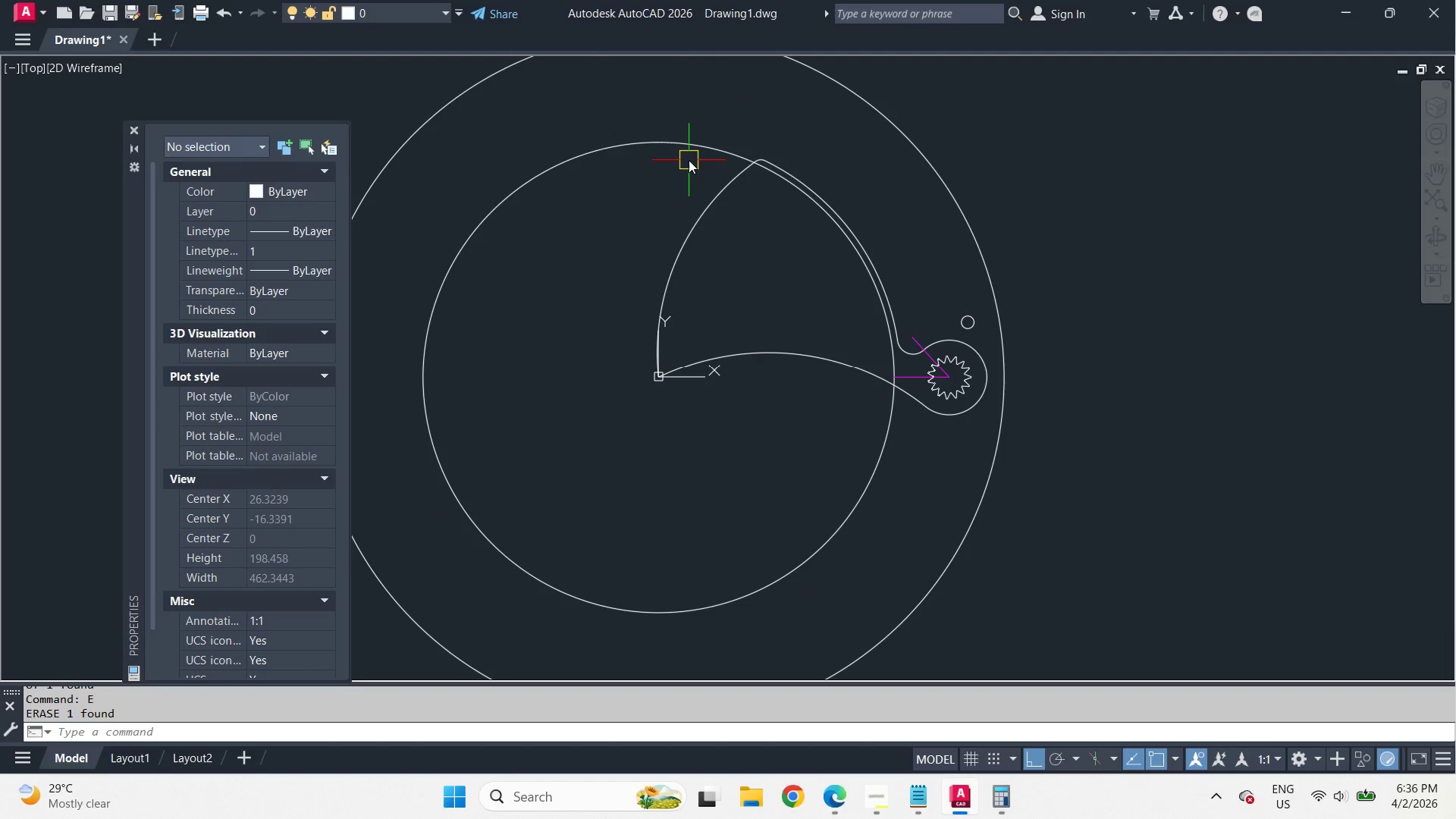 
key(Control+Shift+V)
 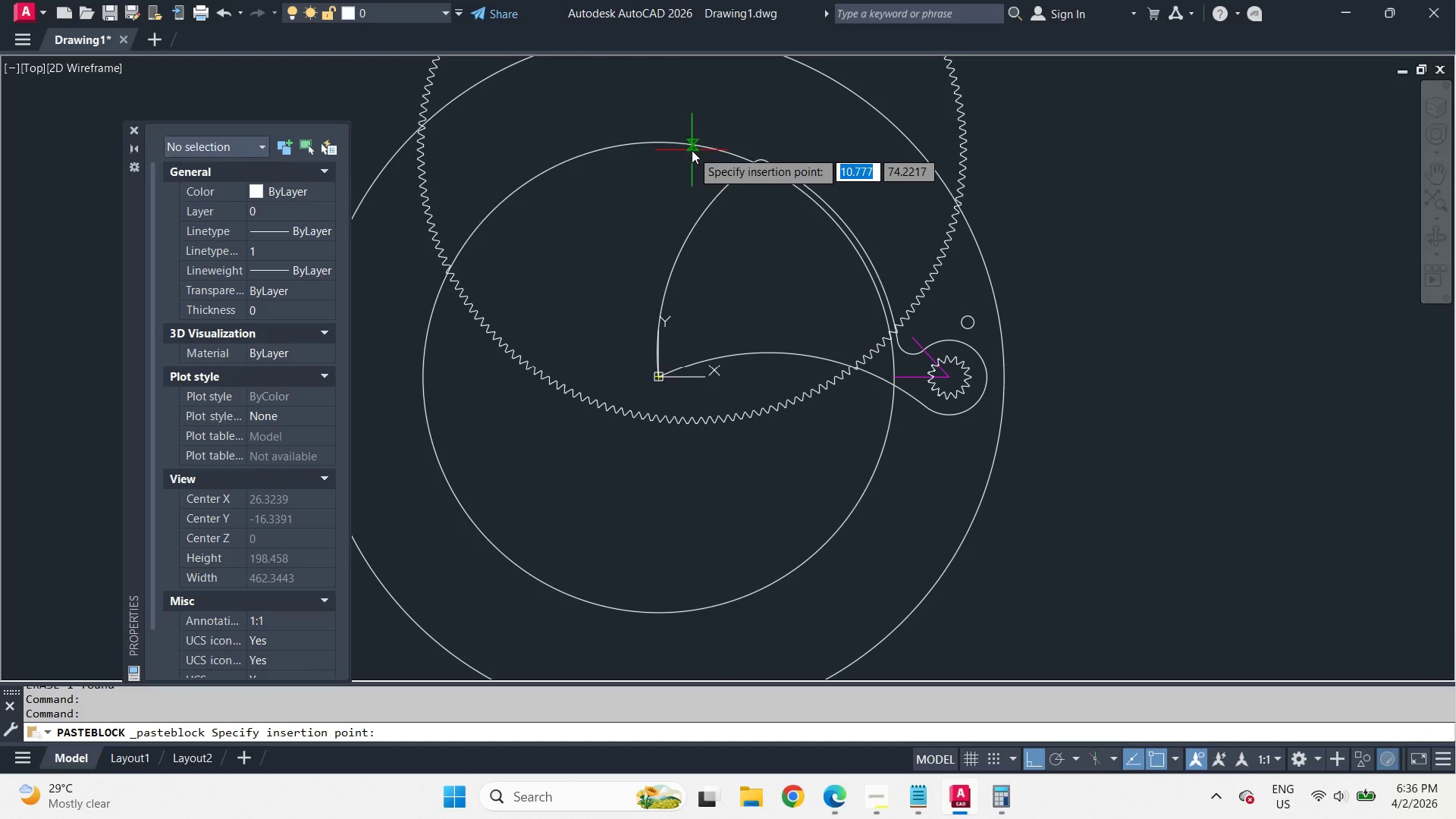 
type(cen )
 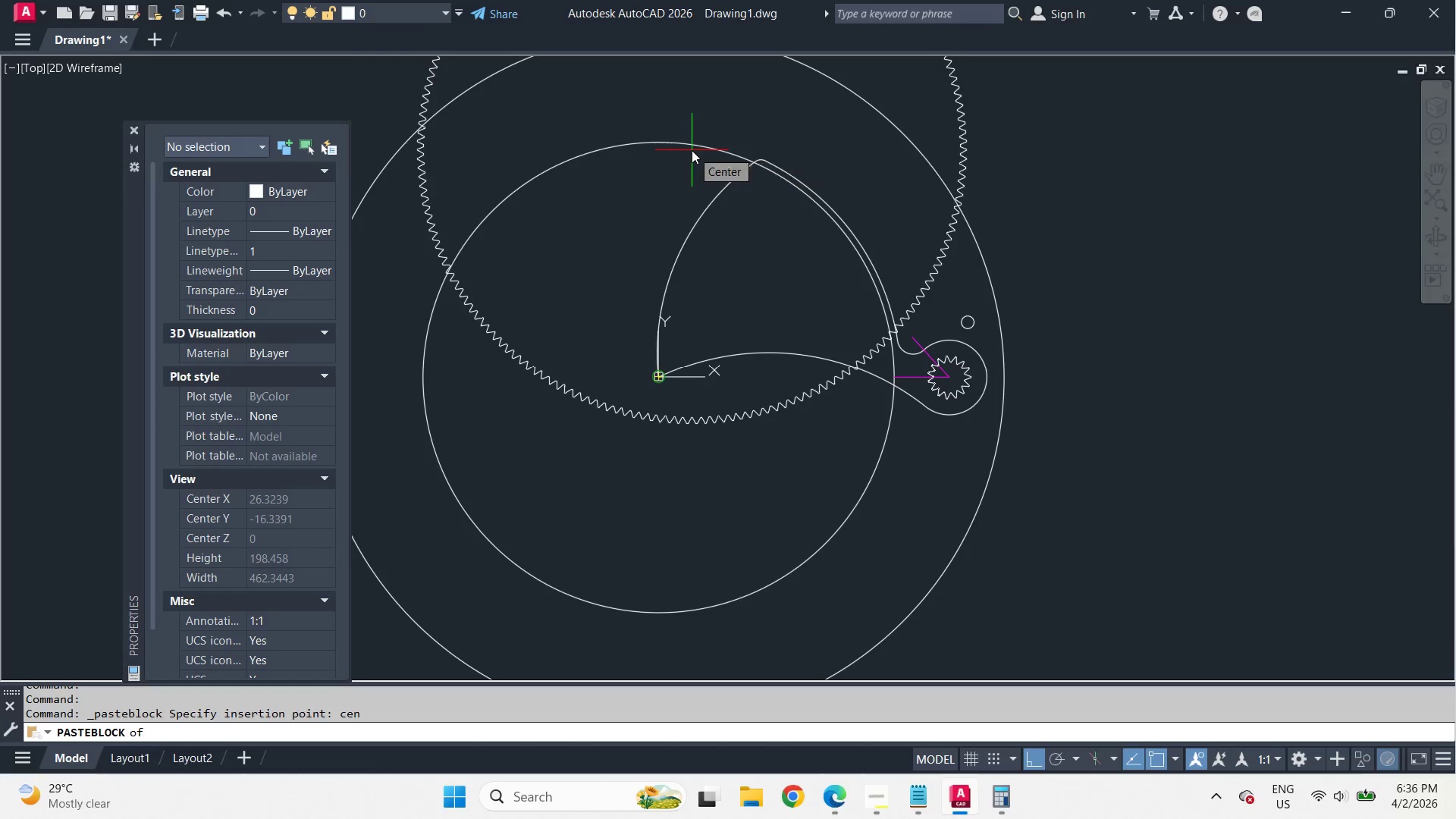 
left_click([692, 150])
 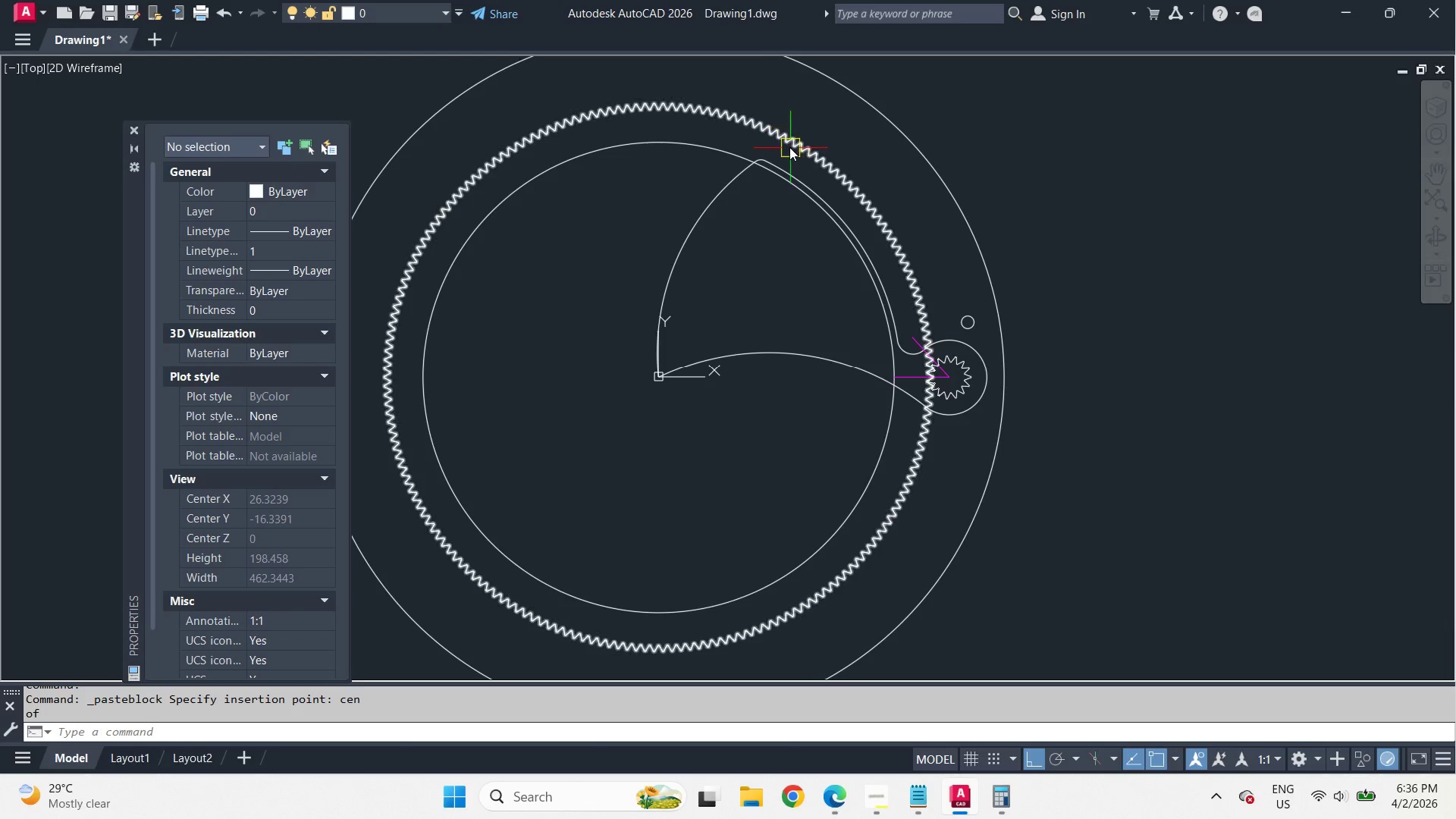 
right_click([789, 147])
 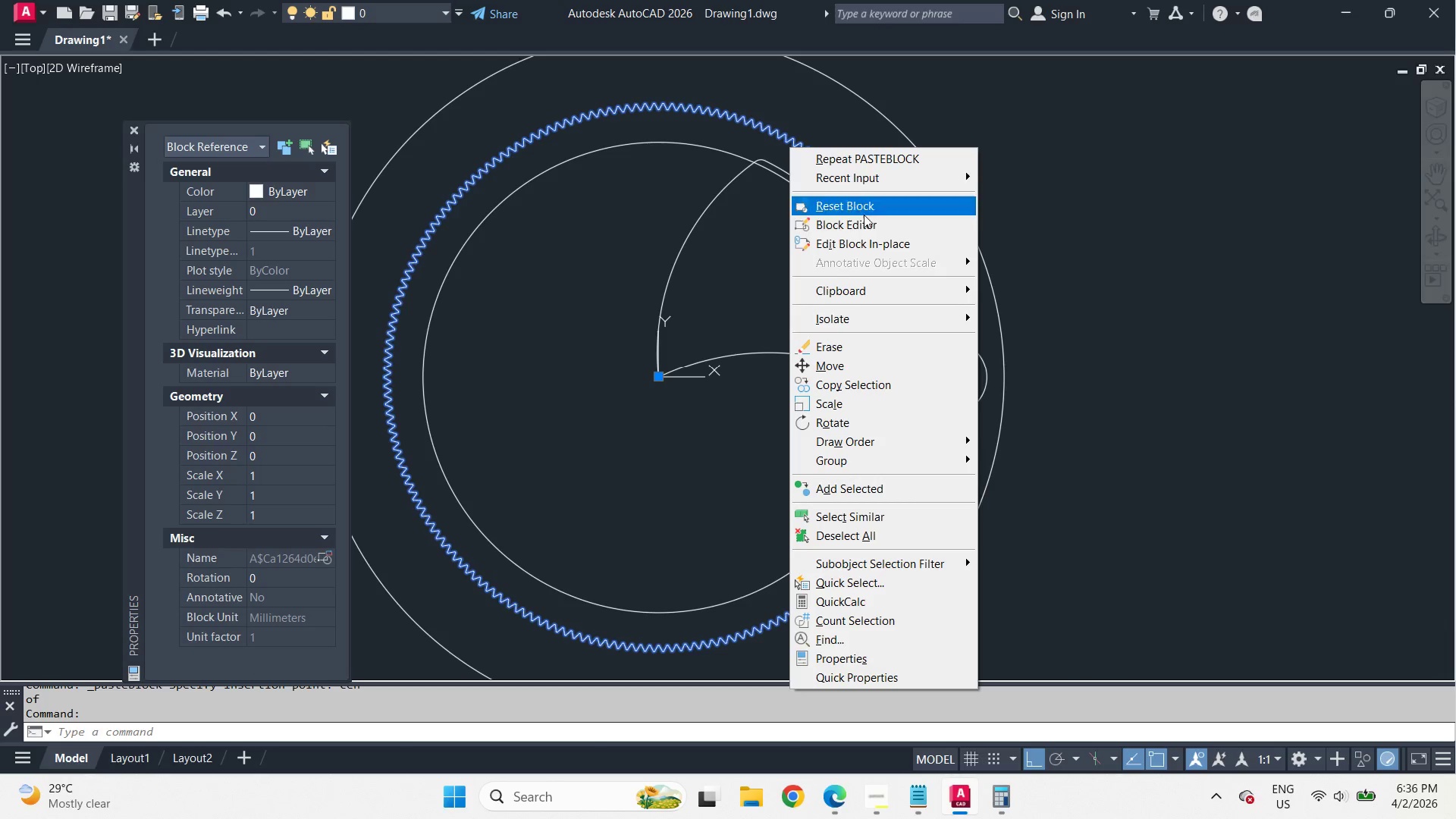 
left_click([789, 147])
 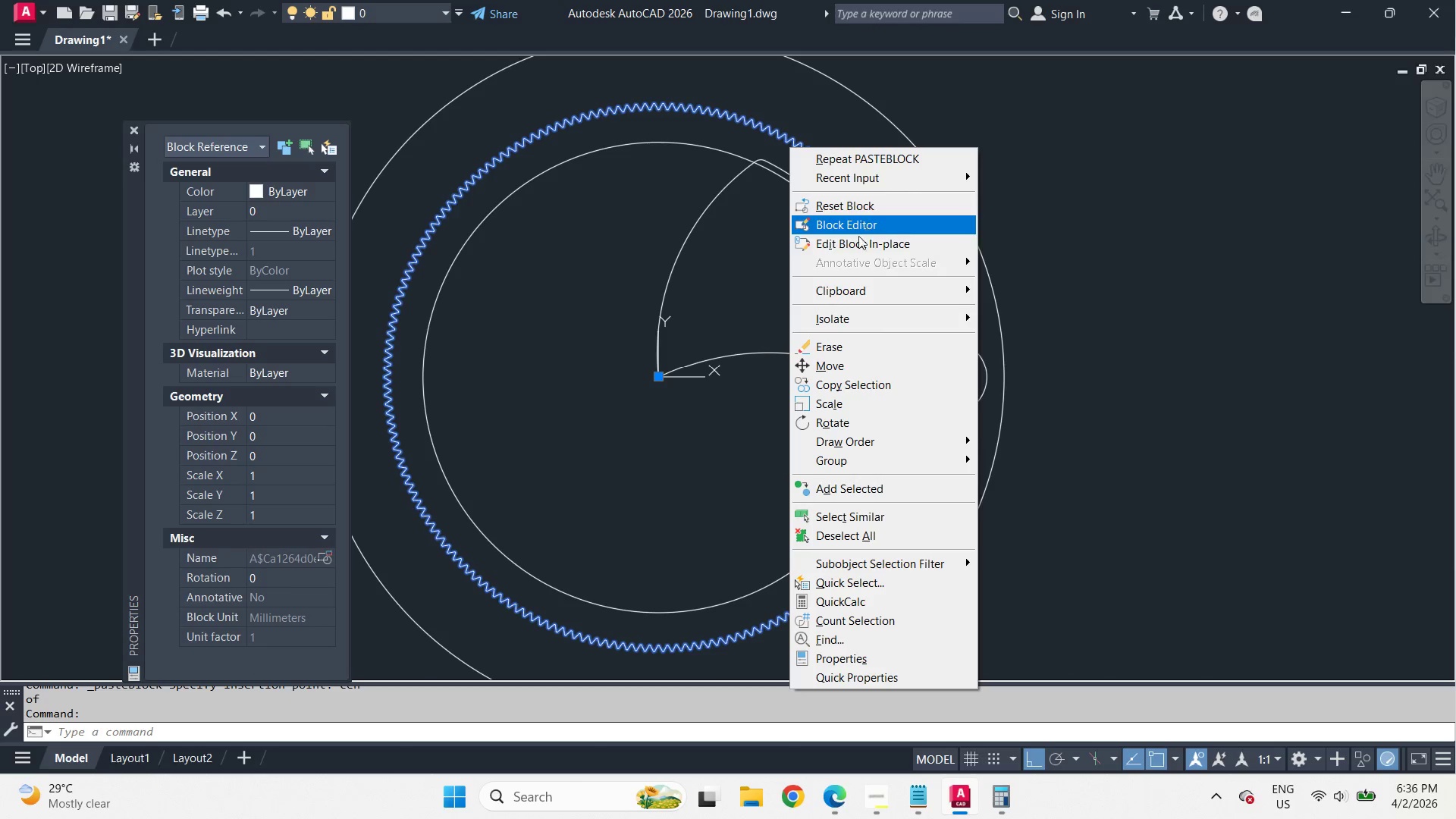 
left_click([858, 242])
 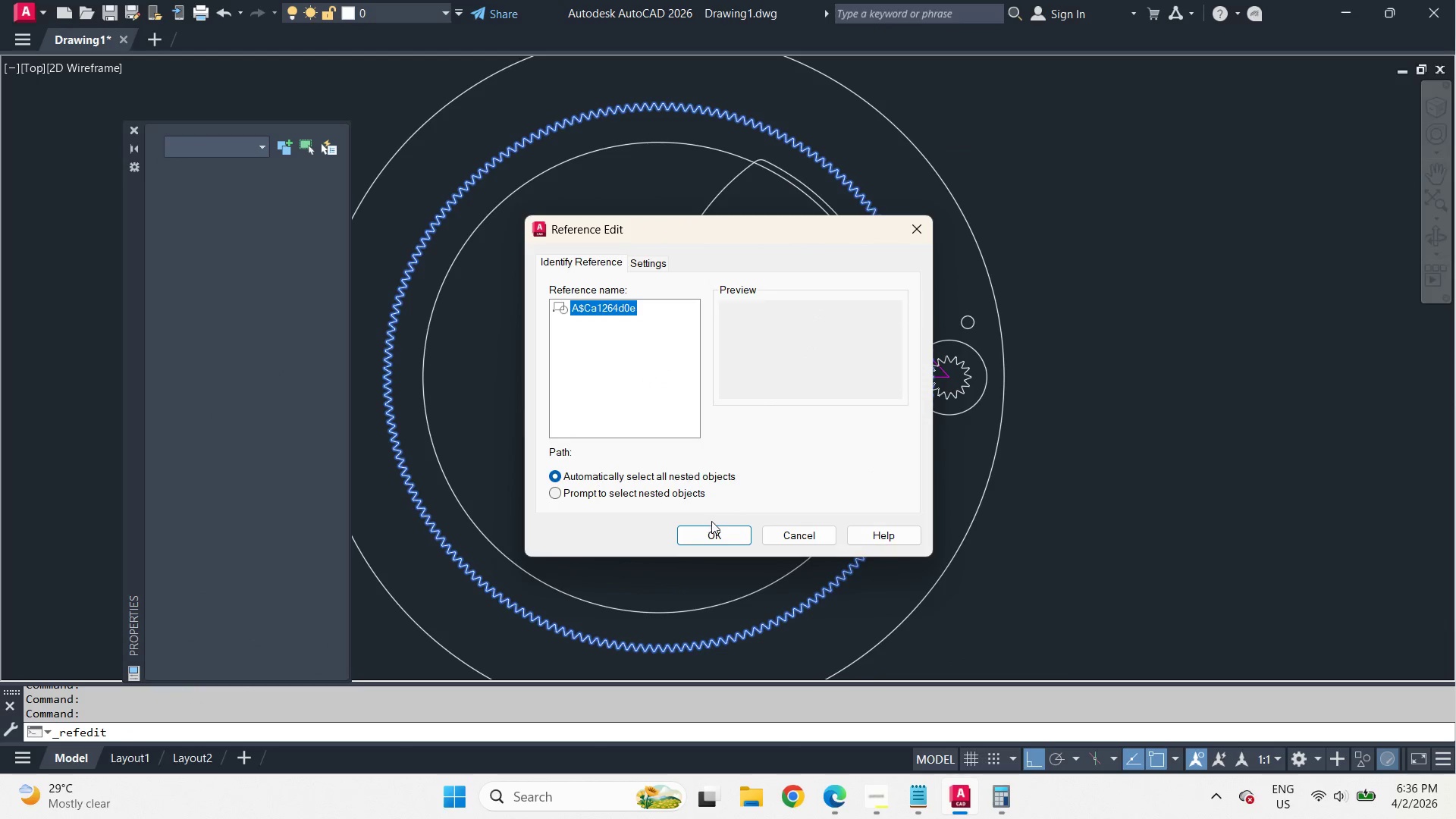 
left_click([717, 541])
 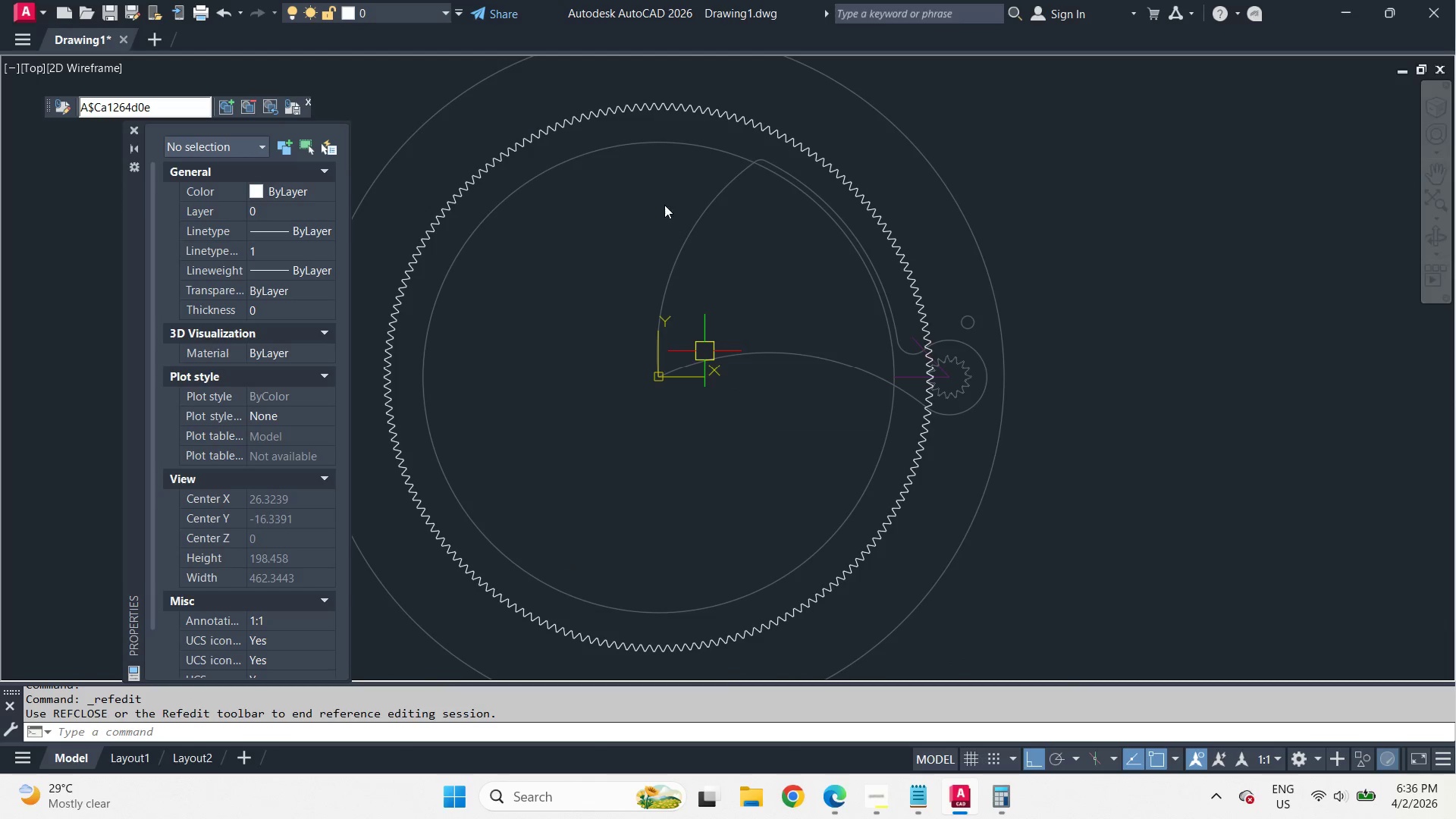 
type(c cen )
 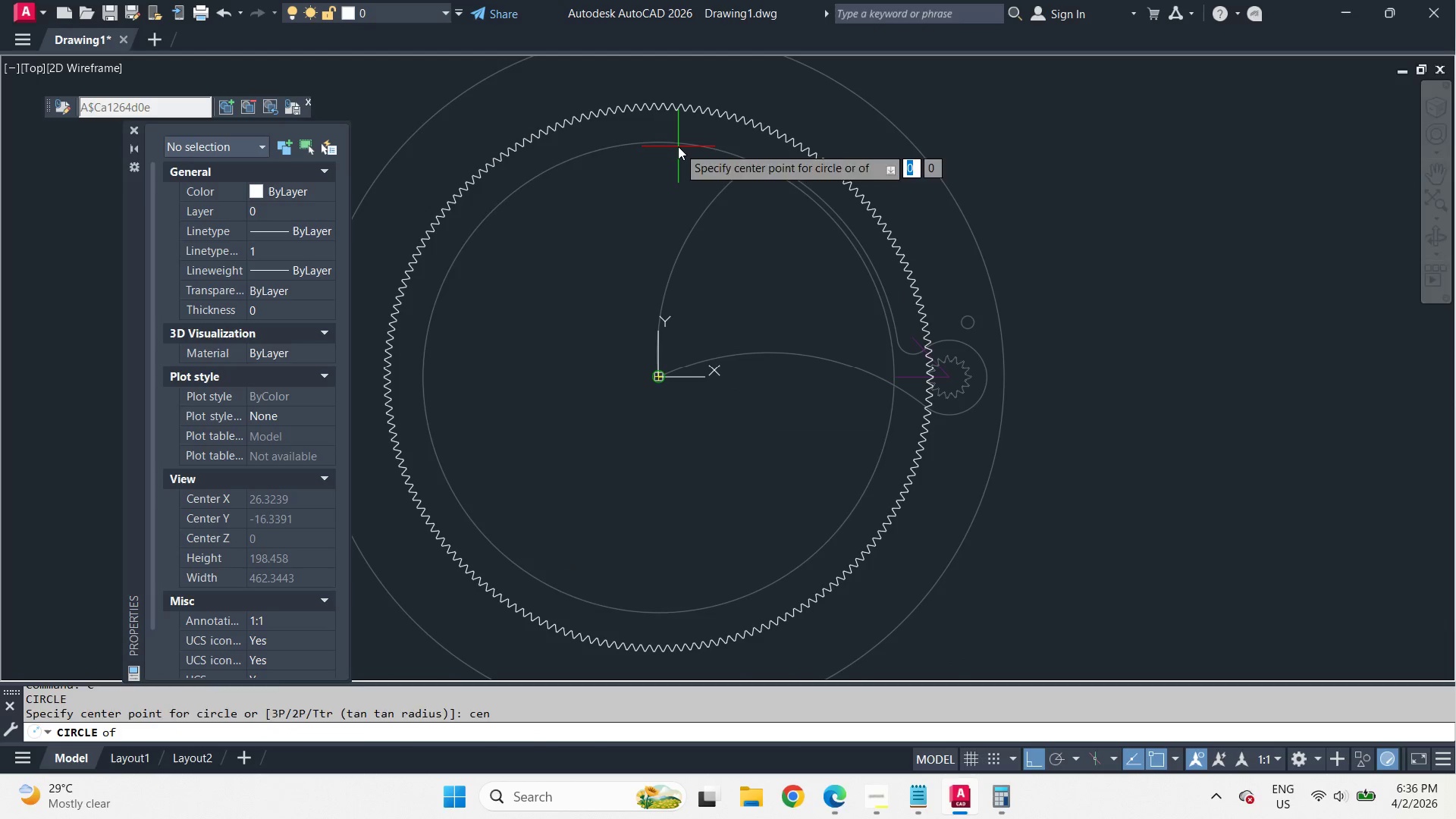 
left_click([678, 146])
 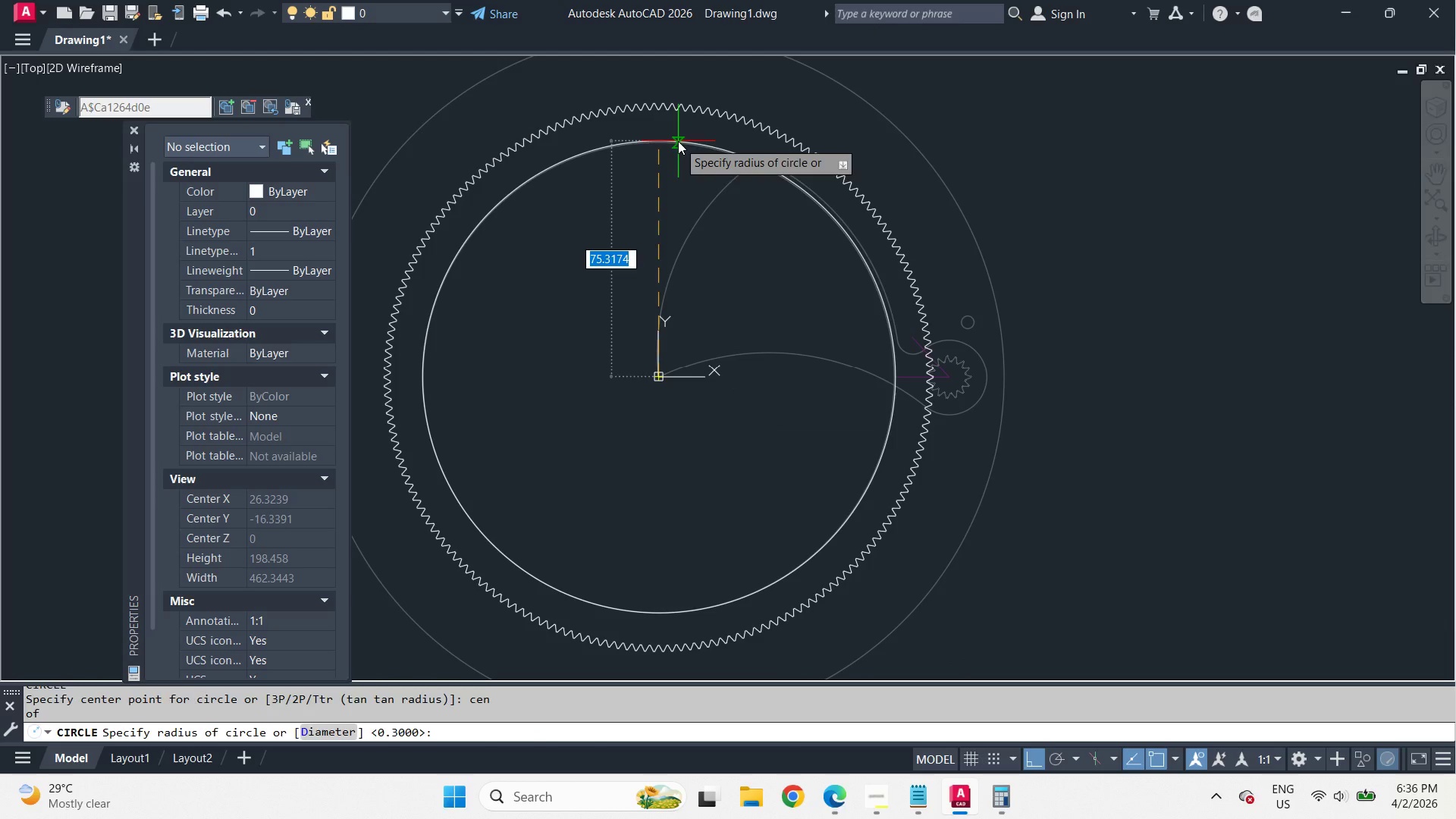 
left_click([678, 141])
 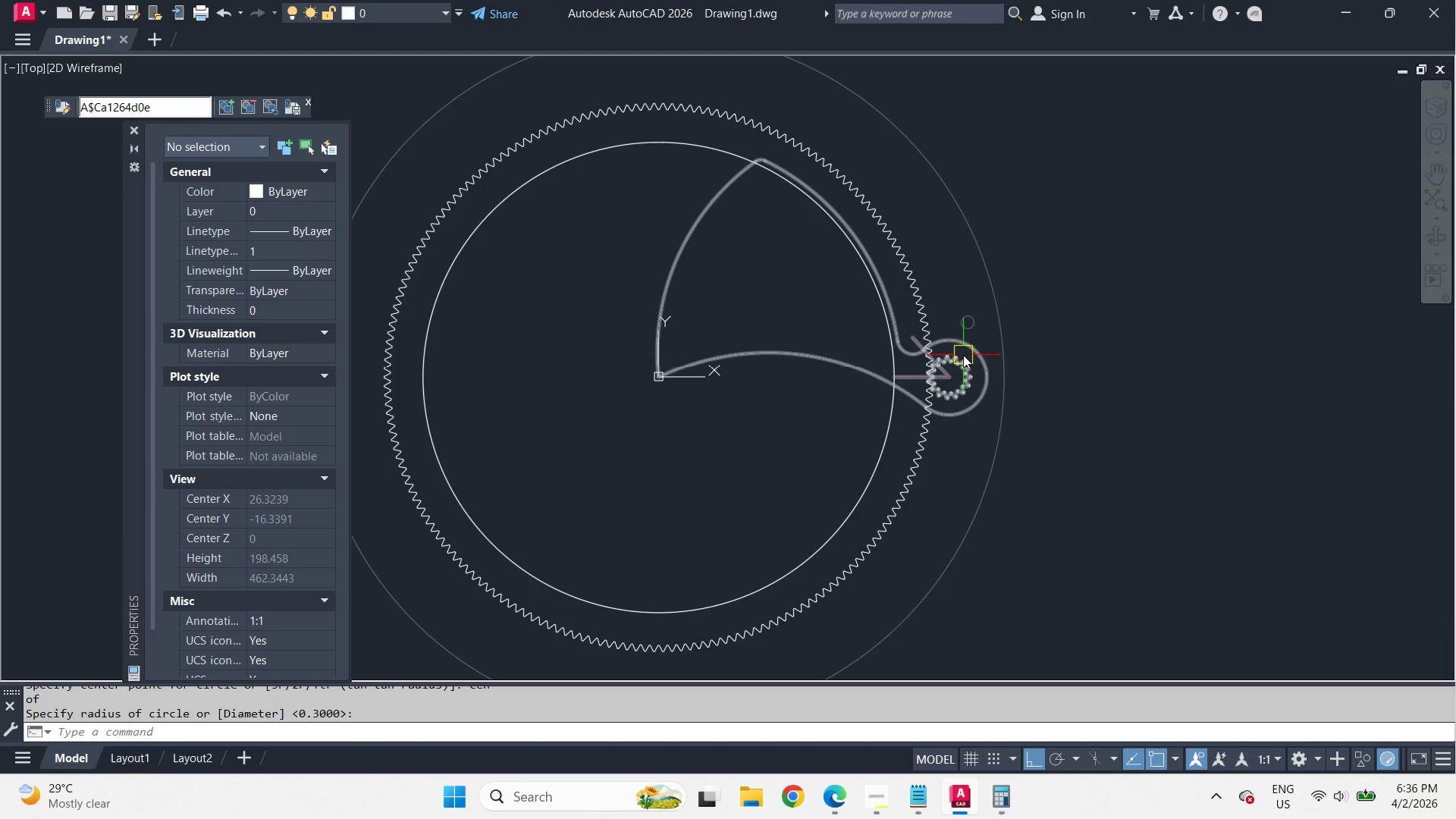 
scroll: coordinate [944, 461], scroll_direction: up, amount: 2.0
 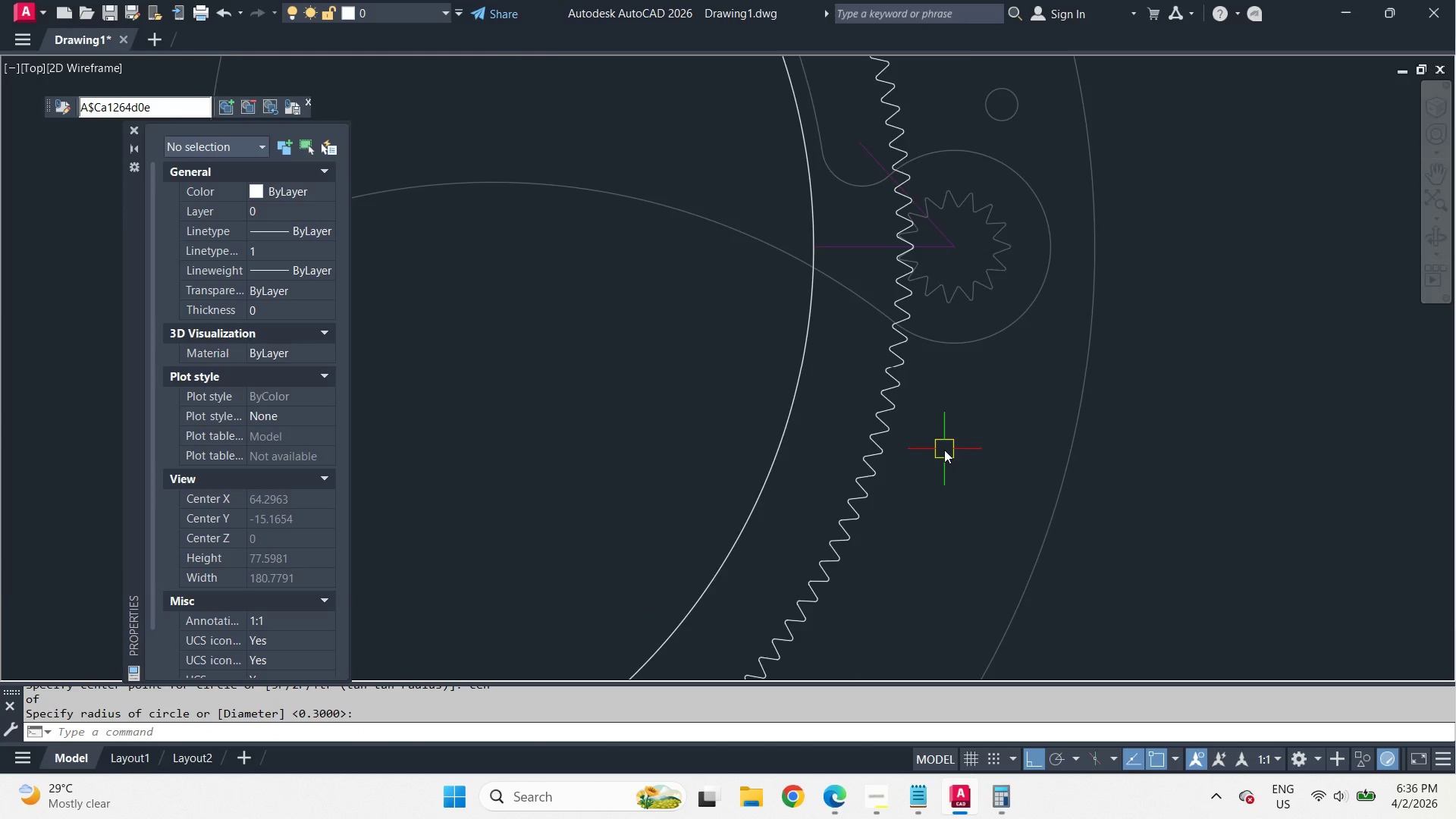 
scroll: coordinate [944, 450], scroll_direction: down, amount: 2.0
 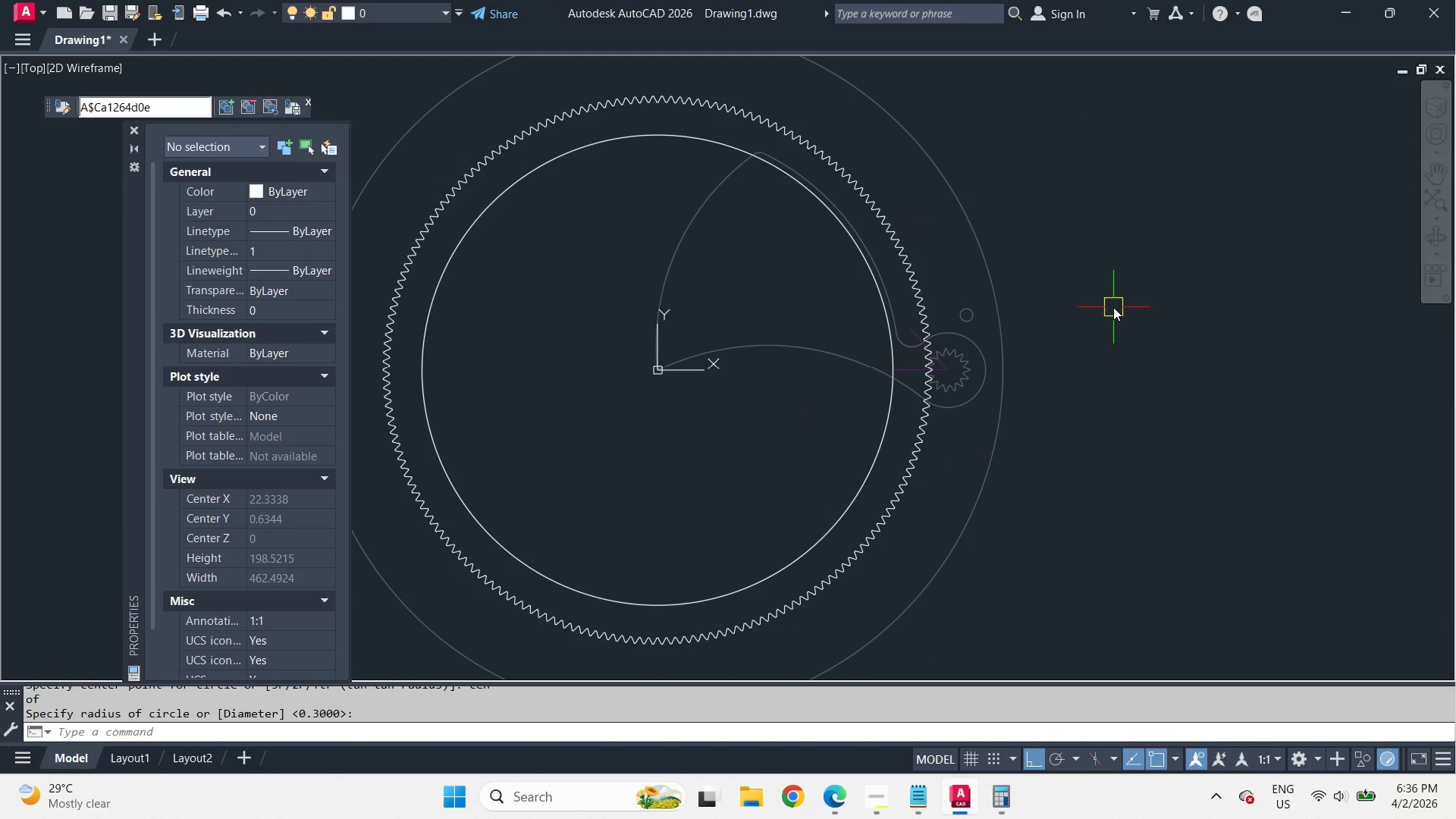 
wait(9.39)
 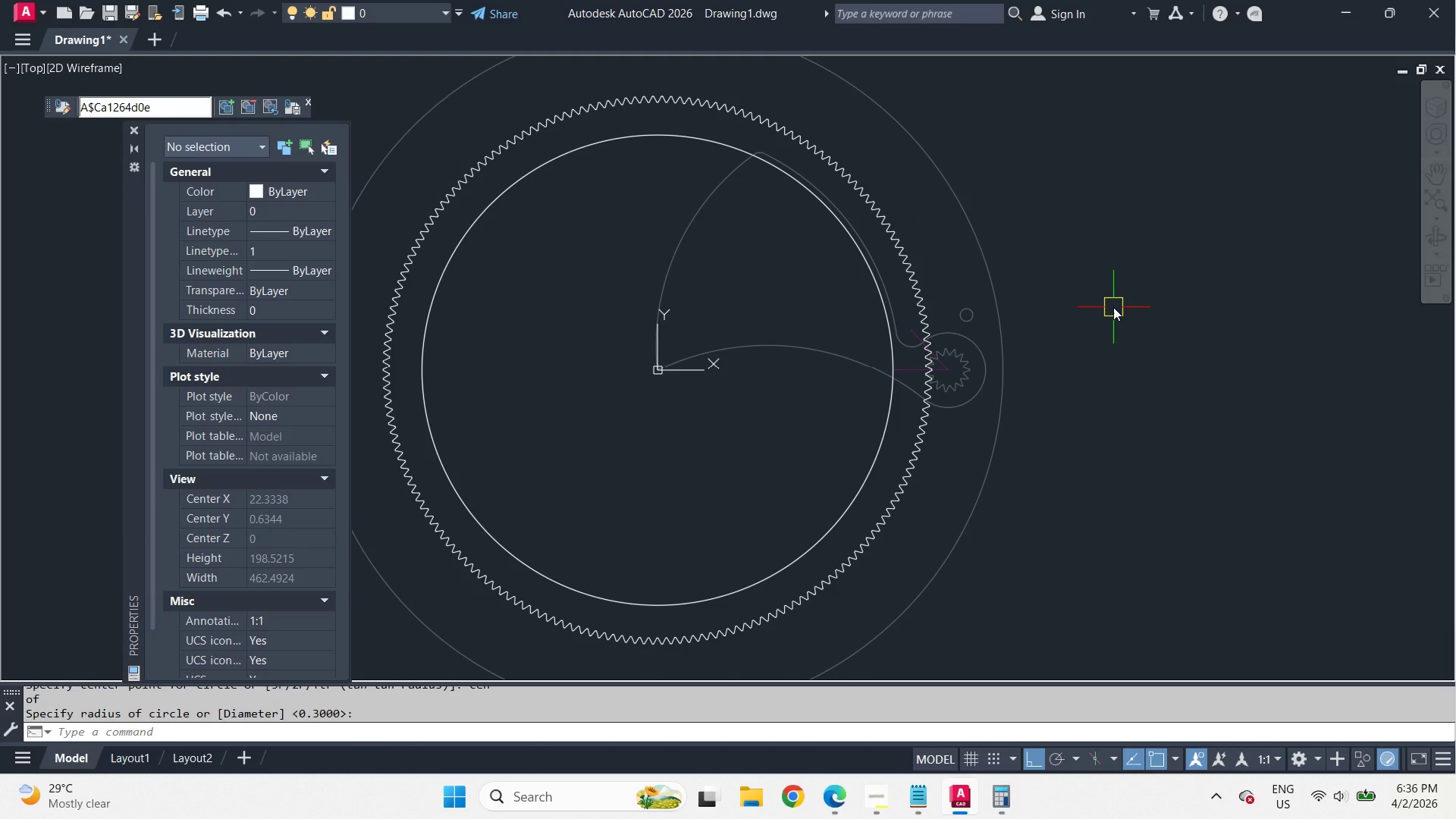 
left_click([291, 111])
 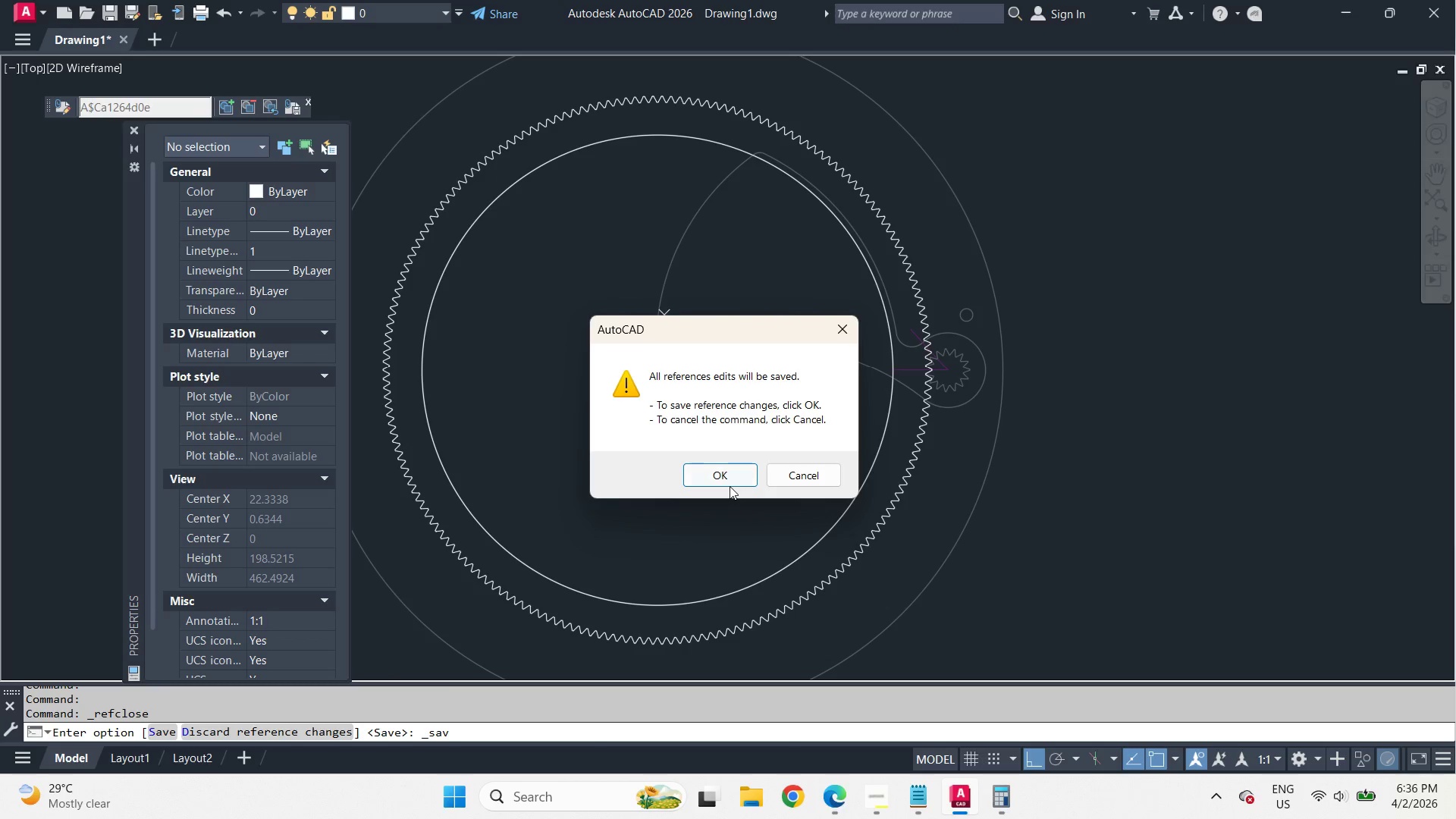 
left_click([727, 475])
 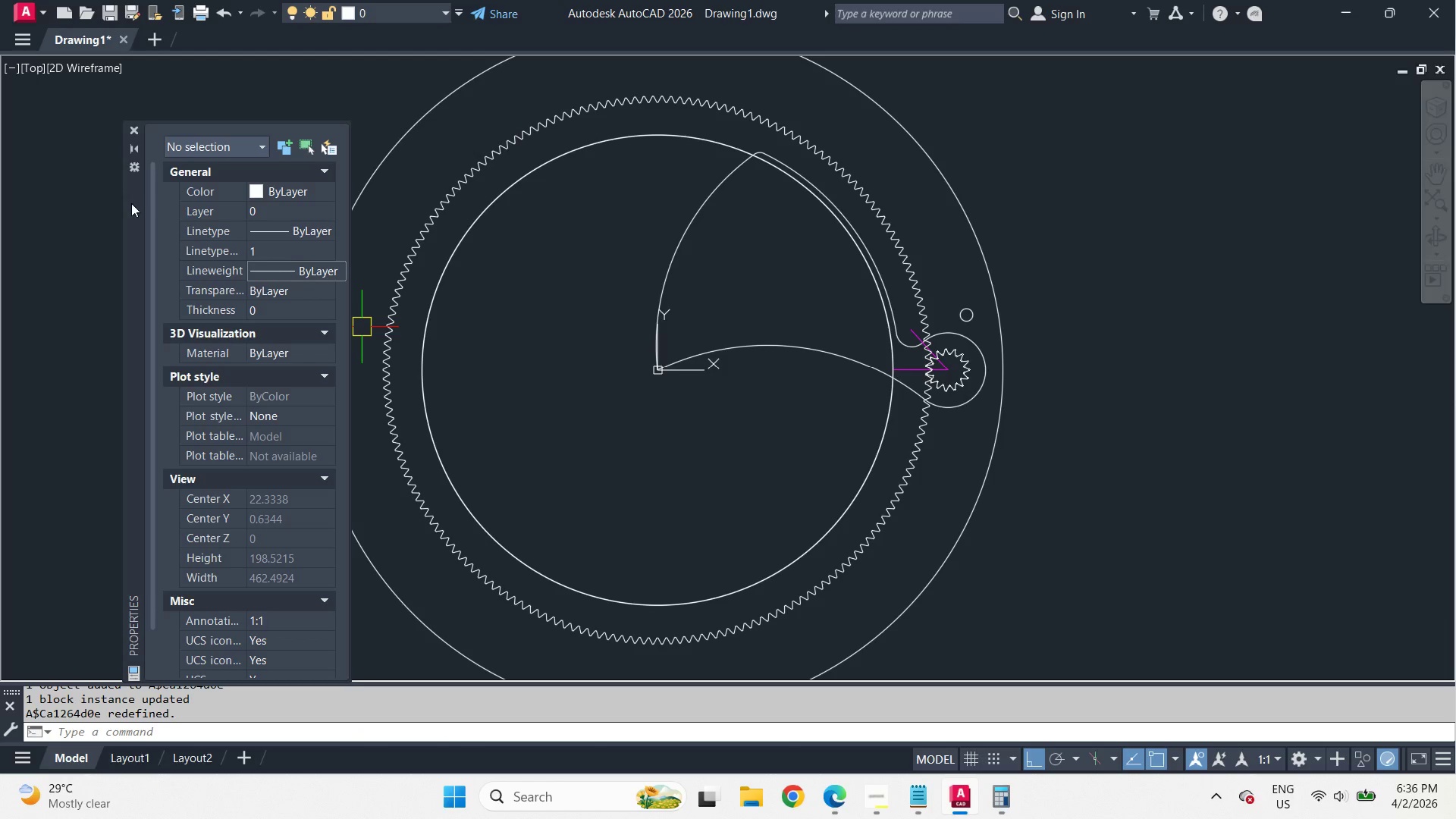 
left_click_drag(start_coordinate=[131, 202], to_coordinate=[46, 193])
 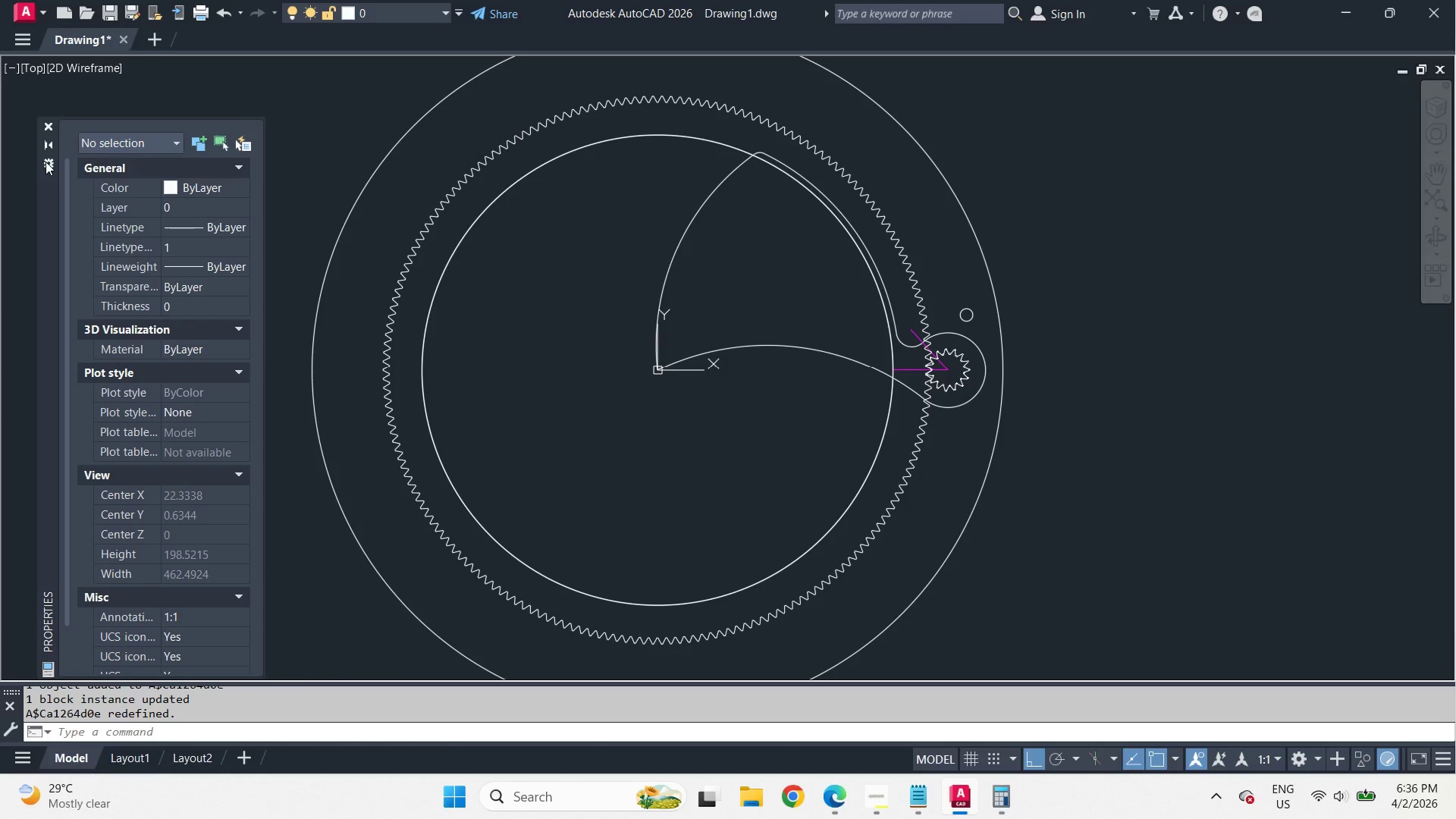 
left_click([46, 162])
 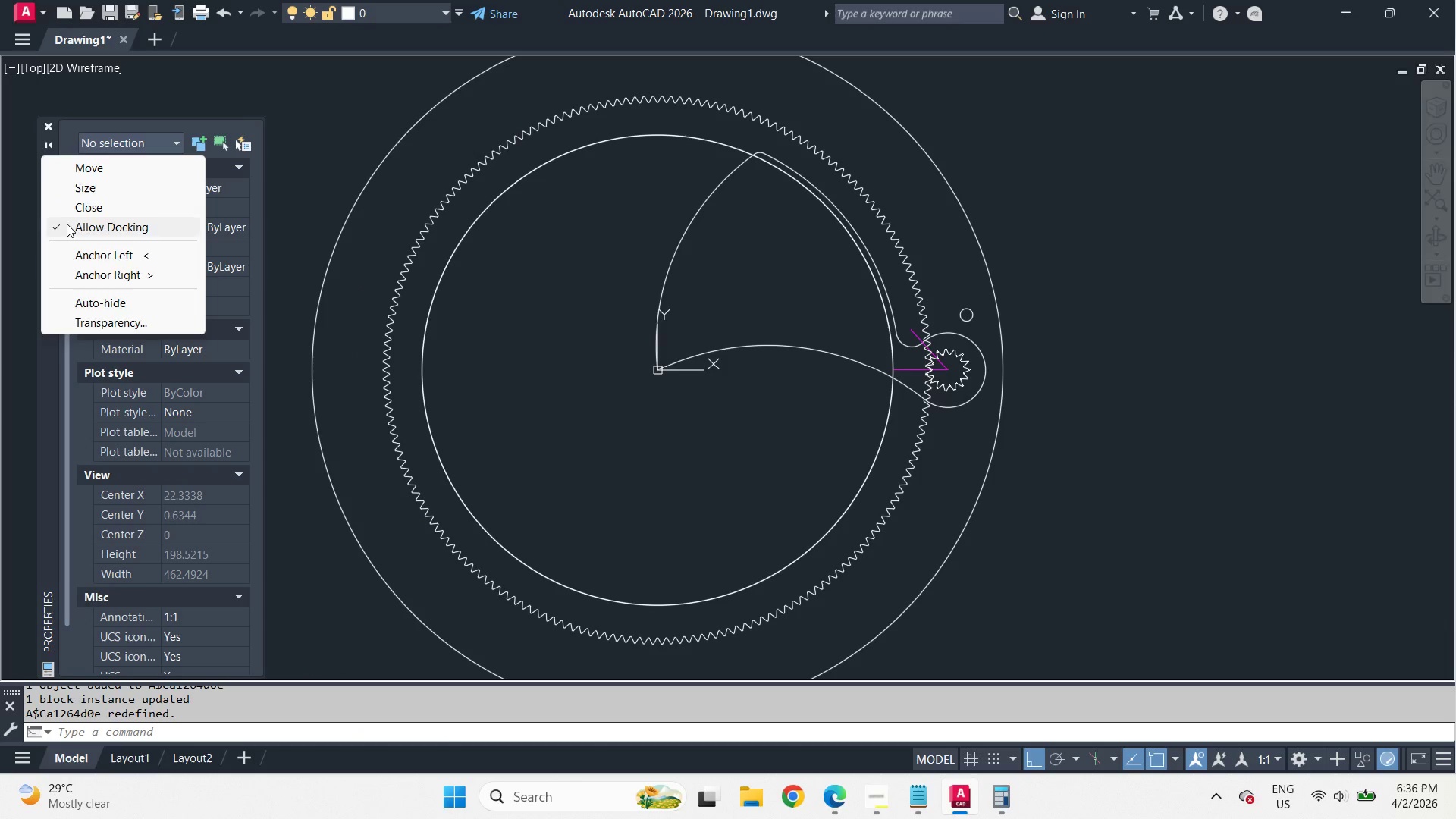 
left_click([67, 224])
 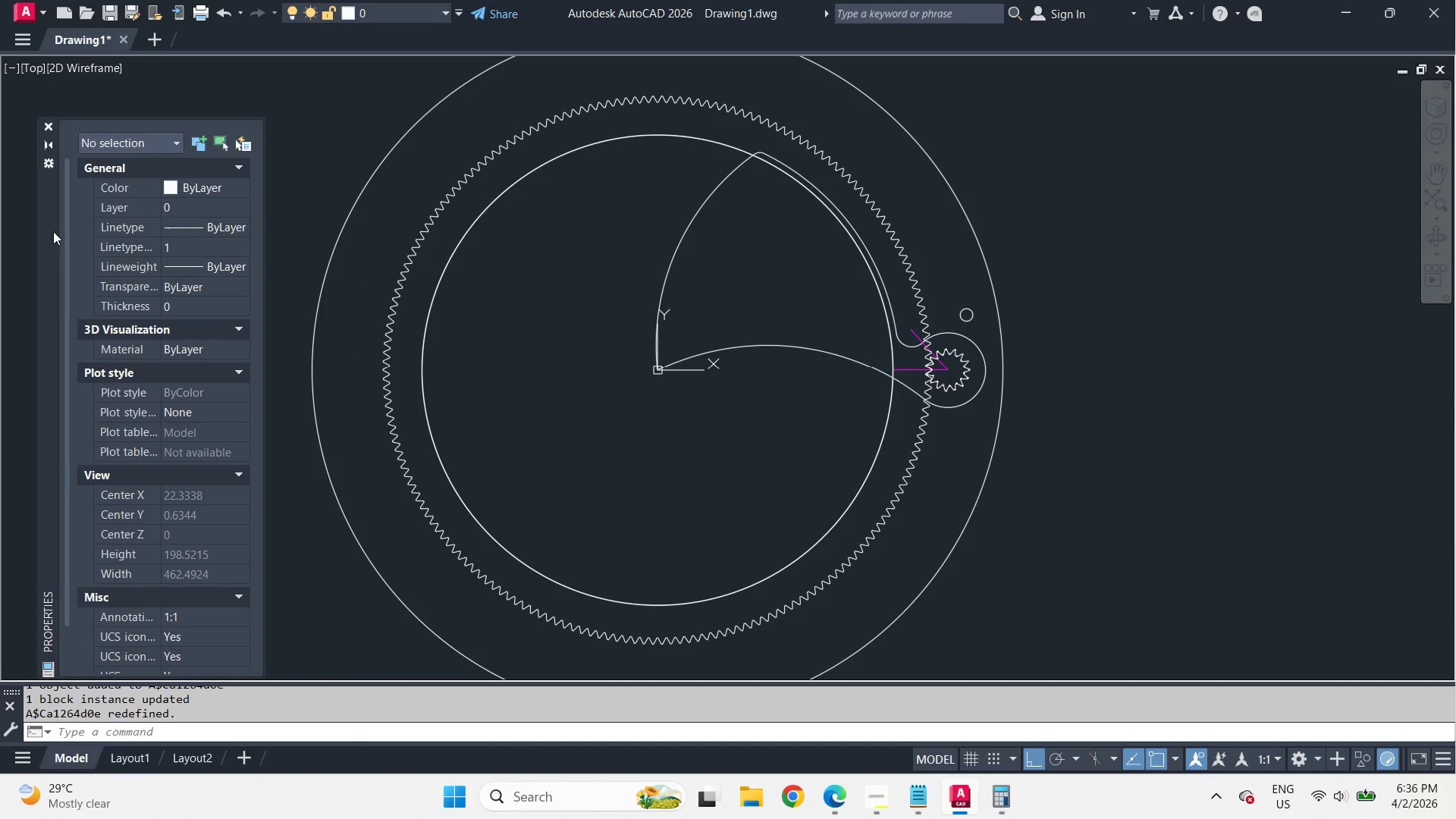 
left_click_drag(start_coordinate=[55, 231], to_coordinate=[27, 224])
 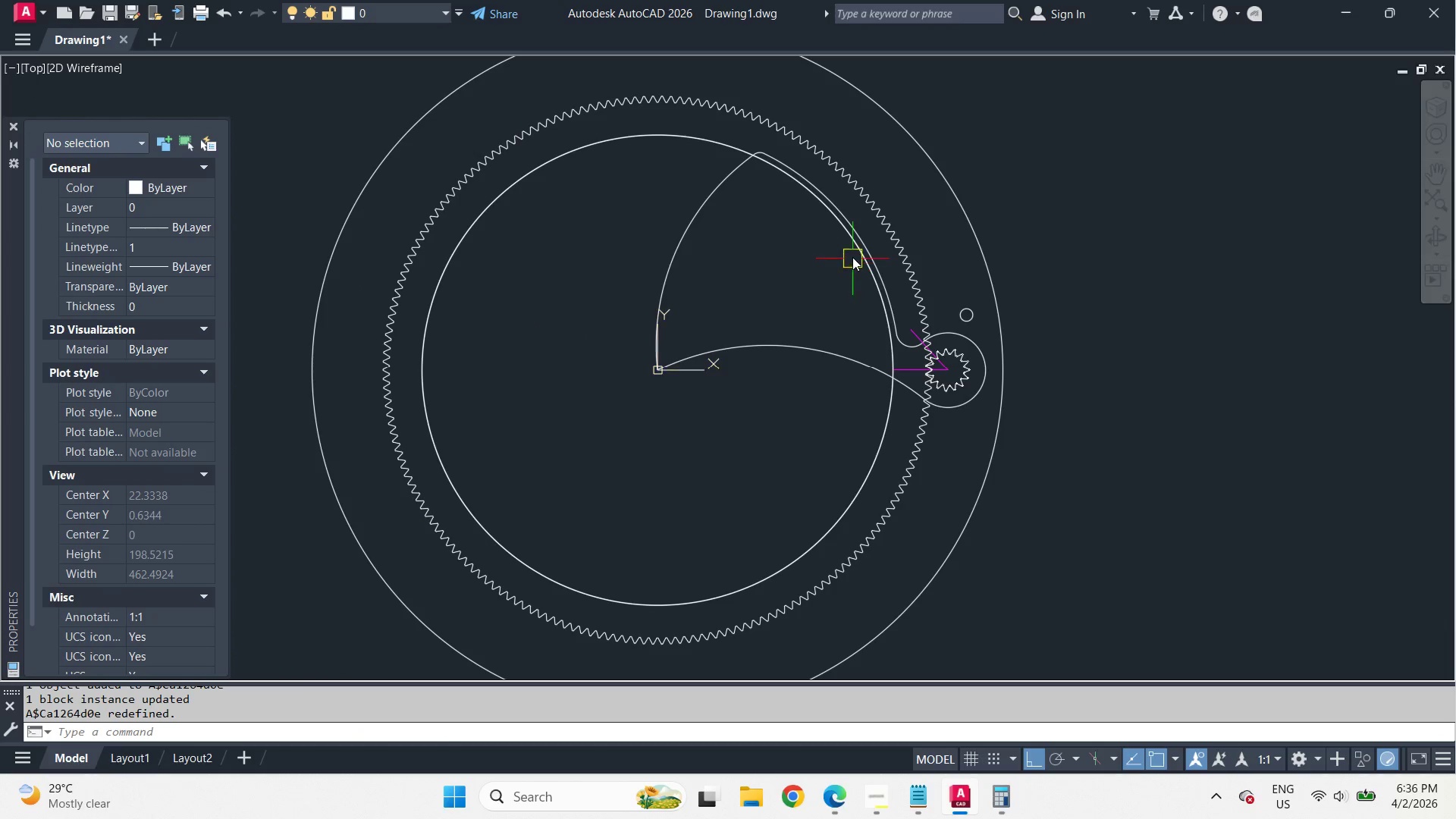 
scroll: coordinate [889, 360], scroll_direction: up, amount: 1.0
 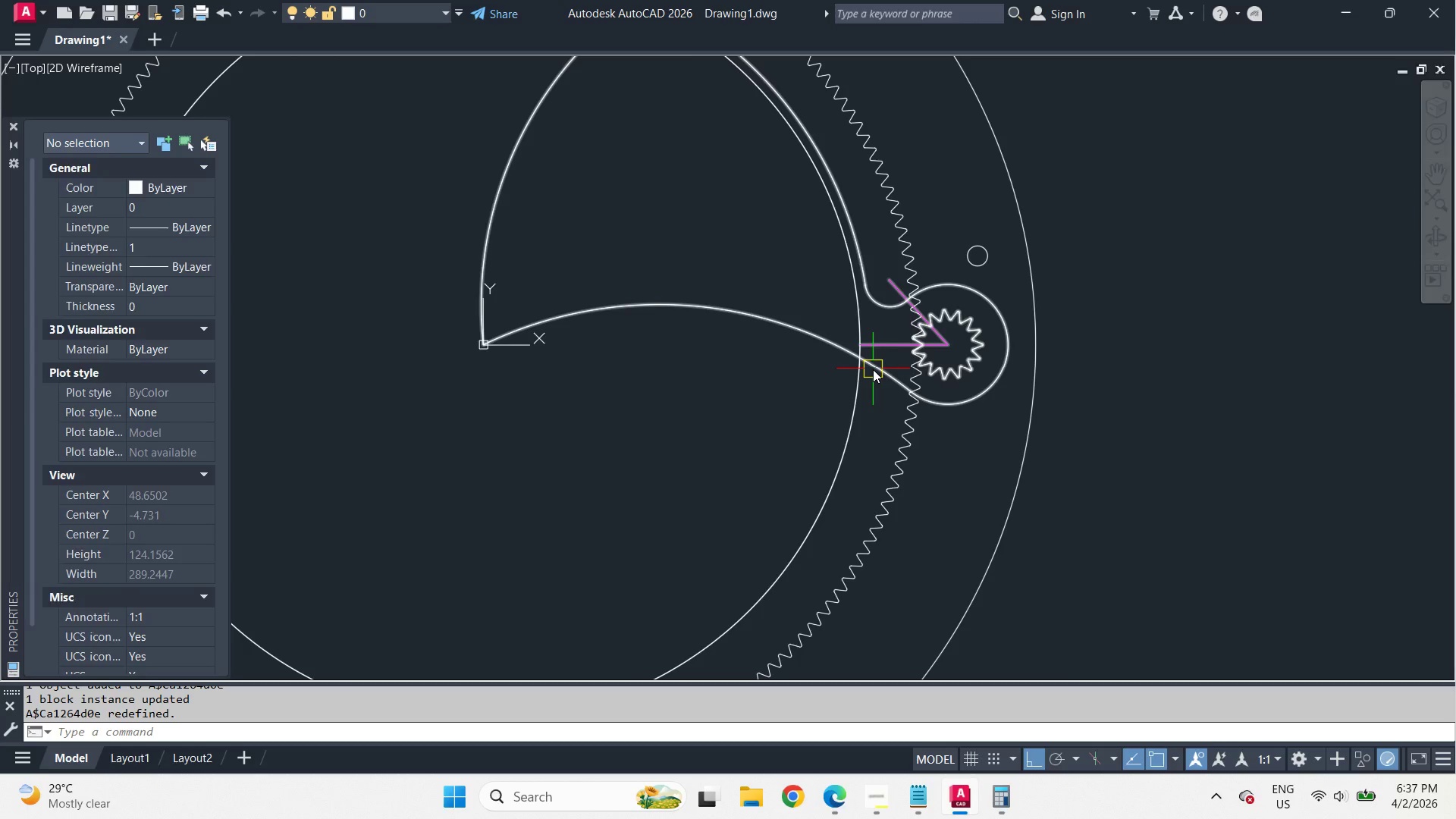 
left_click([873, 369])
 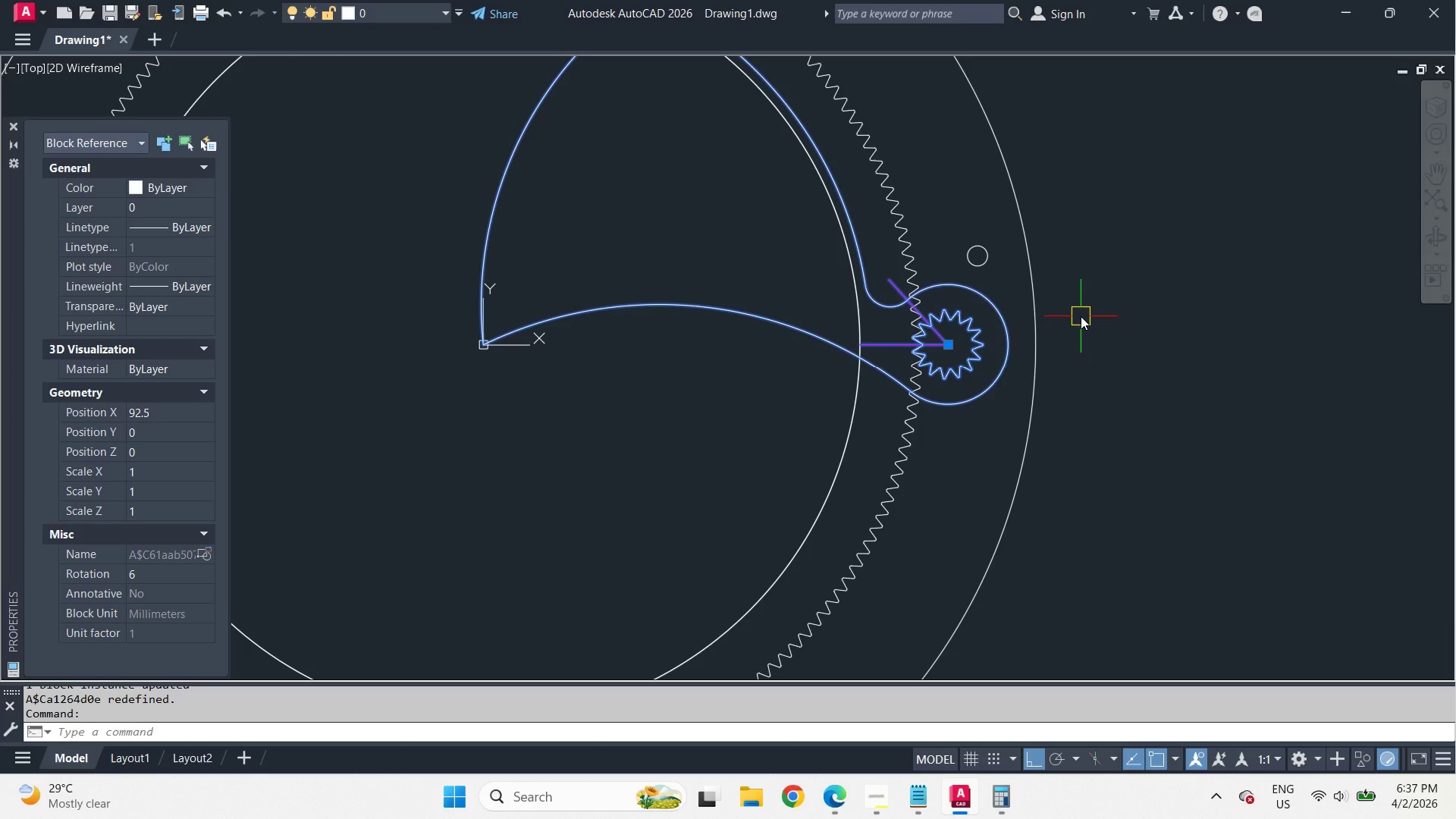 
key(Escape)
 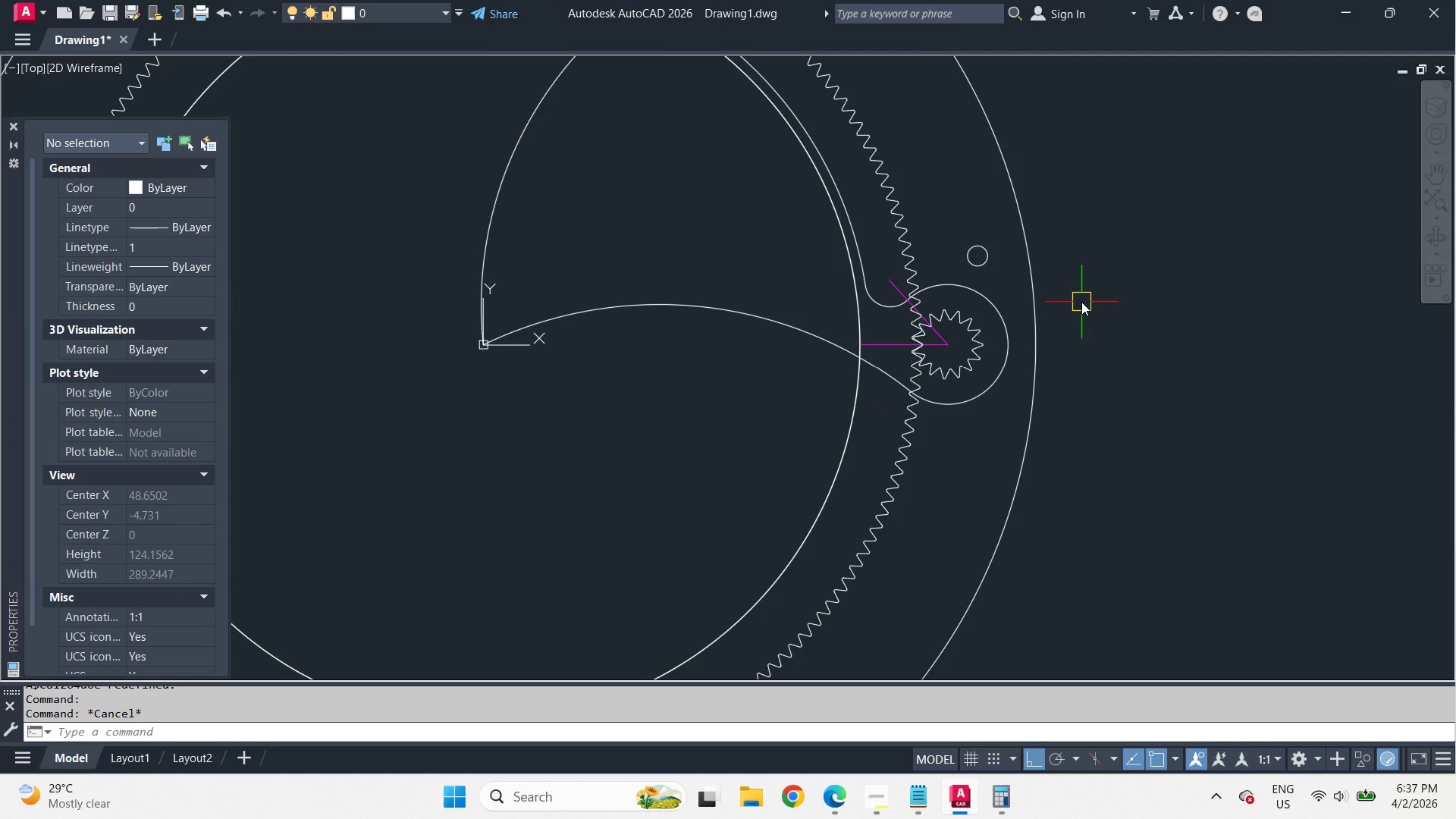 
scroll: coordinate [1081, 302], scroll_direction: down, amount: 1.0
 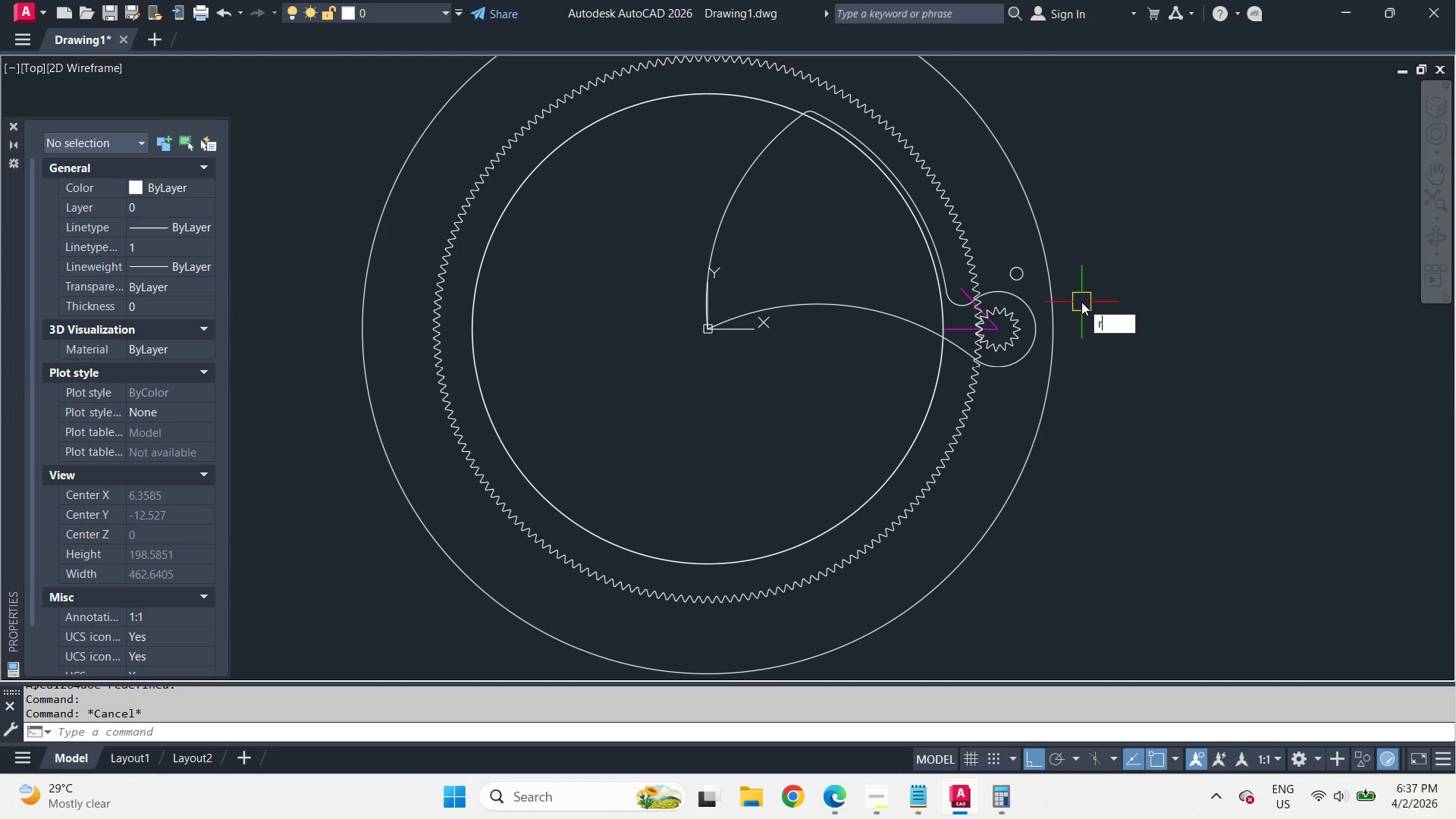 
type(re )
 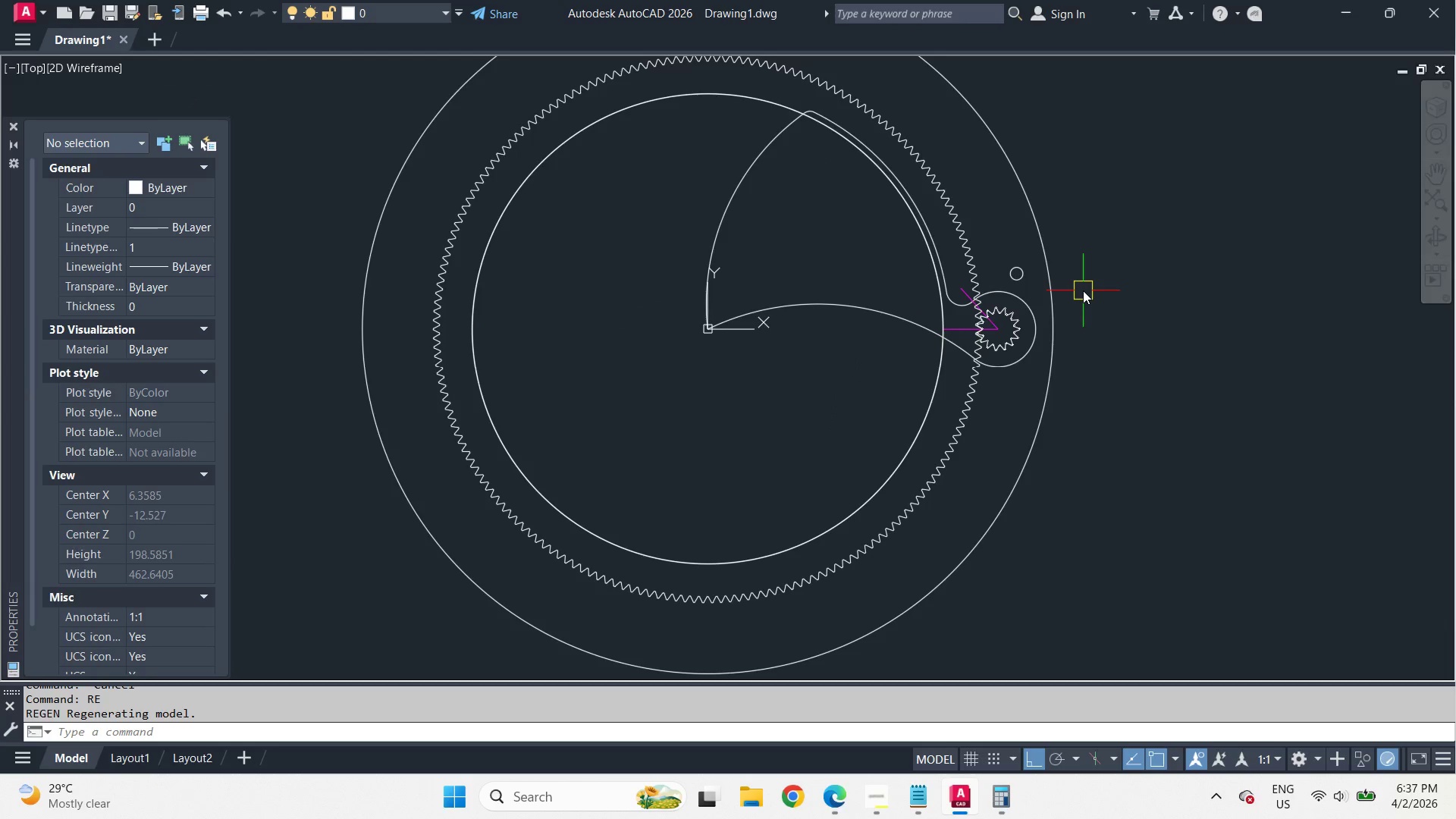 
scroll: coordinate [1083, 290], scroll_direction: down, amount: 1.0
 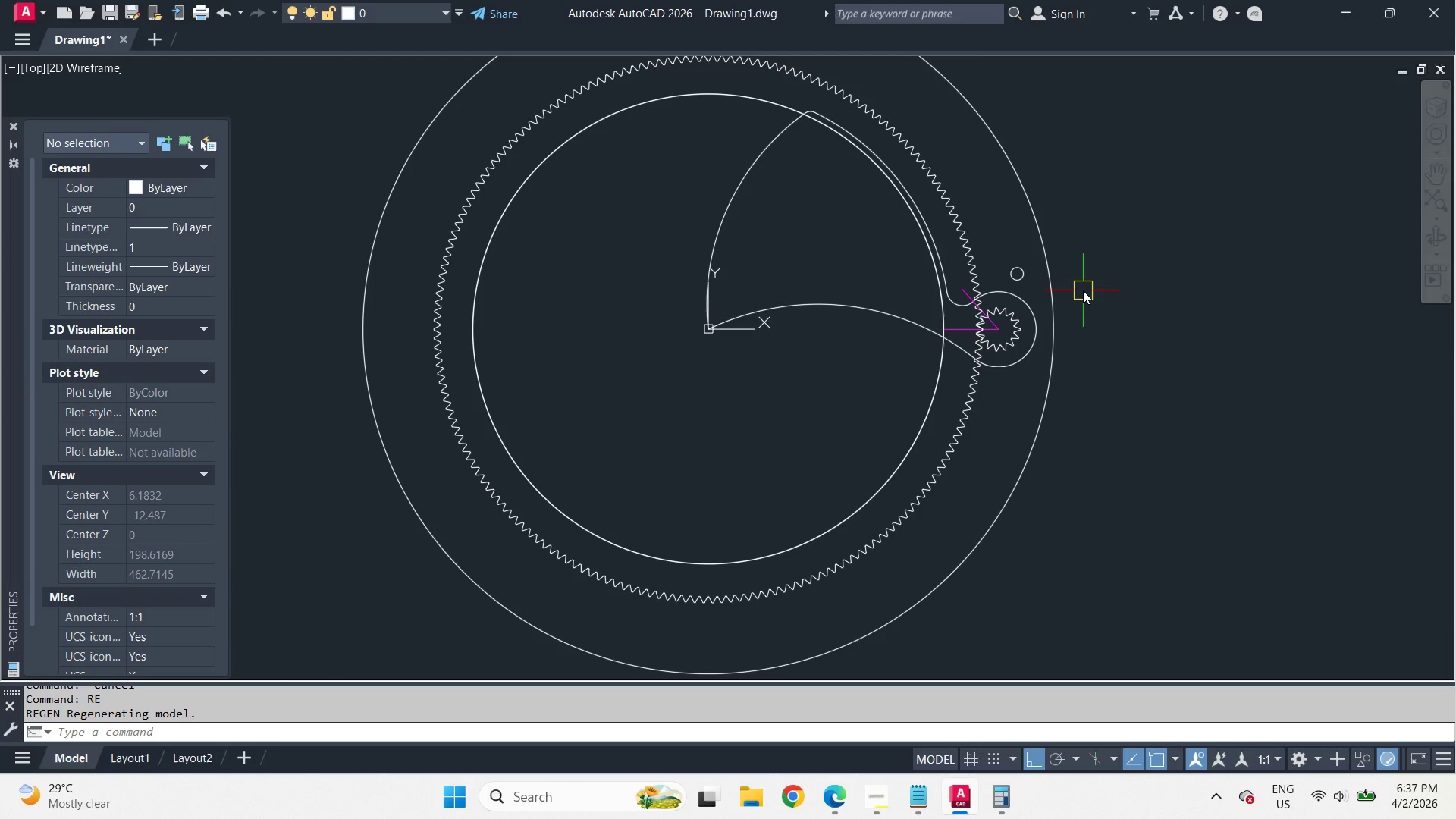 
scroll: coordinate [1083, 290], scroll_direction: up, amount: 1.0
 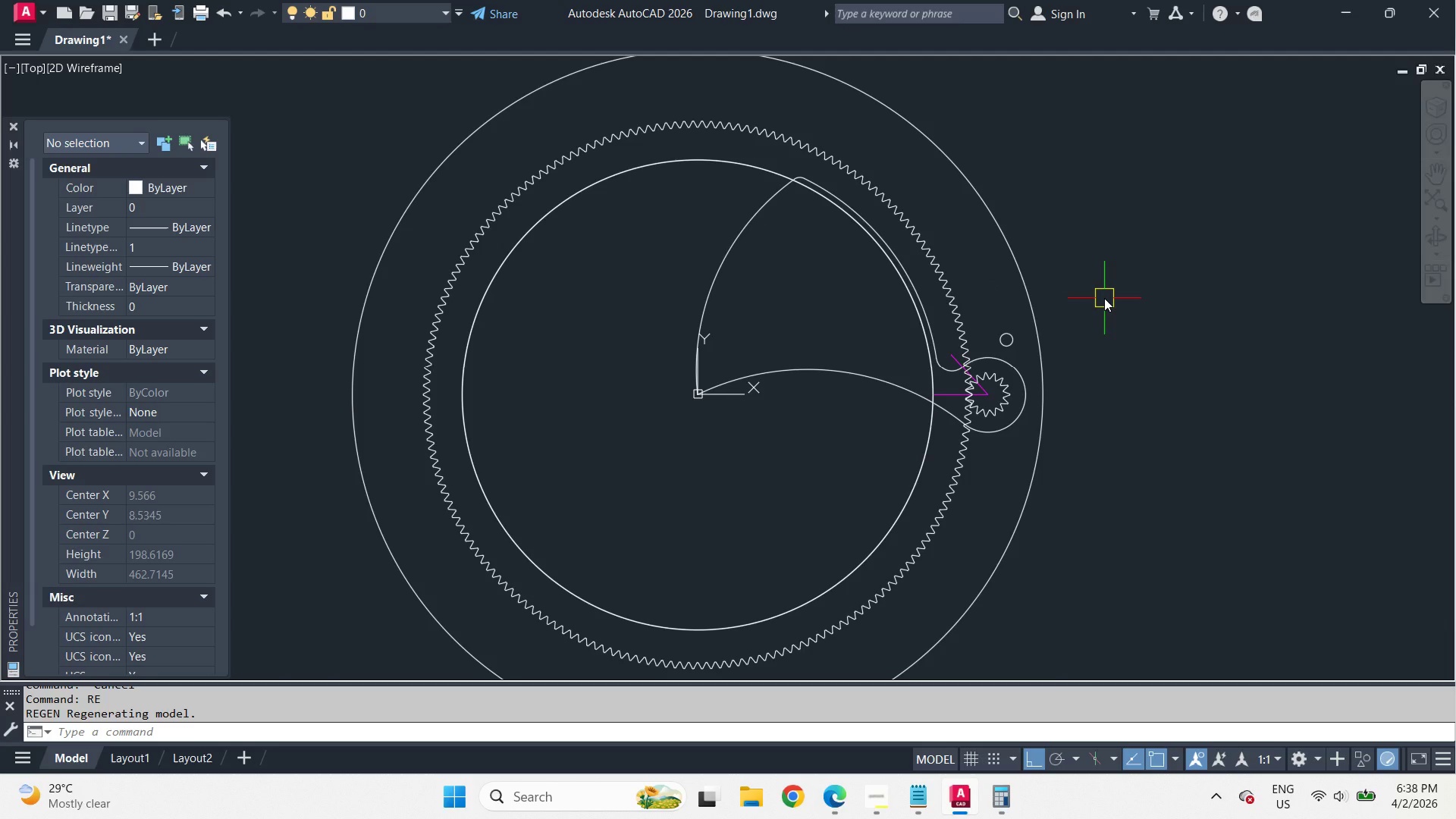 
wait(110.79)
 